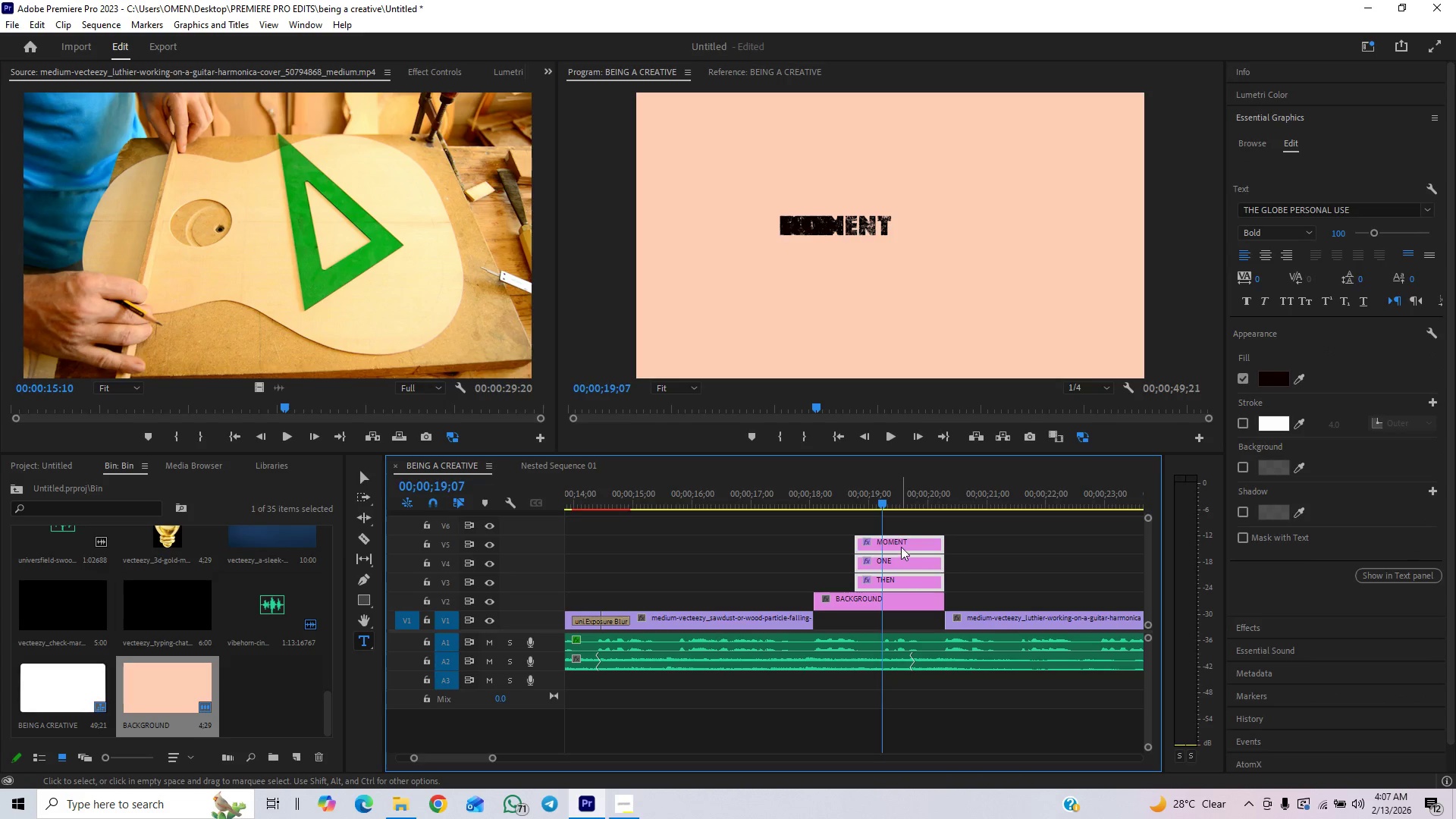 
left_click_drag(start_coordinate=[902, 541], to_coordinate=[867, 545])
 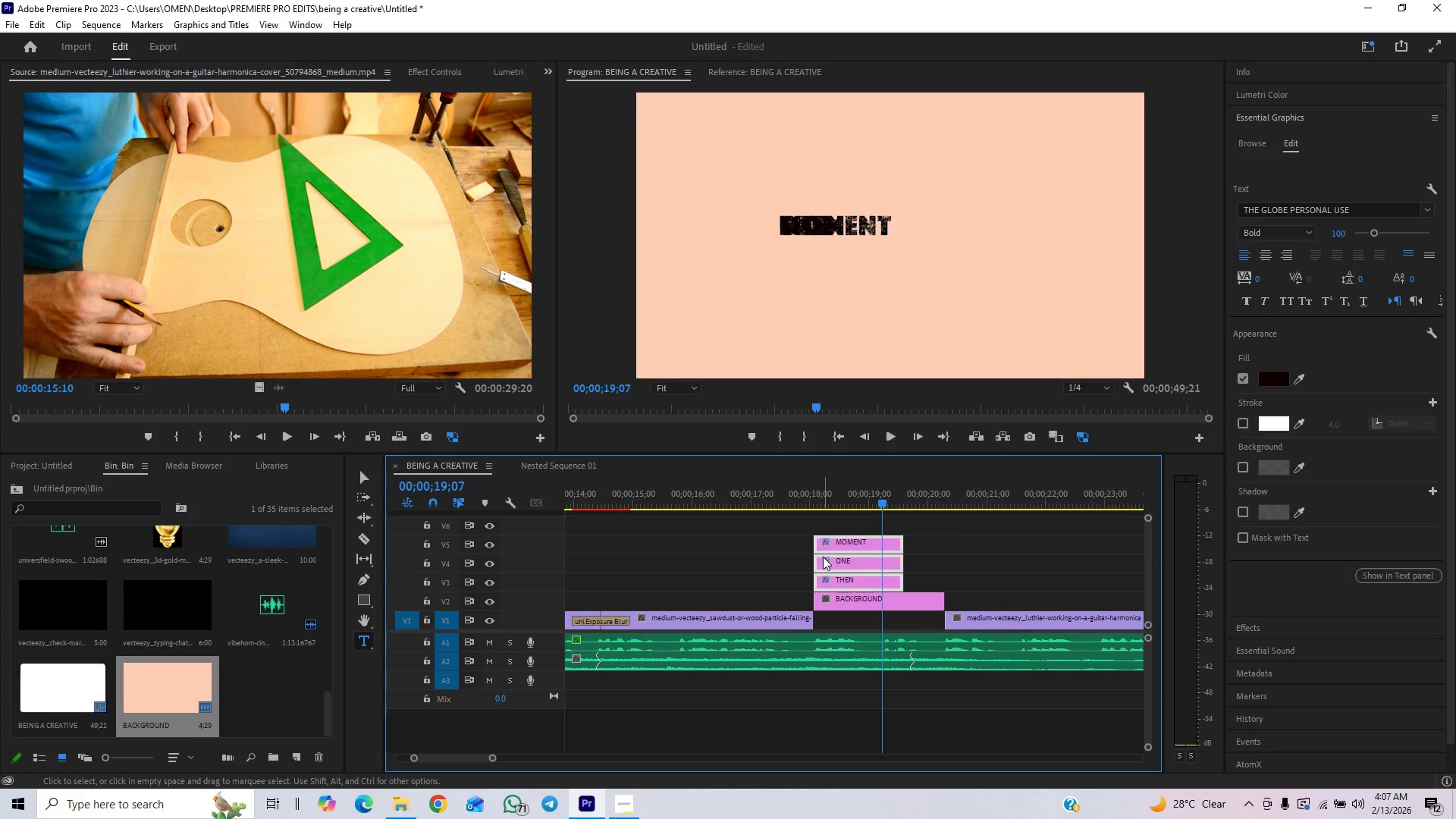 
left_click_drag(start_coordinate=[827, 541], to_coordinate=[832, 544])
 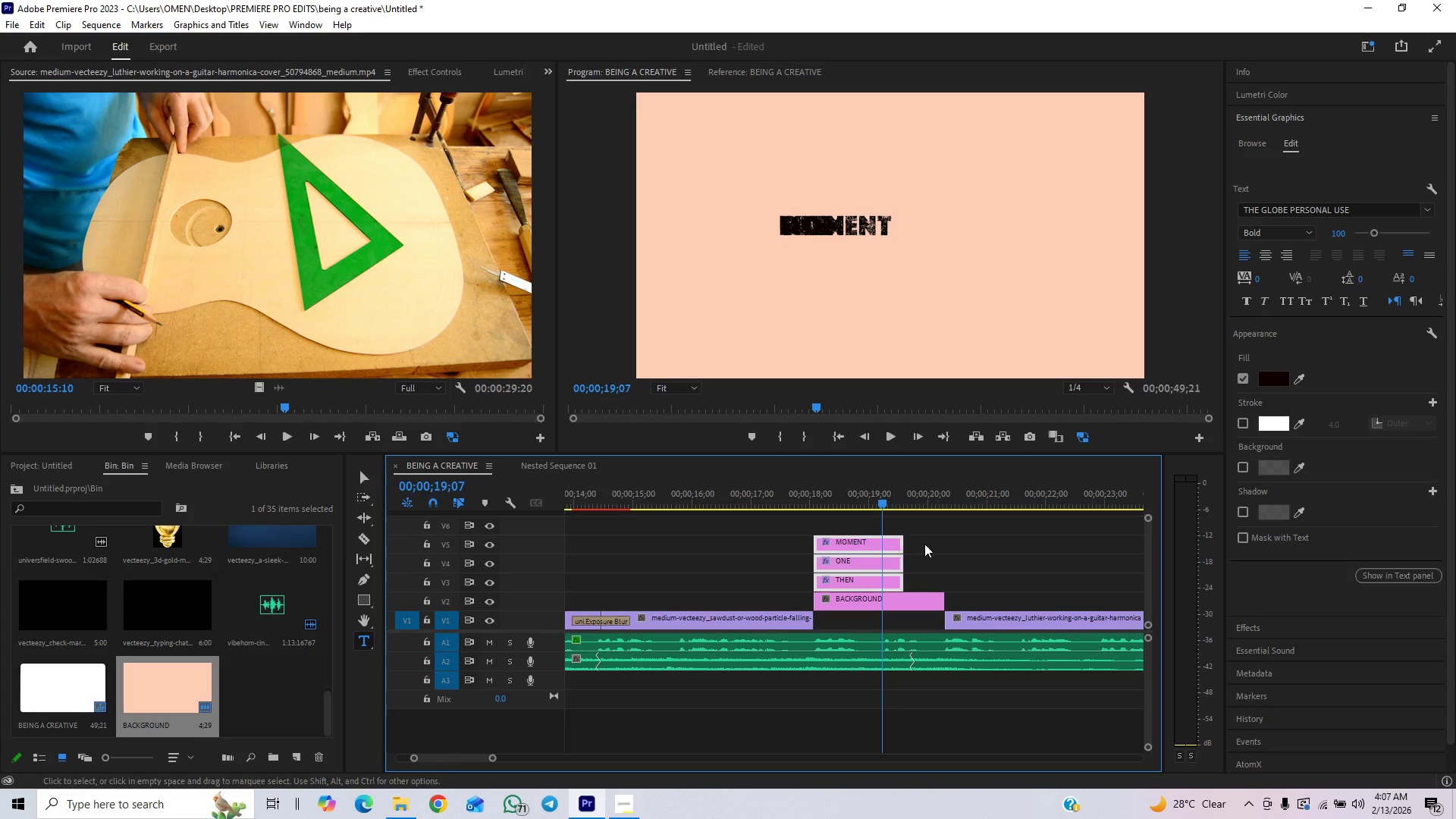 
left_click([933, 545])
 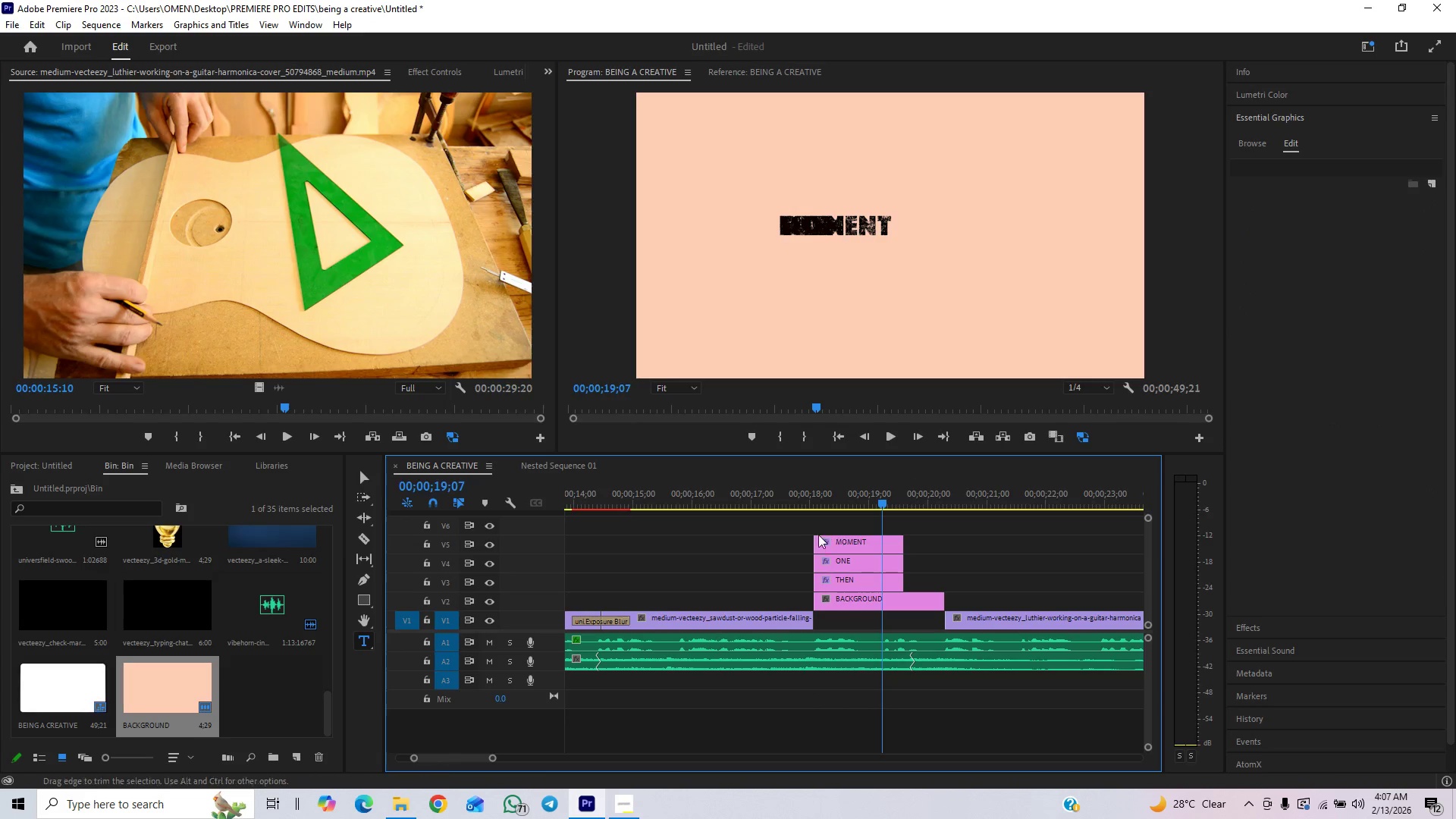 
left_click_drag(start_coordinate=[805, 530], to_coordinate=[830, 563])
 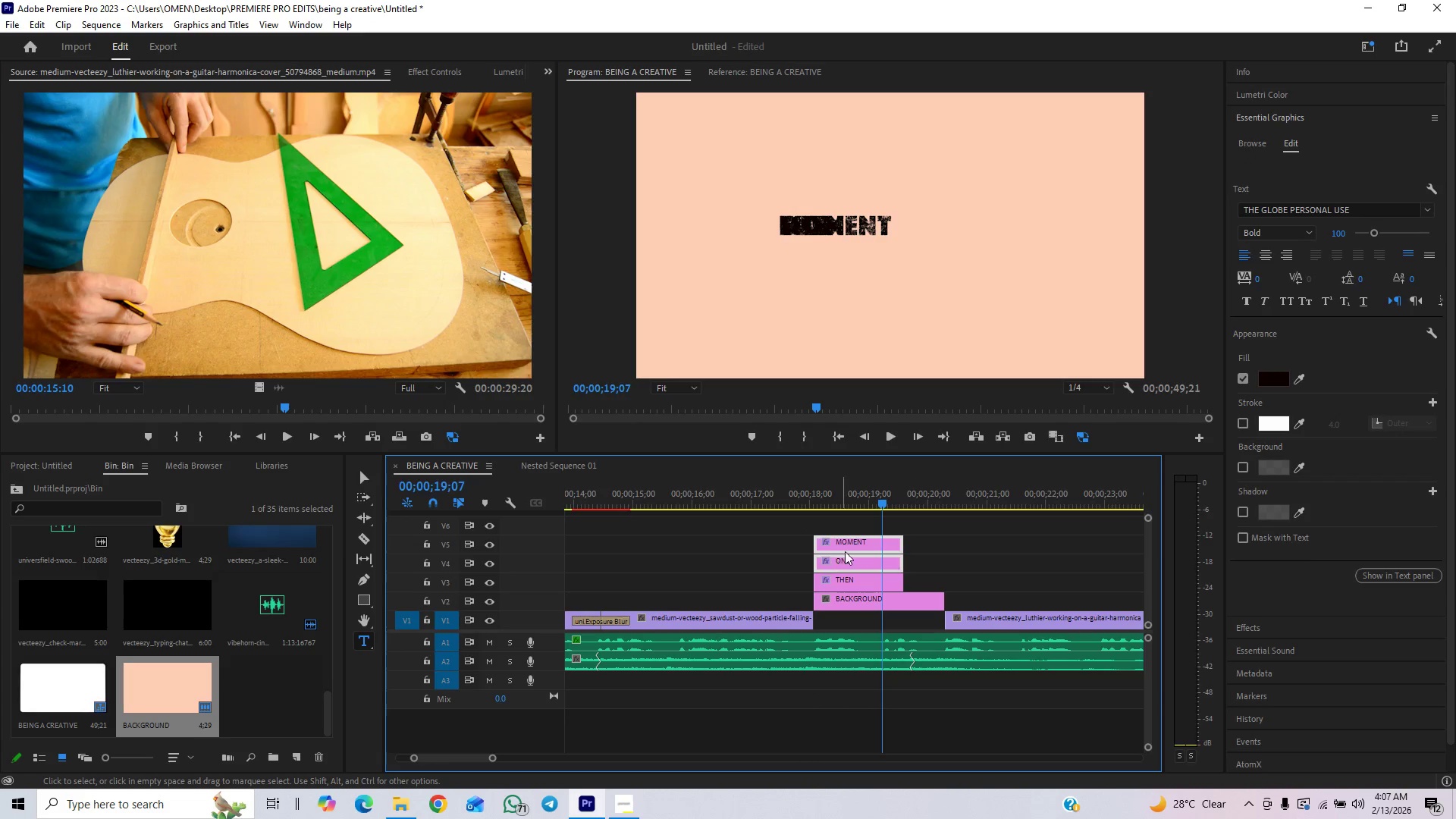 
left_click_drag(start_coordinate=[848, 545], to_coordinate=[861, 544])
 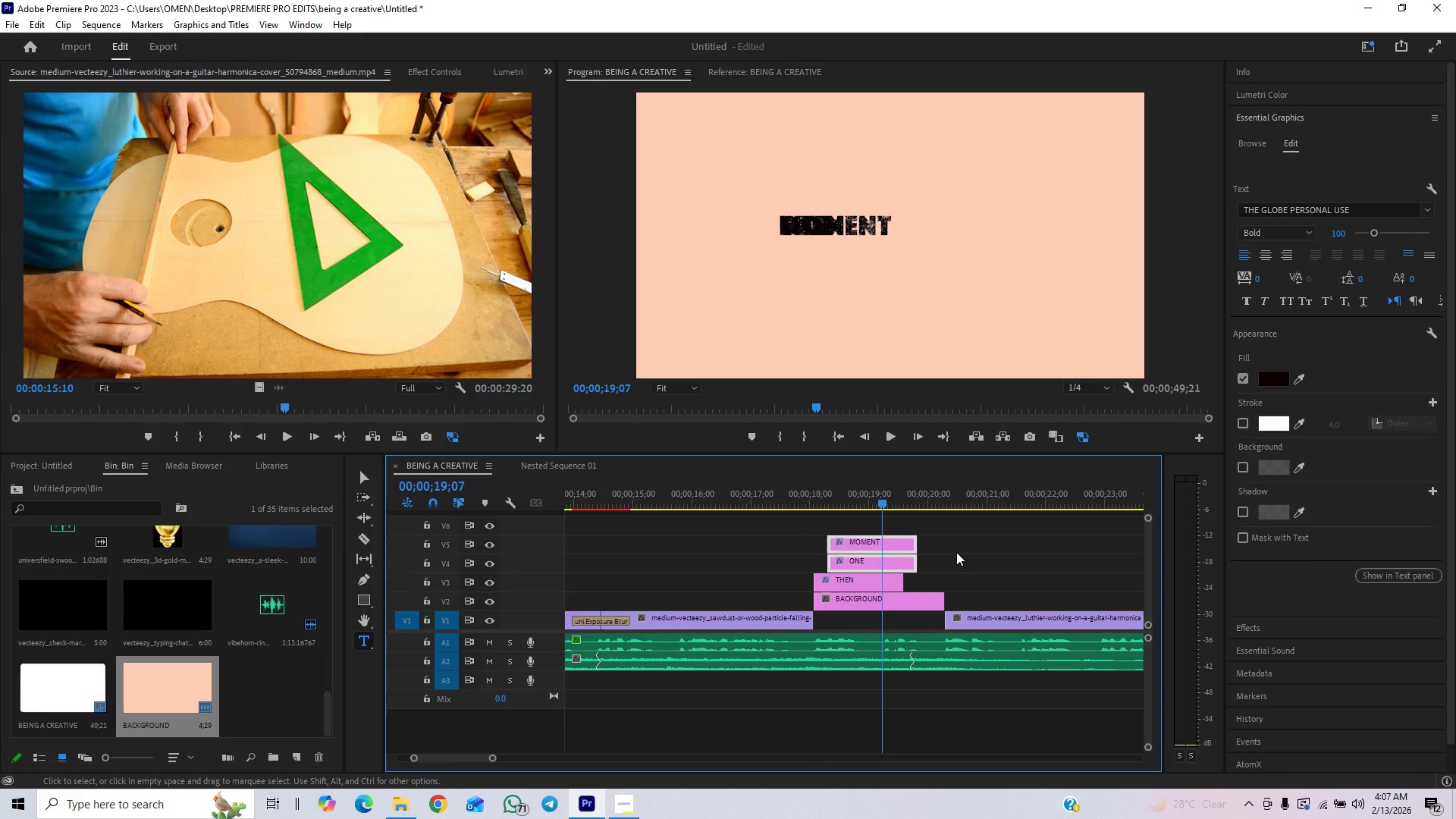 
left_click([984, 547])
 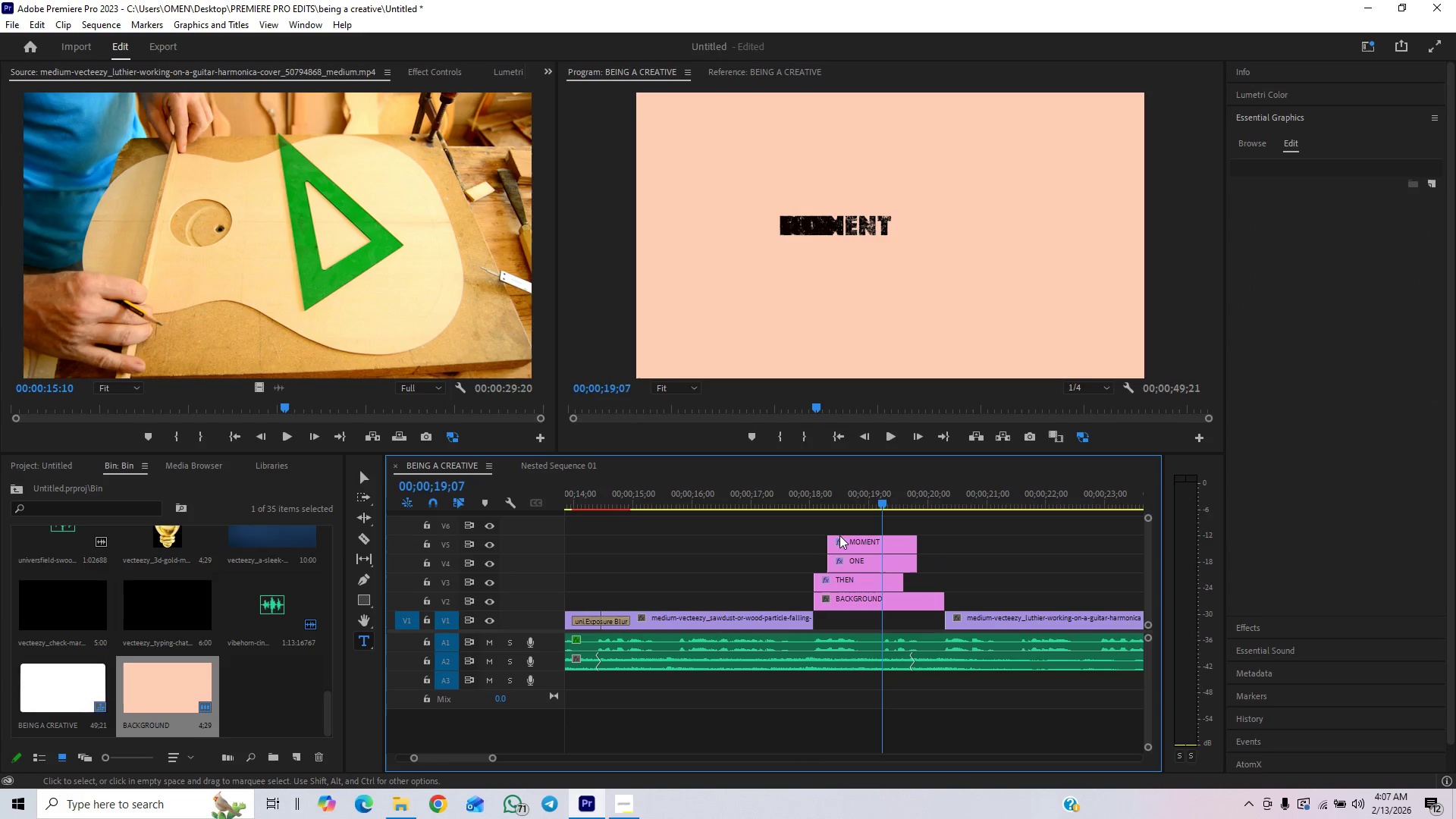 
left_click_drag(start_coordinate=[855, 539], to_coordinate=[868, 548])
 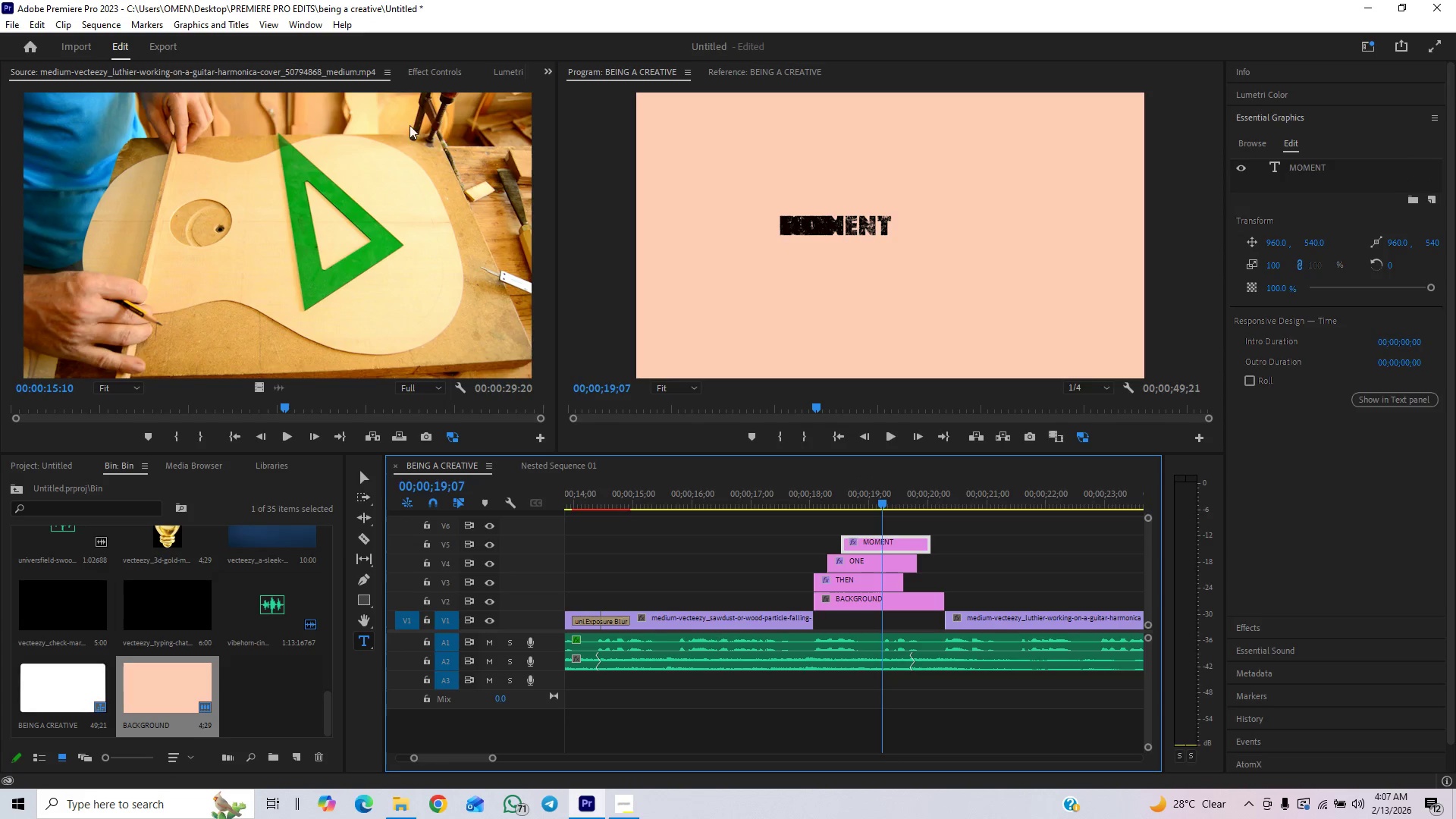 
left_click([843, 584])
 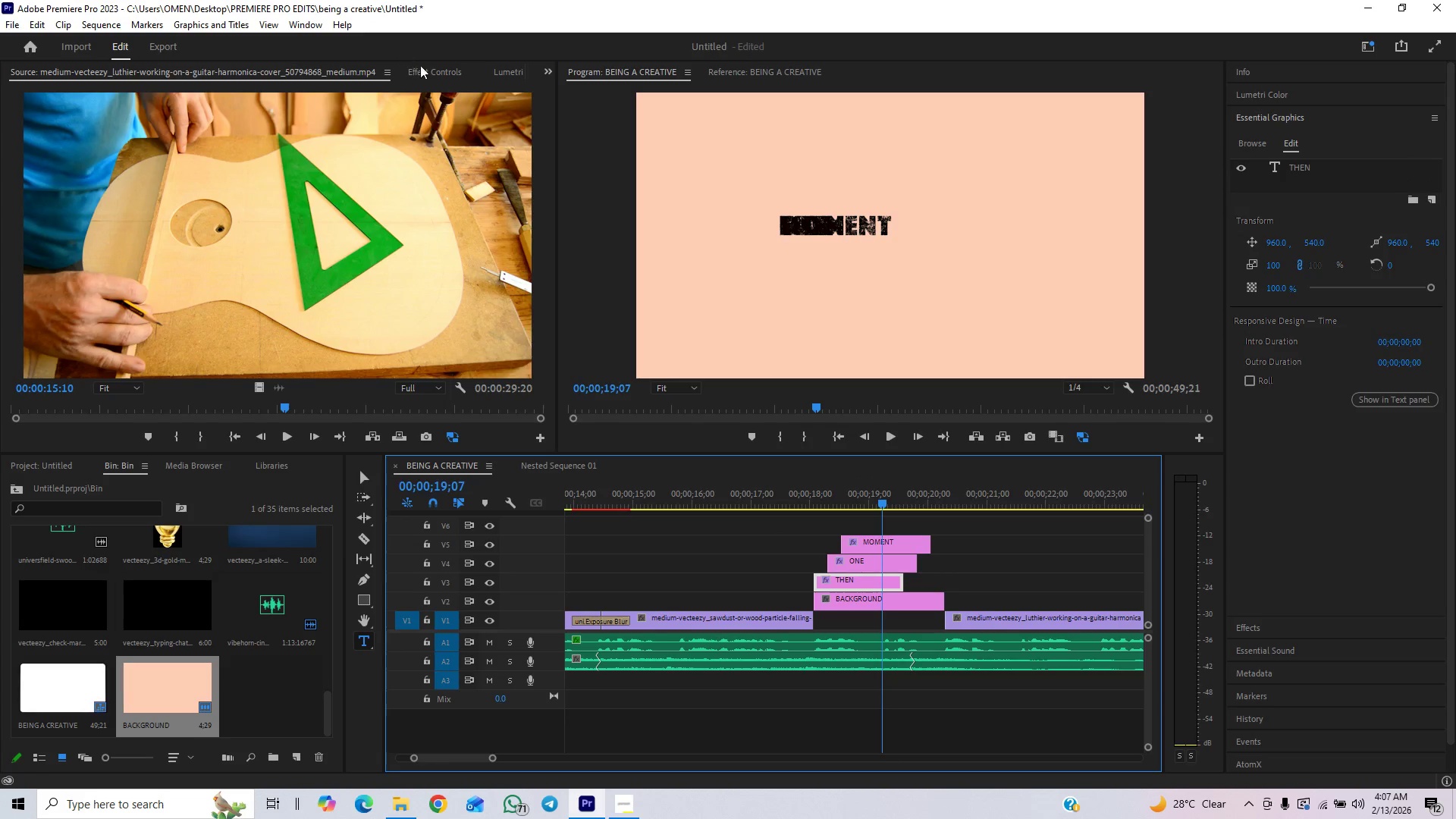 
left_click([424, 68])
 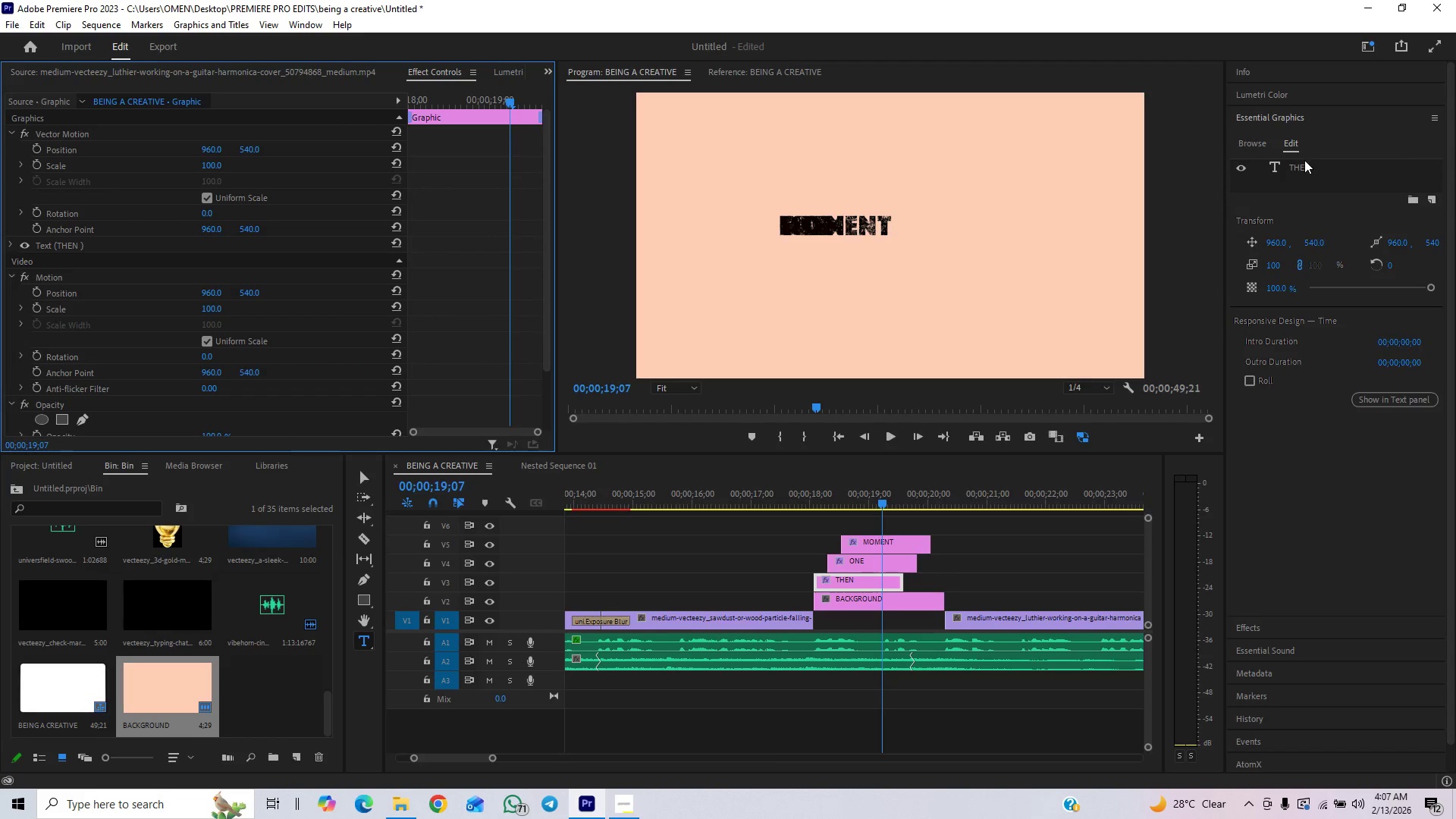 
double_click([1298, 167])
 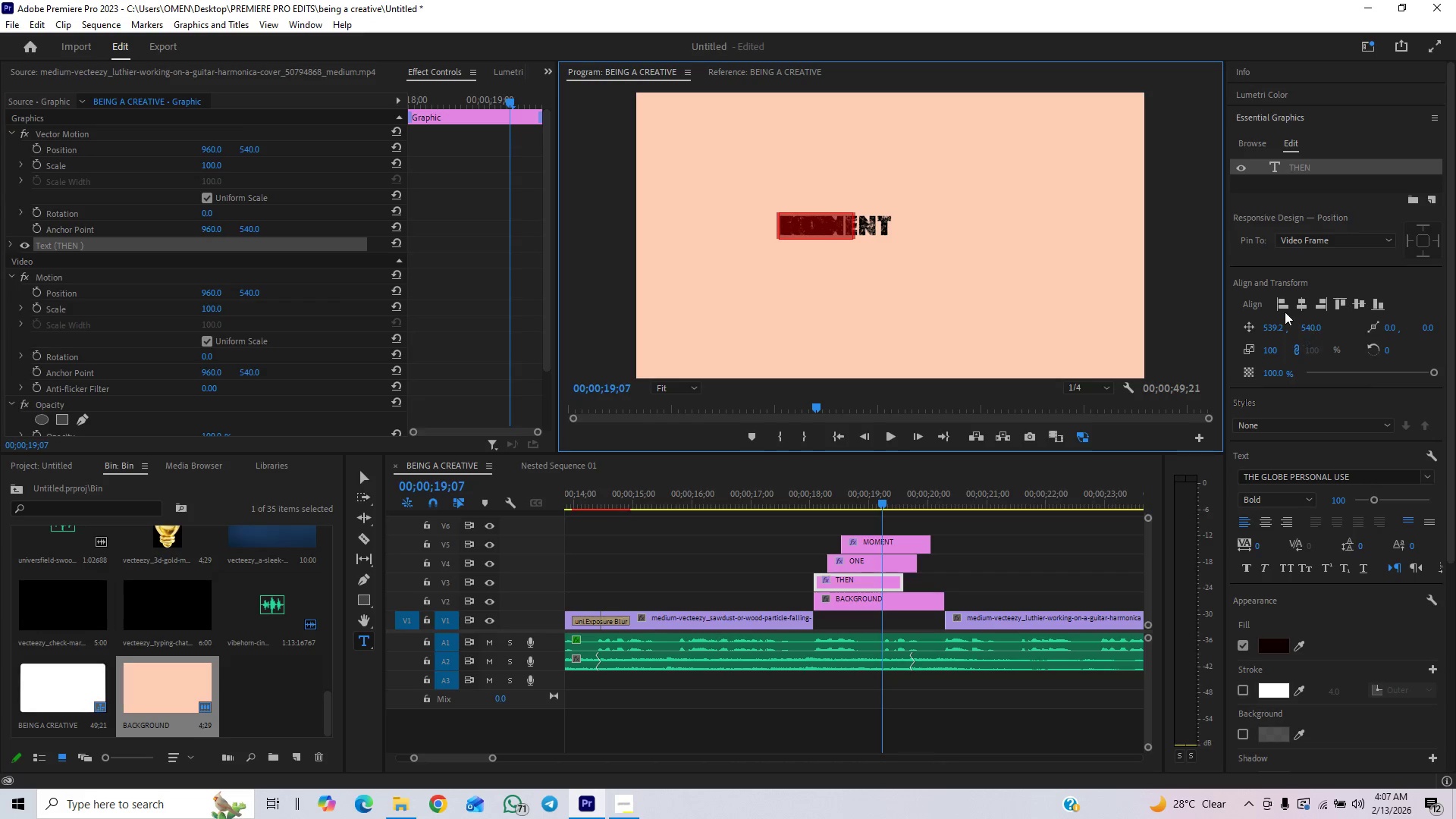 
left_click([1284, 312])
 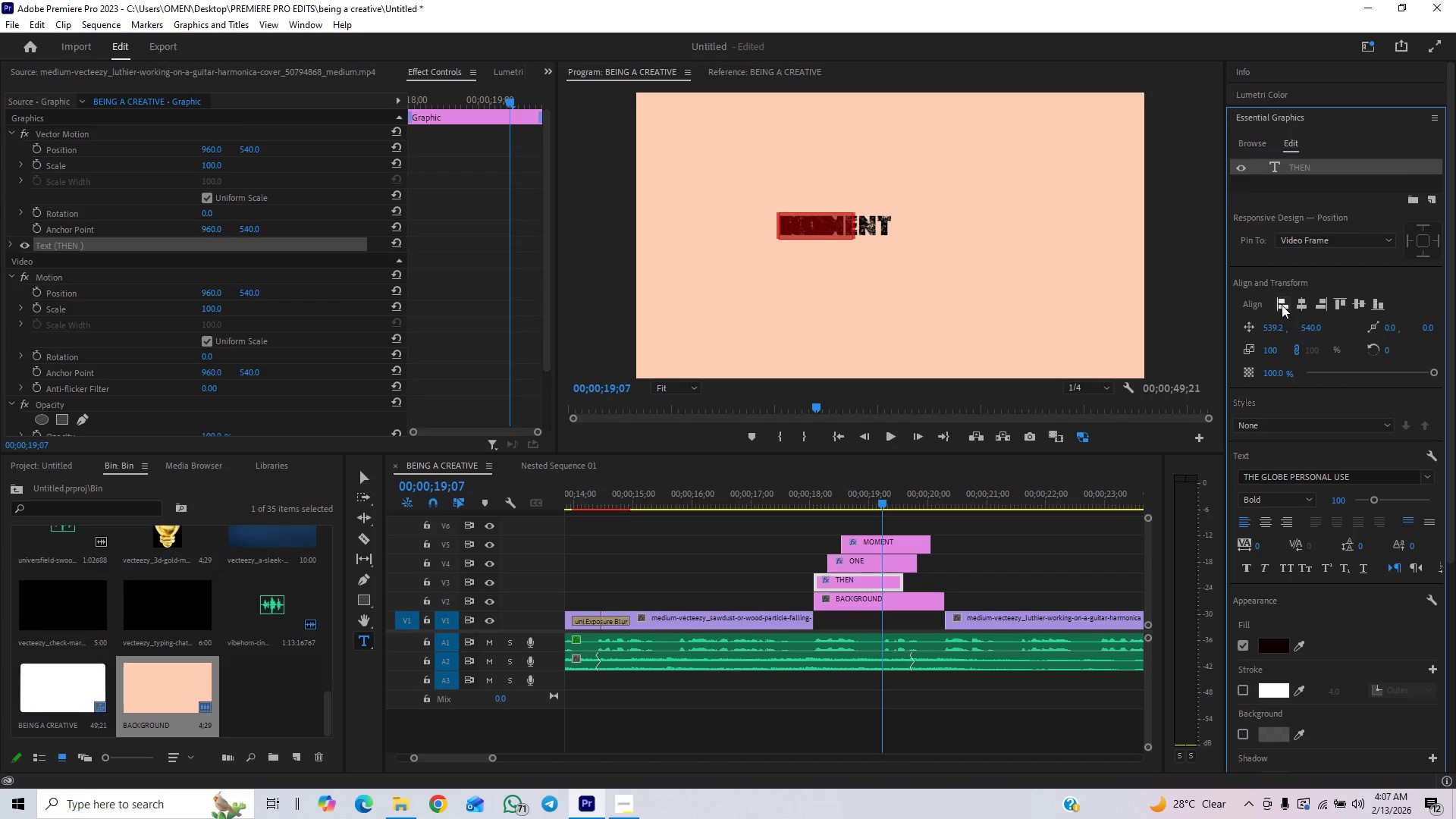 
left_click([1282, 305])
 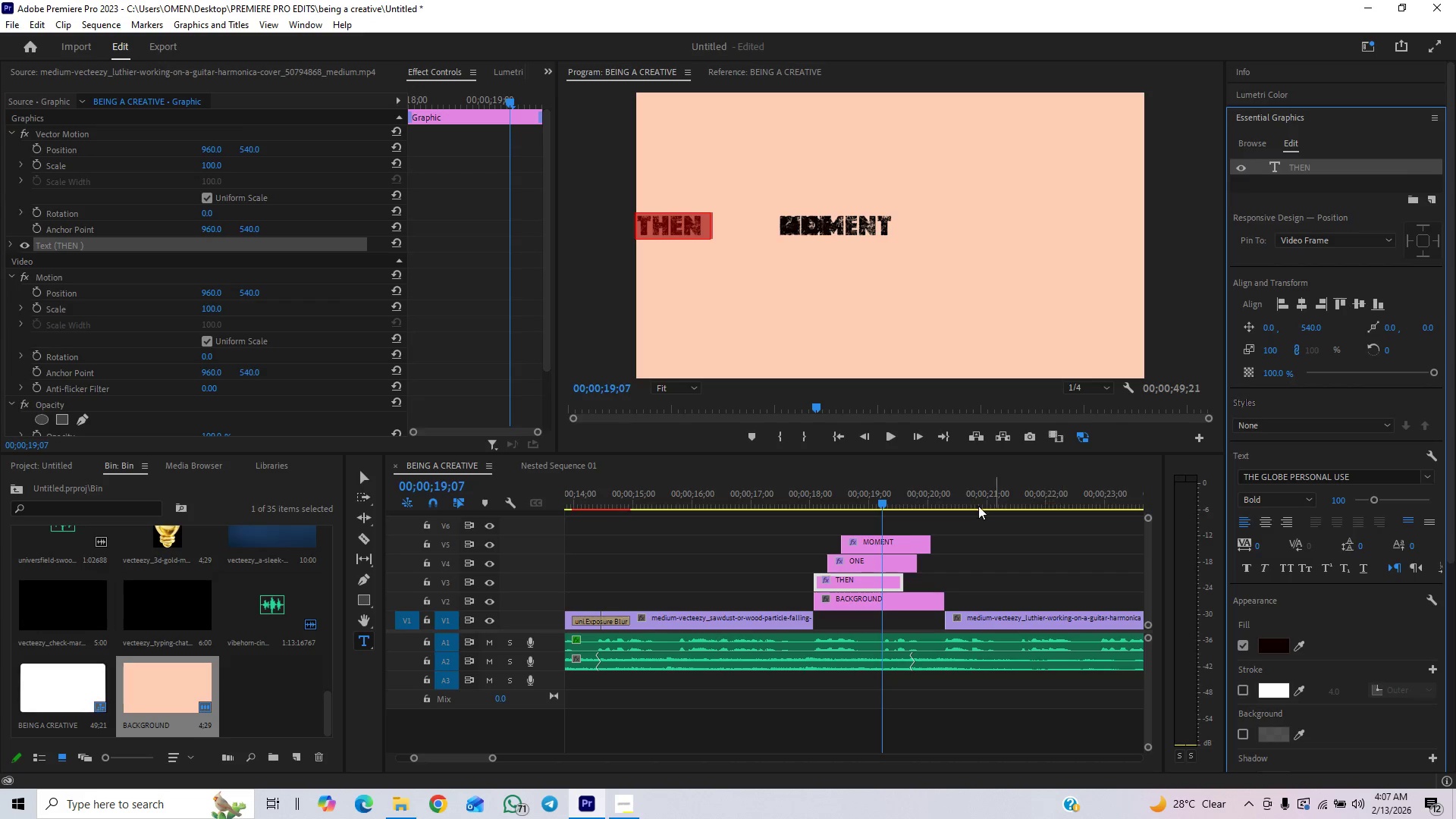 
left_click([1299, 299])
 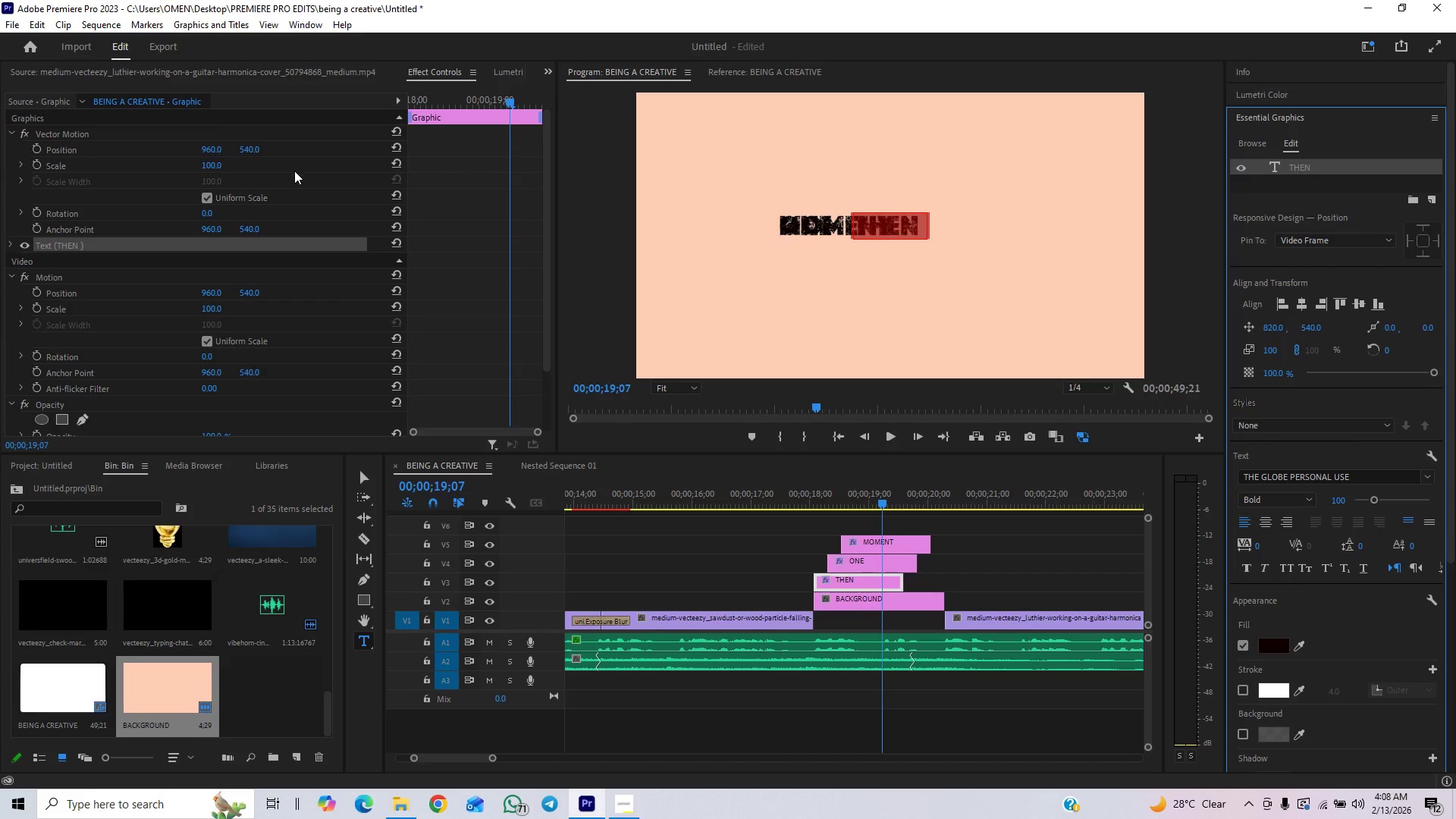 
wait(6.22)
 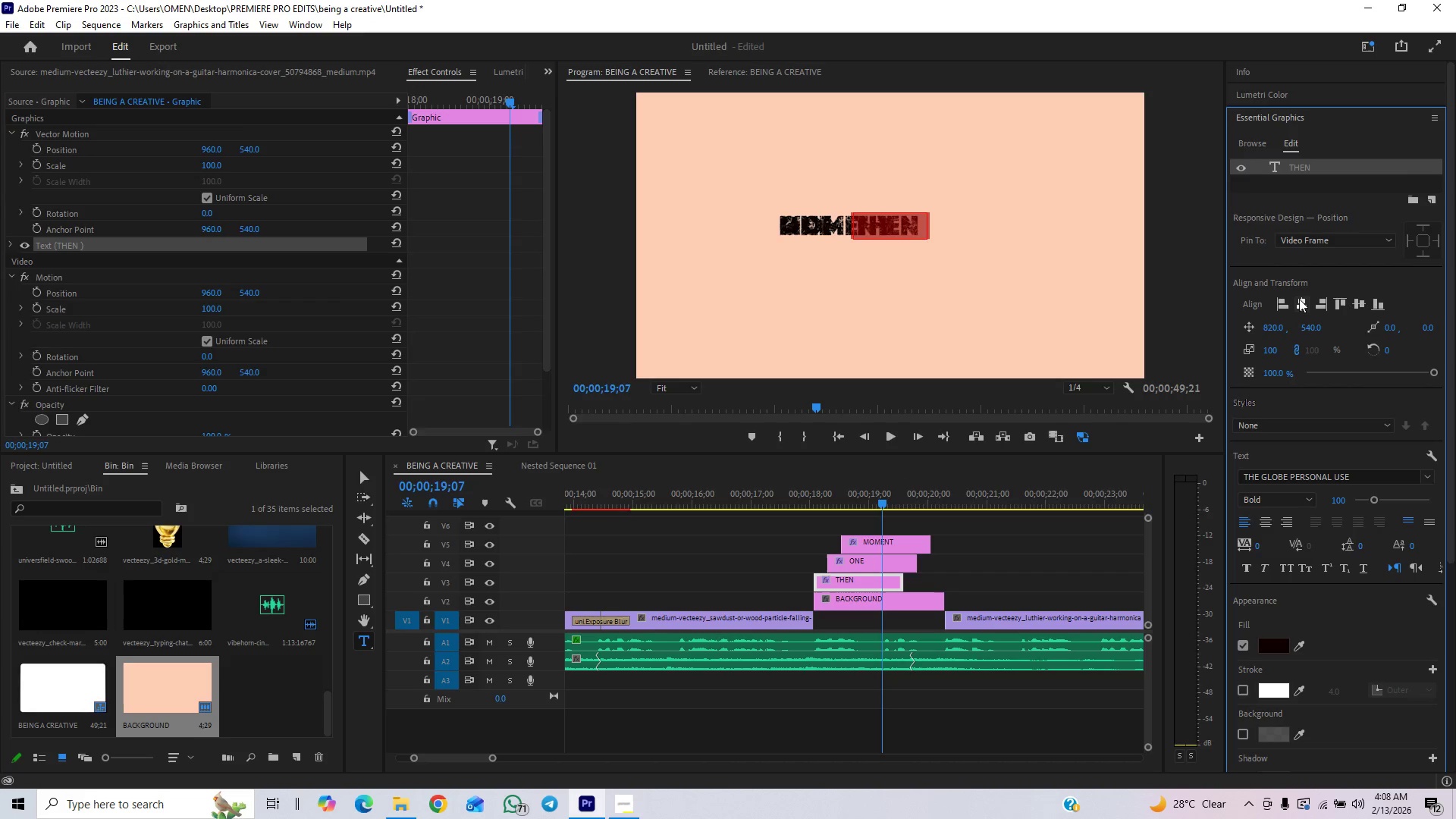 
left_click_drag(start_coordinate=[216, 150], to_coordinate=[205, 152])
 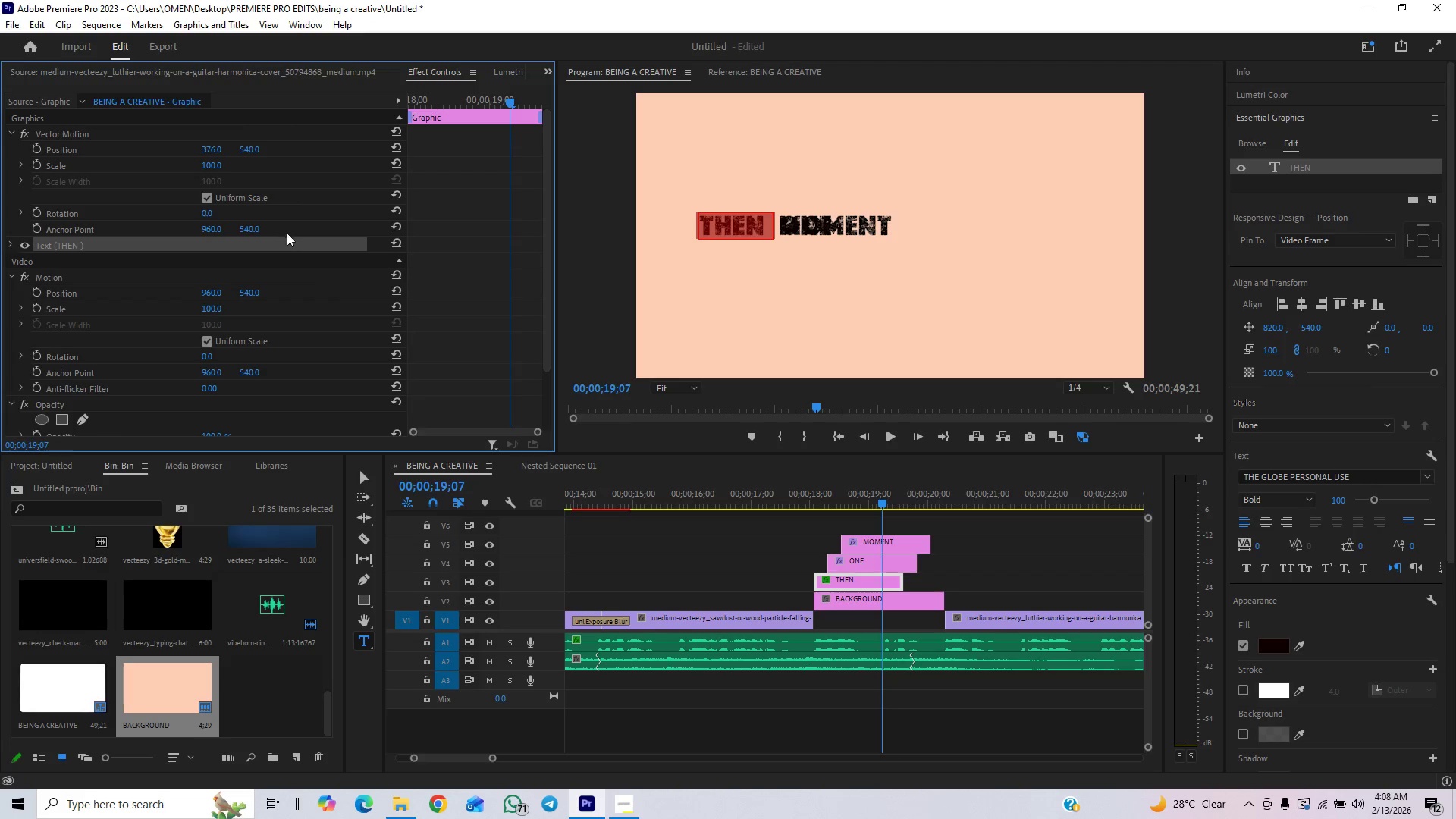 
wait(5.34)
 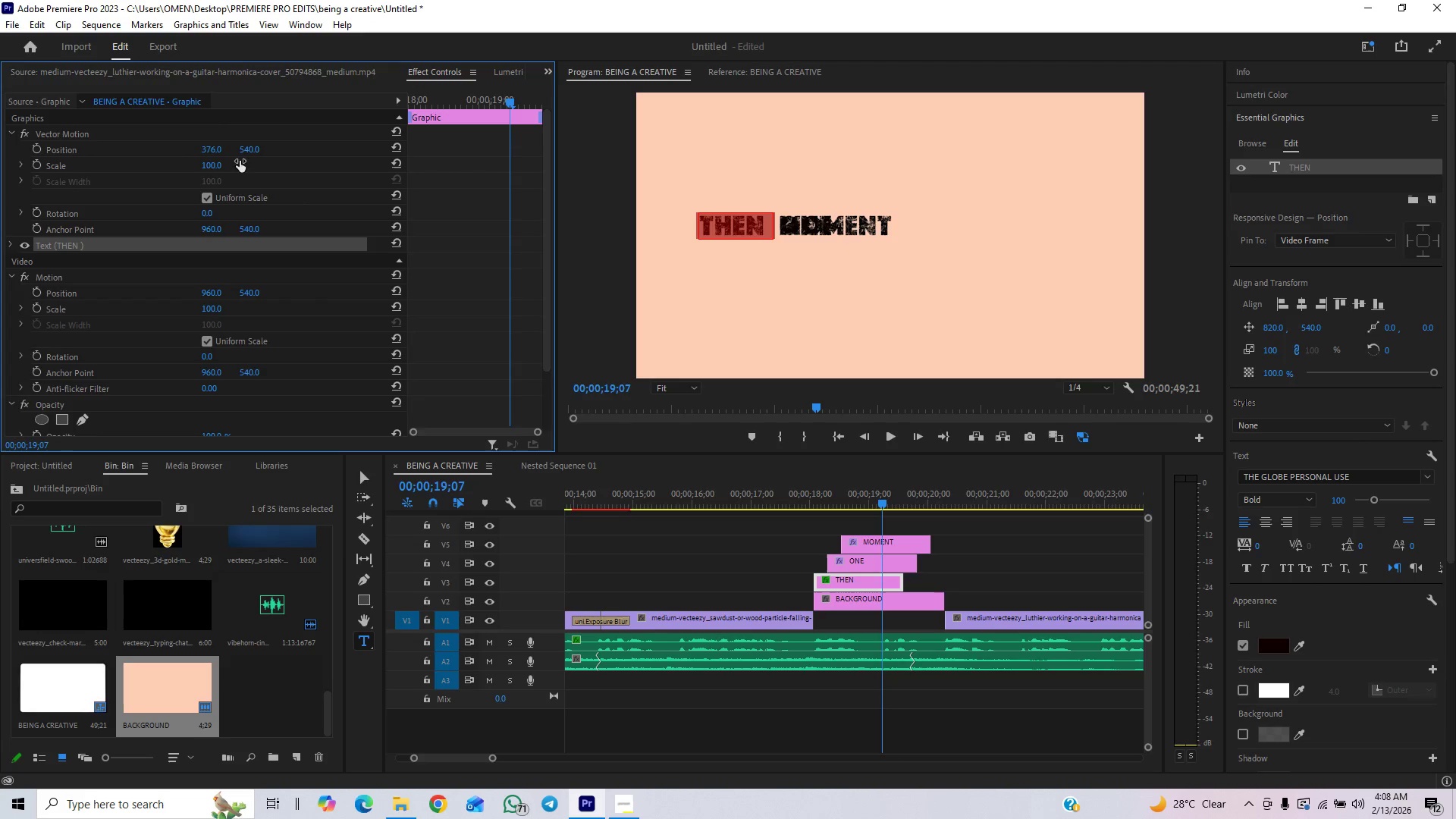 
left_click_drag(start_coordinate=[259, 148], to_coordinate=[62, 171])
 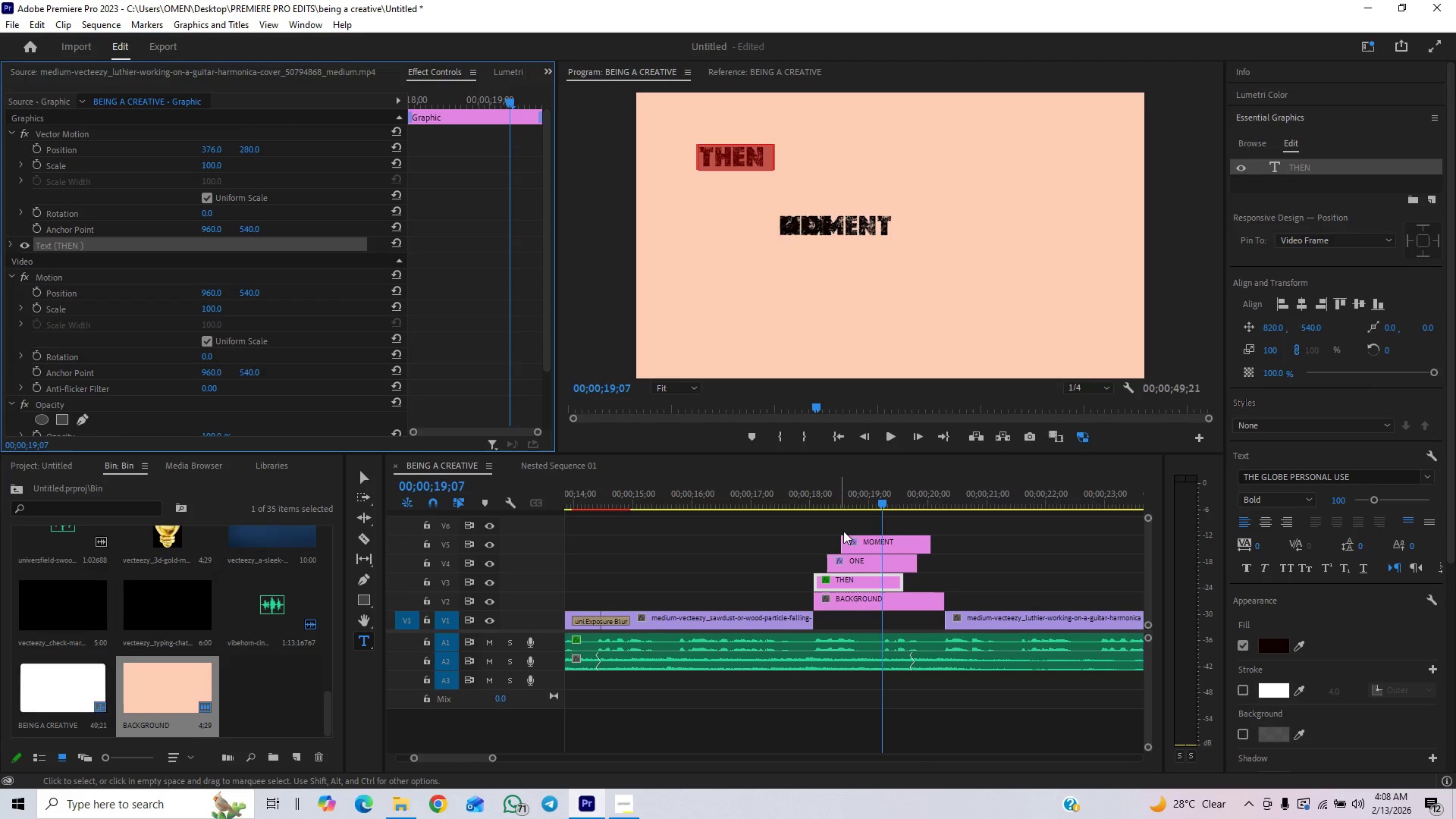 
left_click([855, 562])
 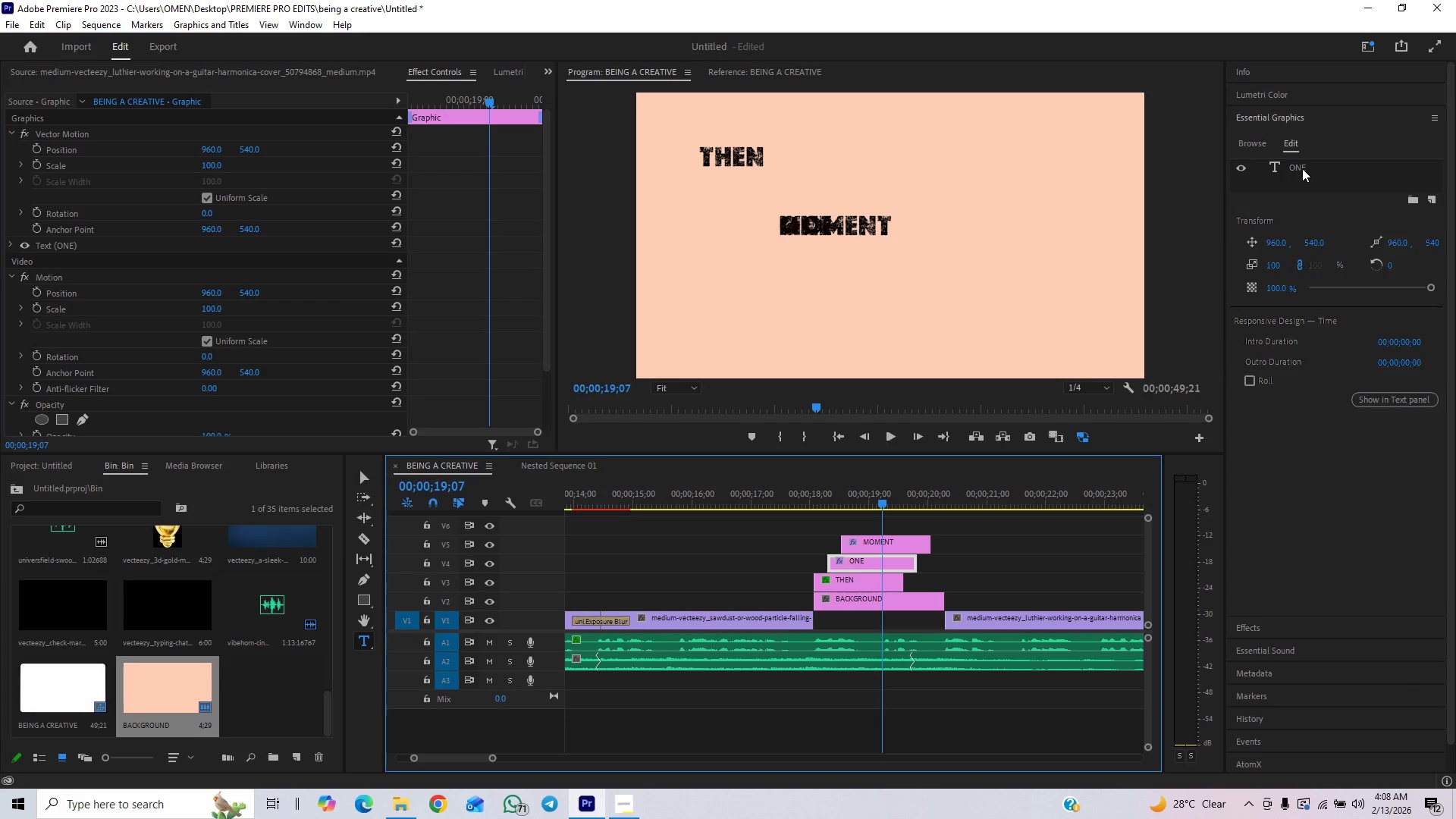 
double_click([1302, 168])
 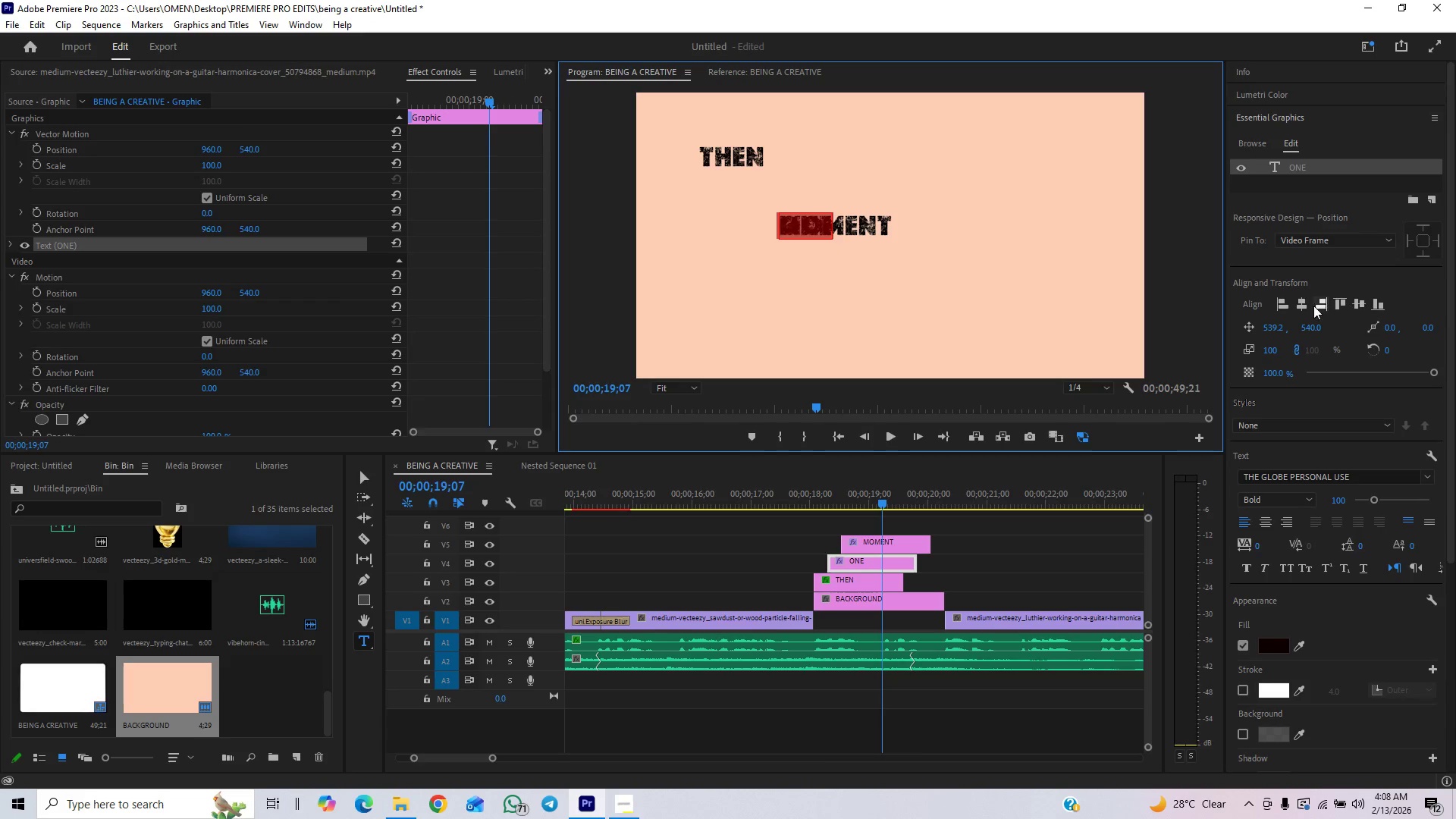 
double_click([1304, 306])
 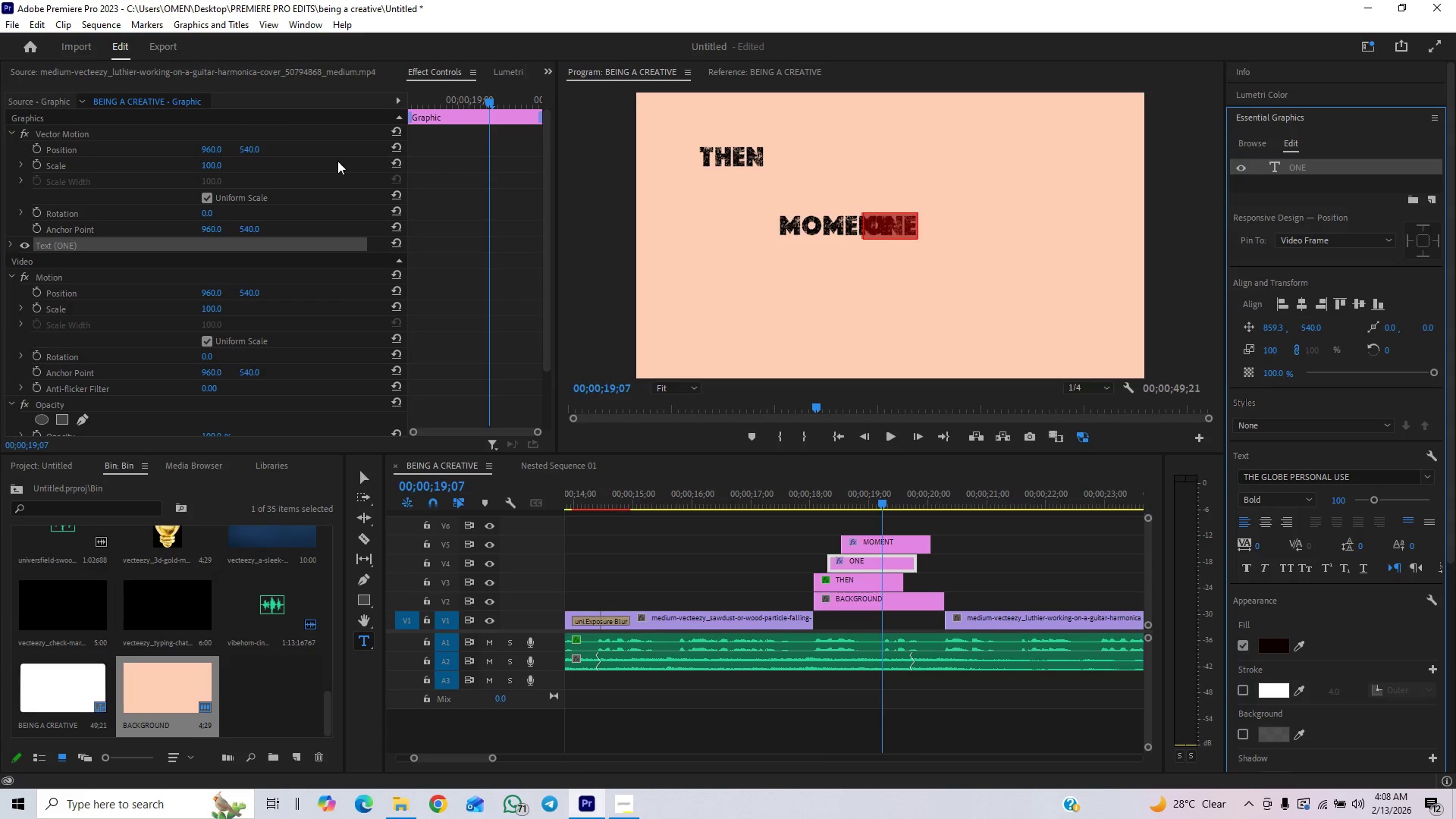 
left_click_drag(start_coordinate=[260, 150], to_coordinate=[69, 209])
 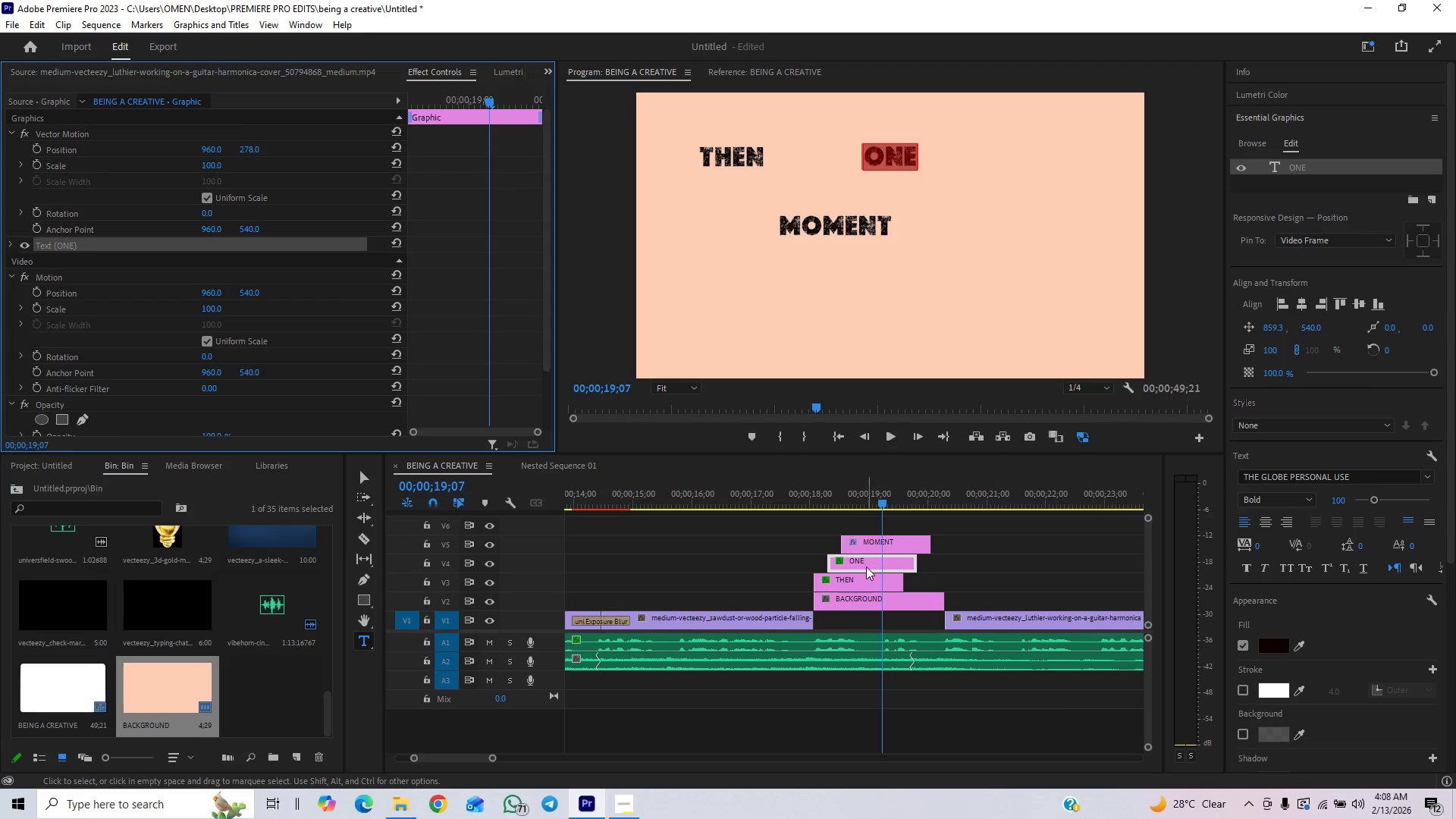 
left_click([855, 580])
 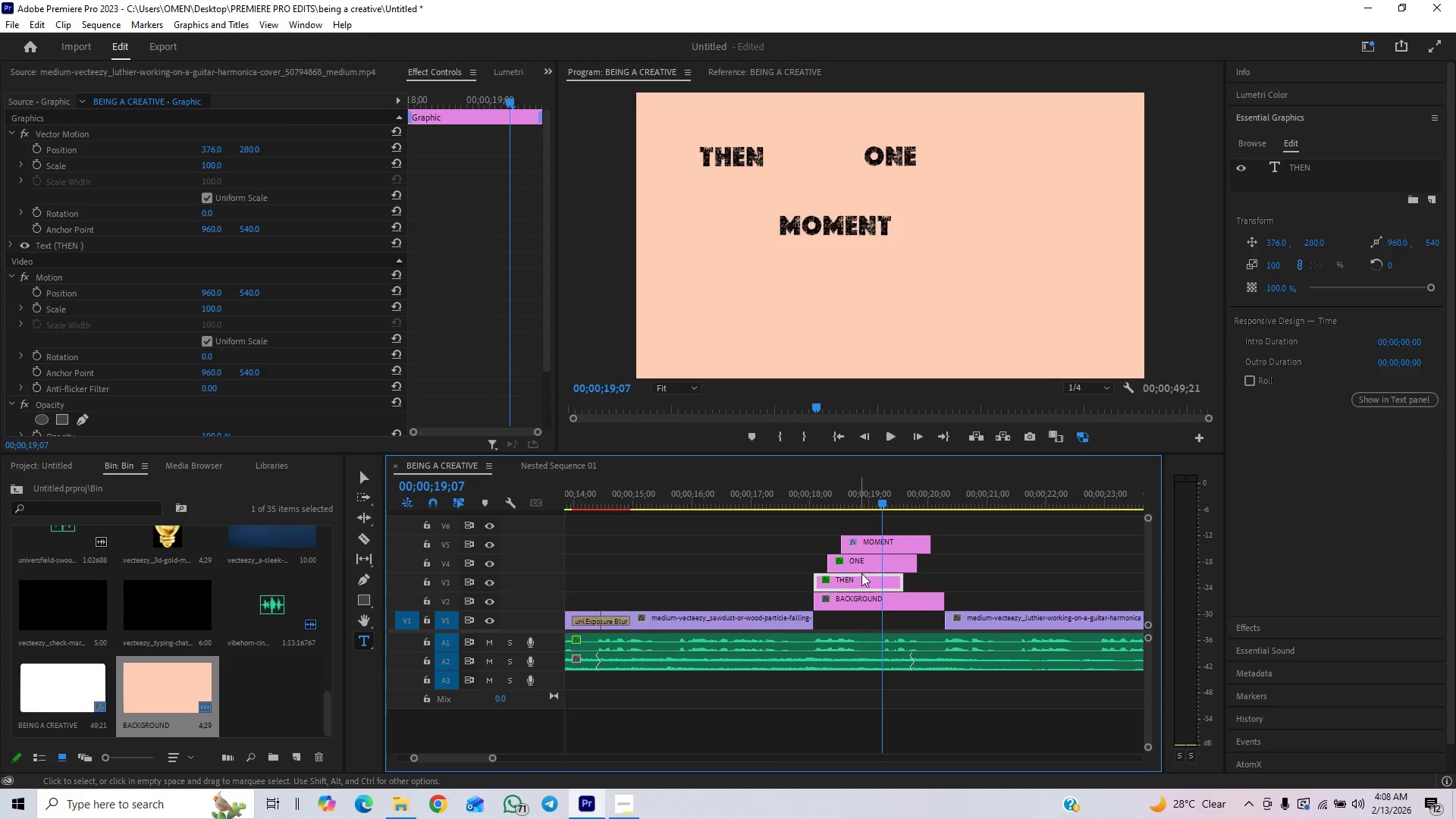 
left_click([873, 560])
 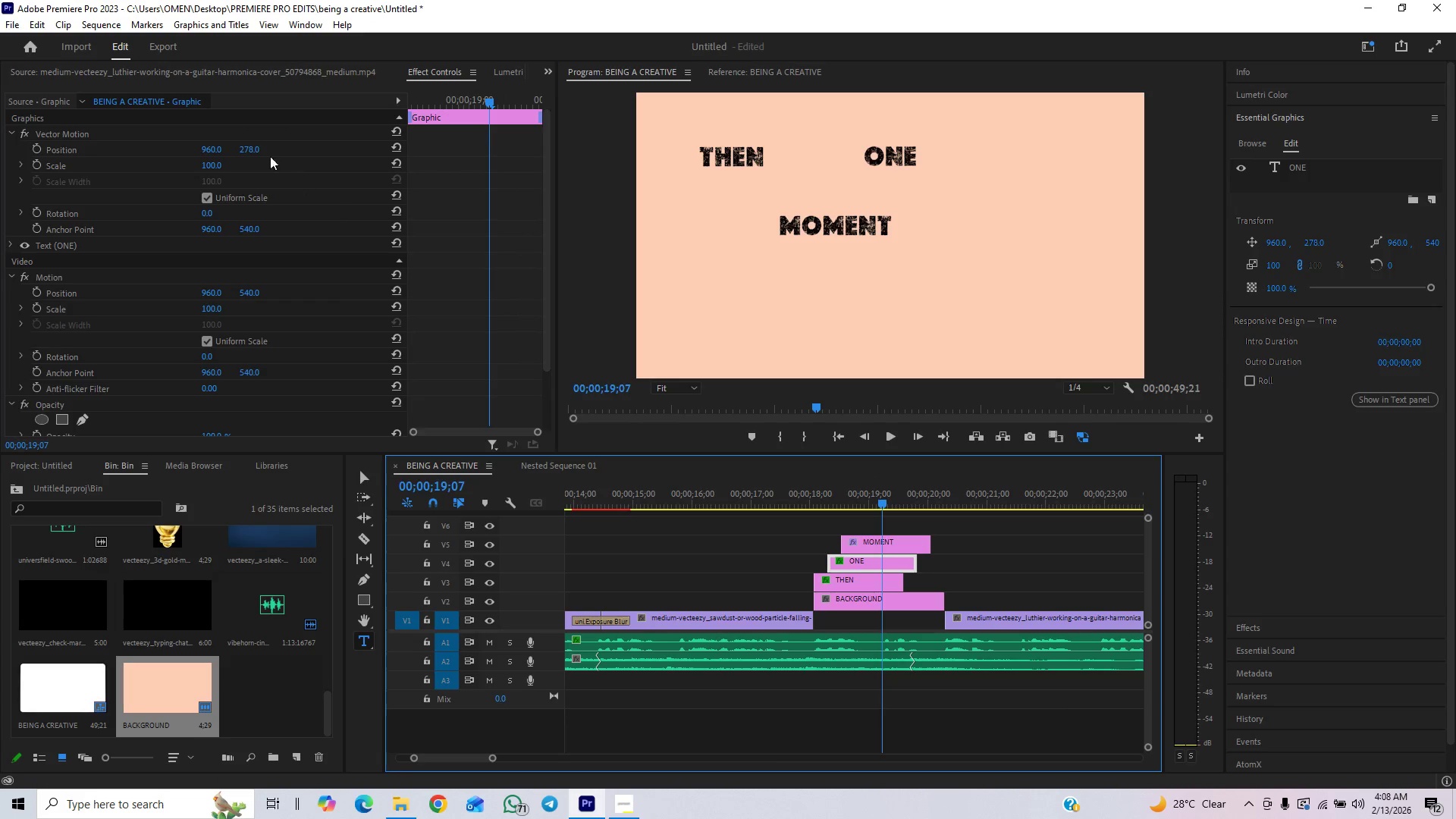 
left_click([253, 150])
 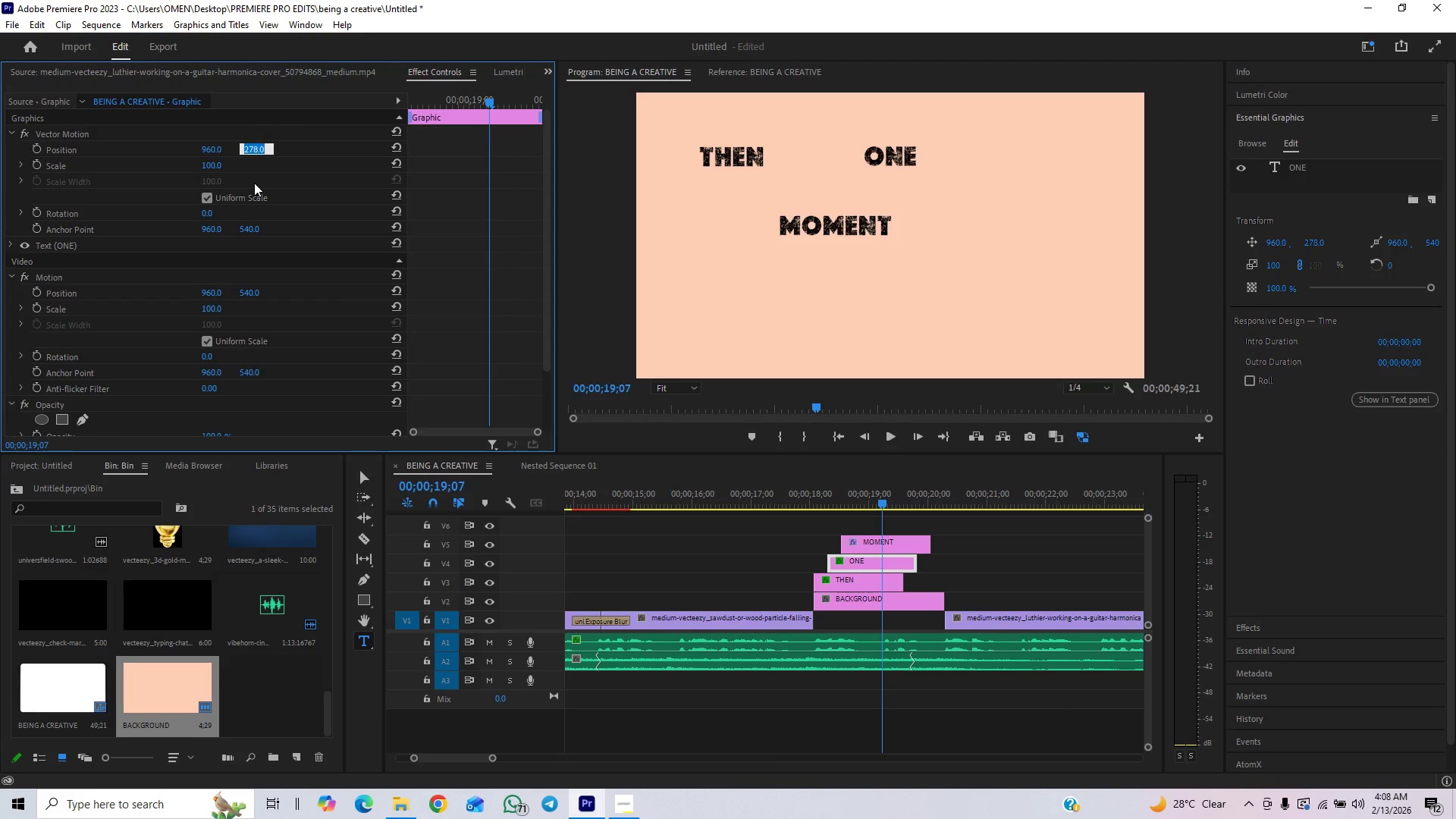 
type(280)
 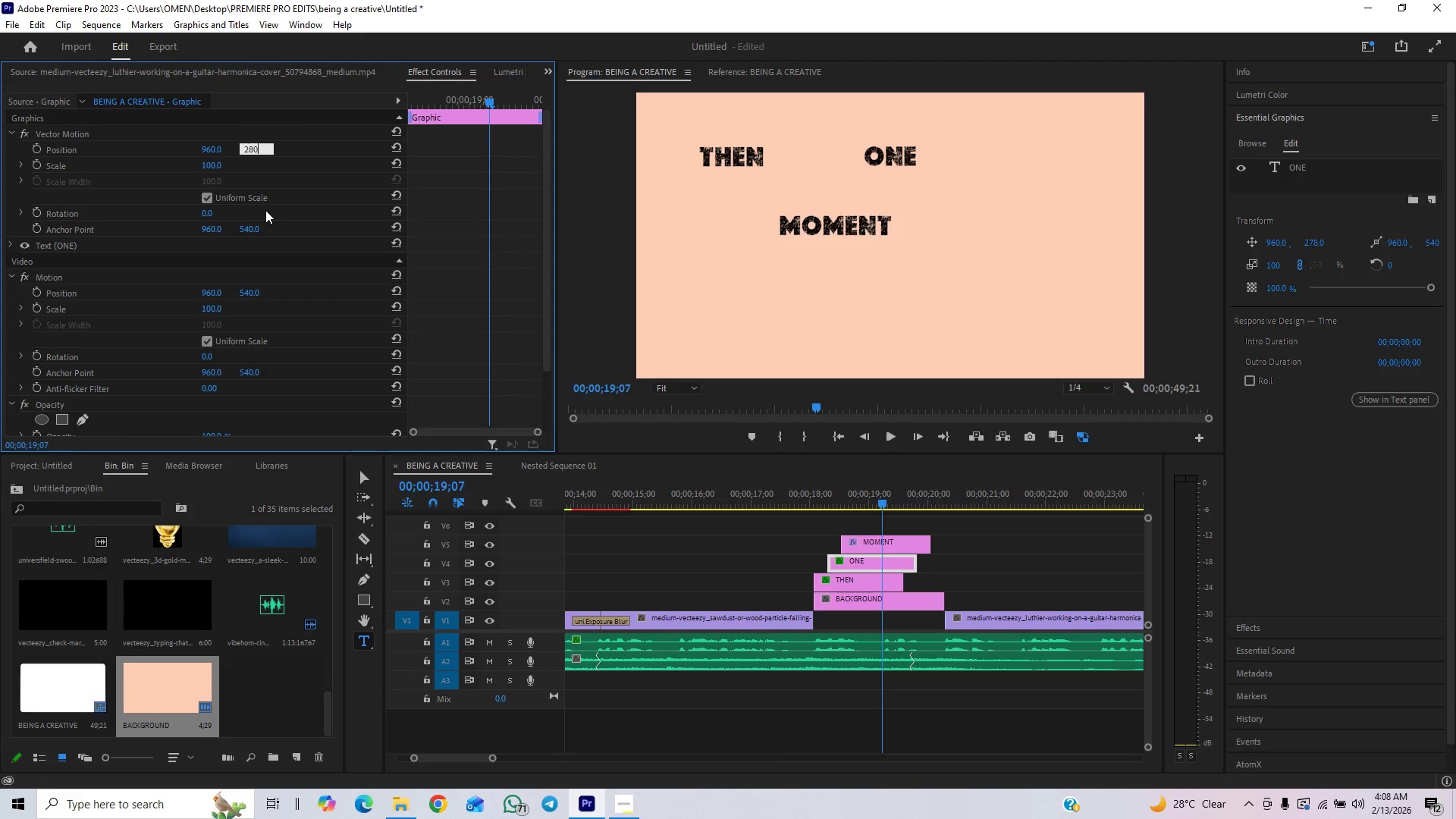 
key(Enter)
 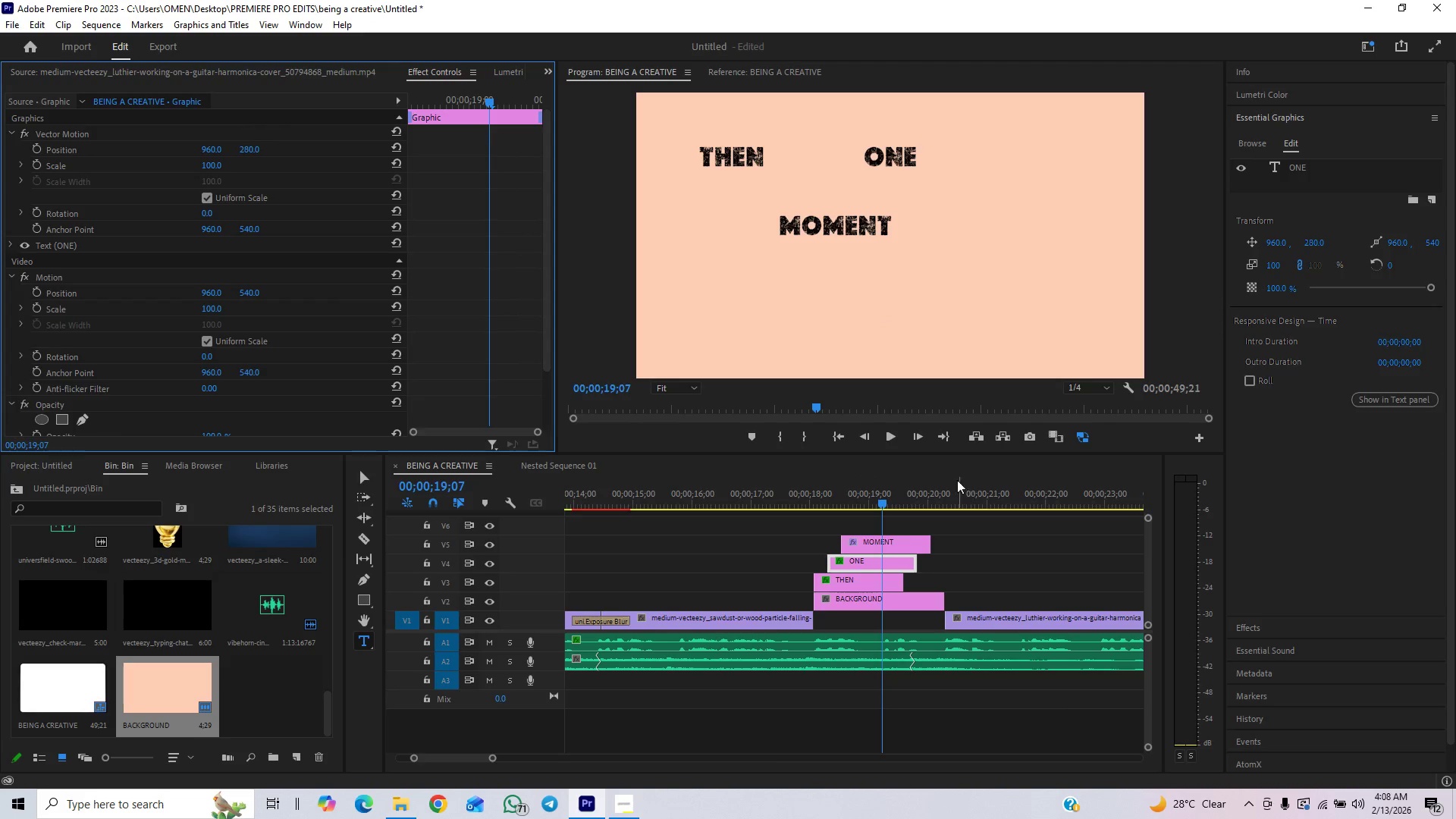 
left_click([898, 544])
 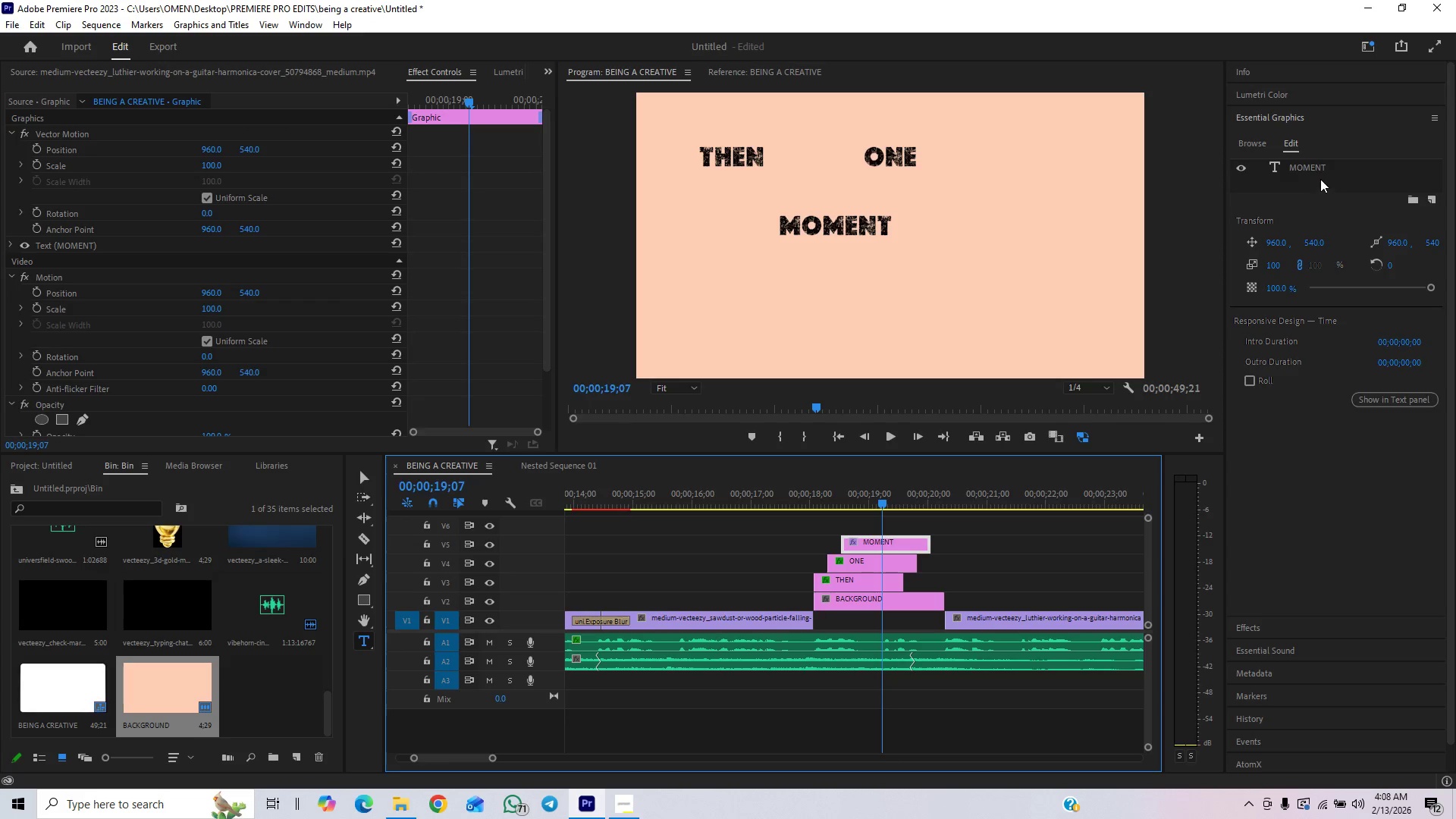 
double_click([1320, 167])
 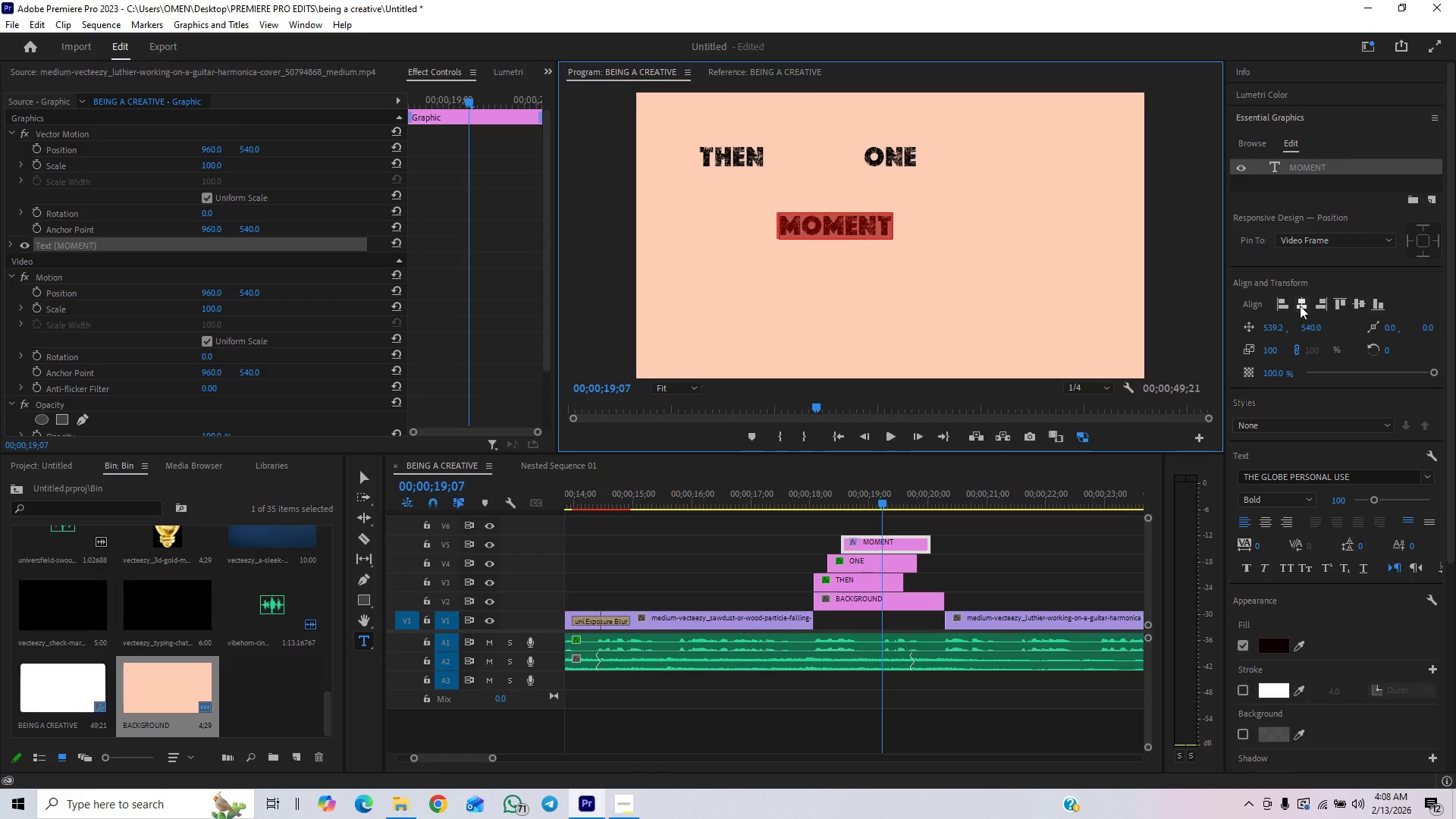 
left_click([1322, 302])
 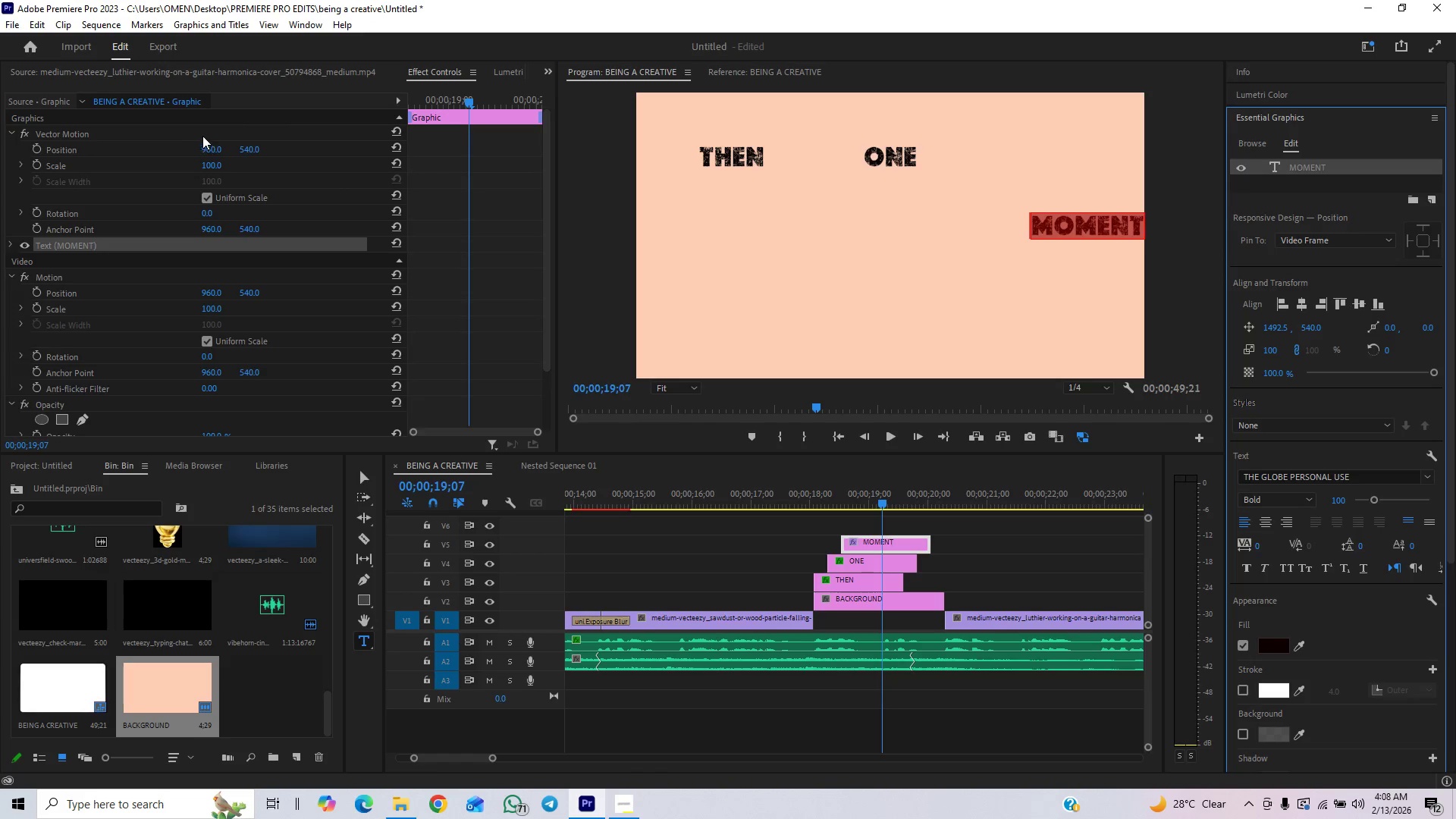 
left_click([240, 149])
 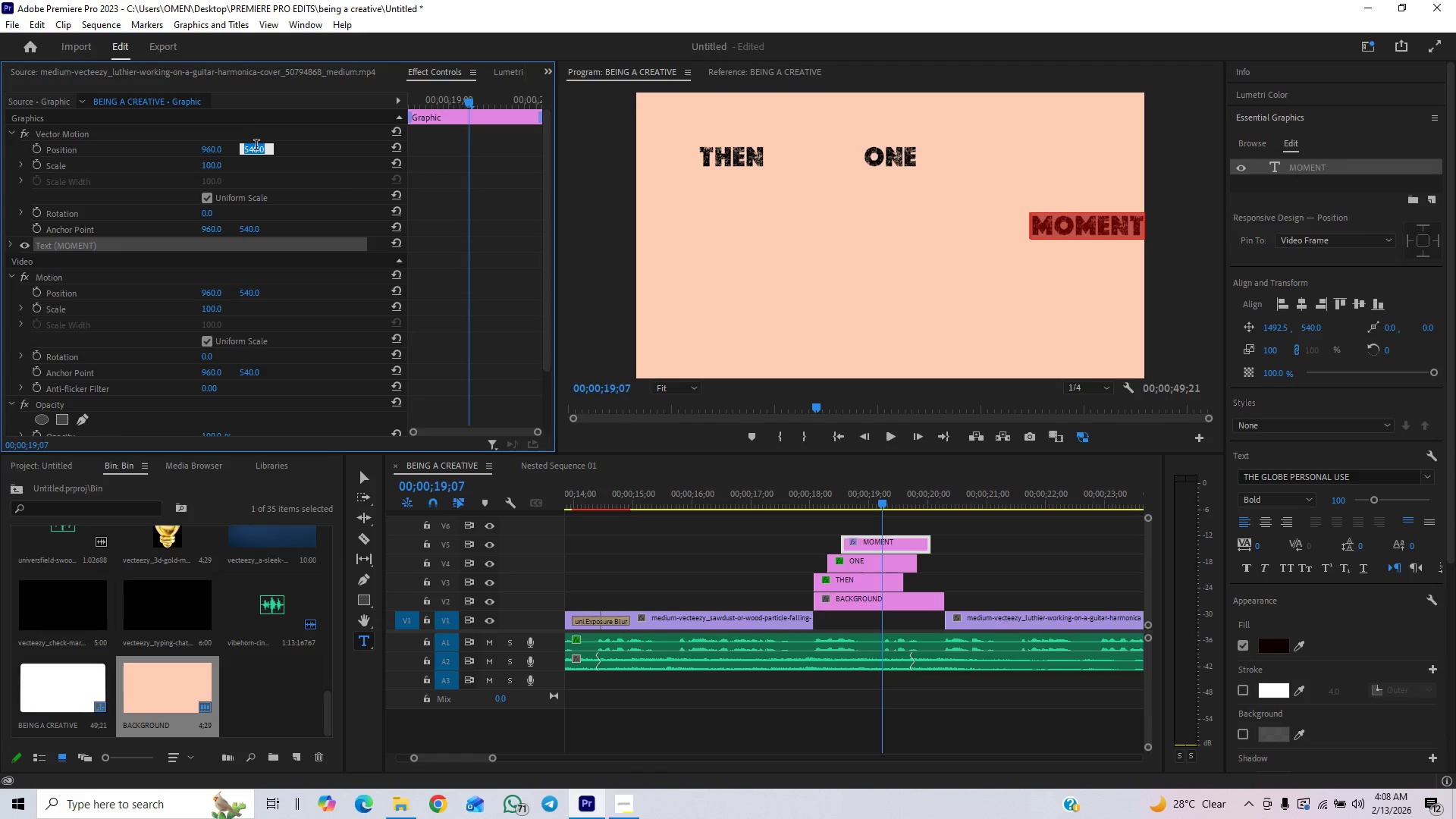 
type(280)
 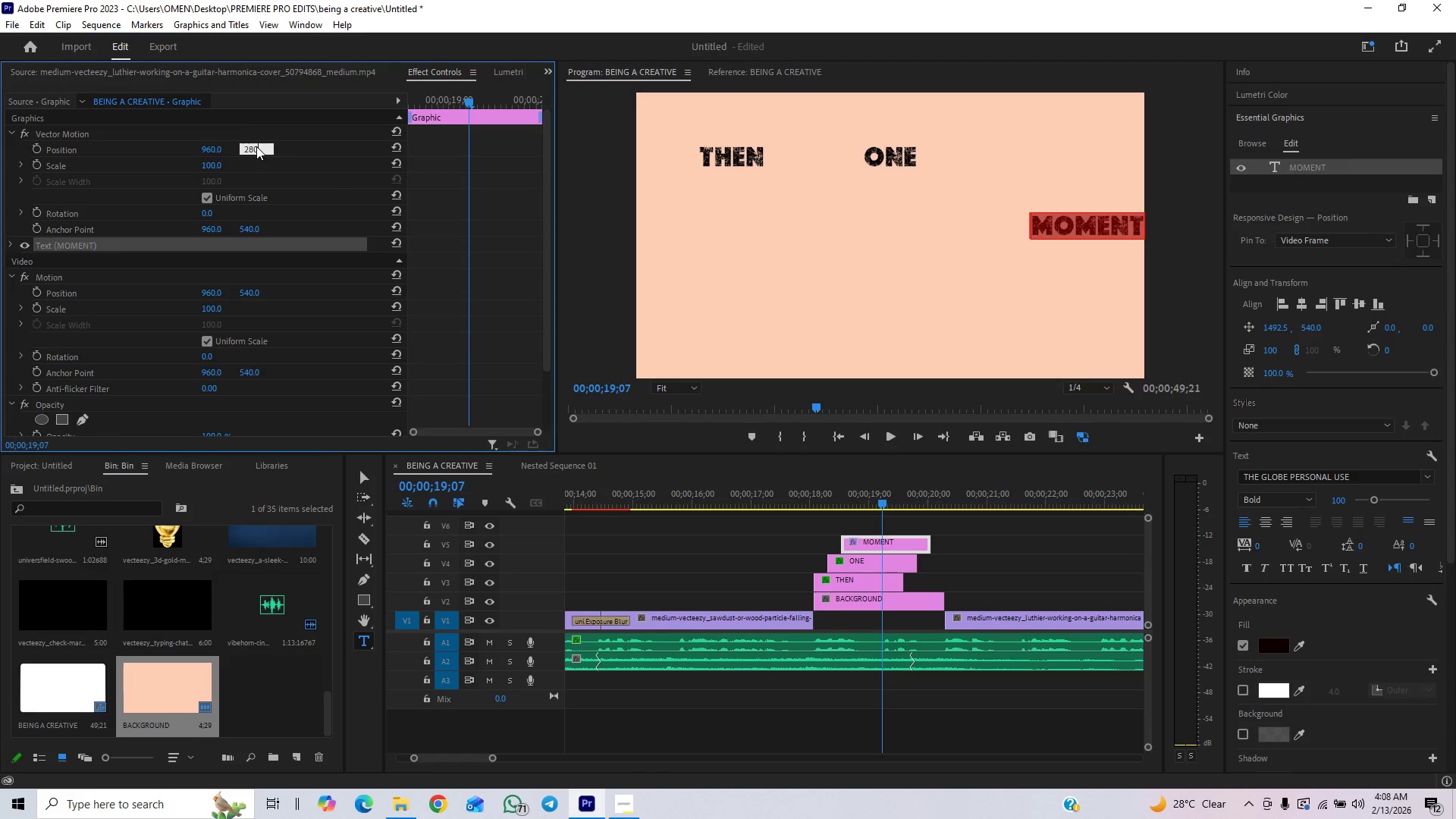 
key(Enter)
 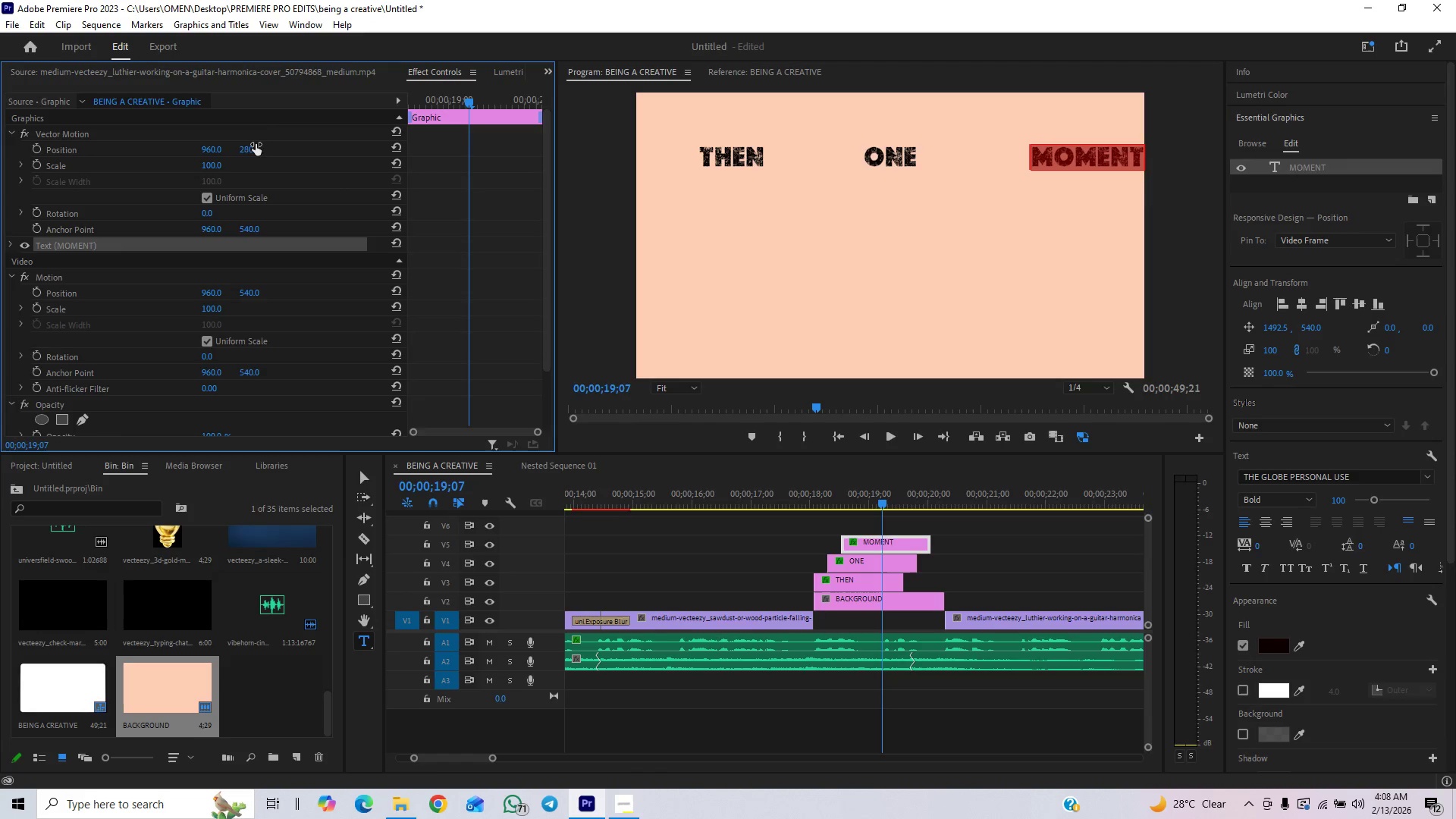 
left_click_drag(start_coordinate=[222, 151], to_coordinate=[155, 193])
 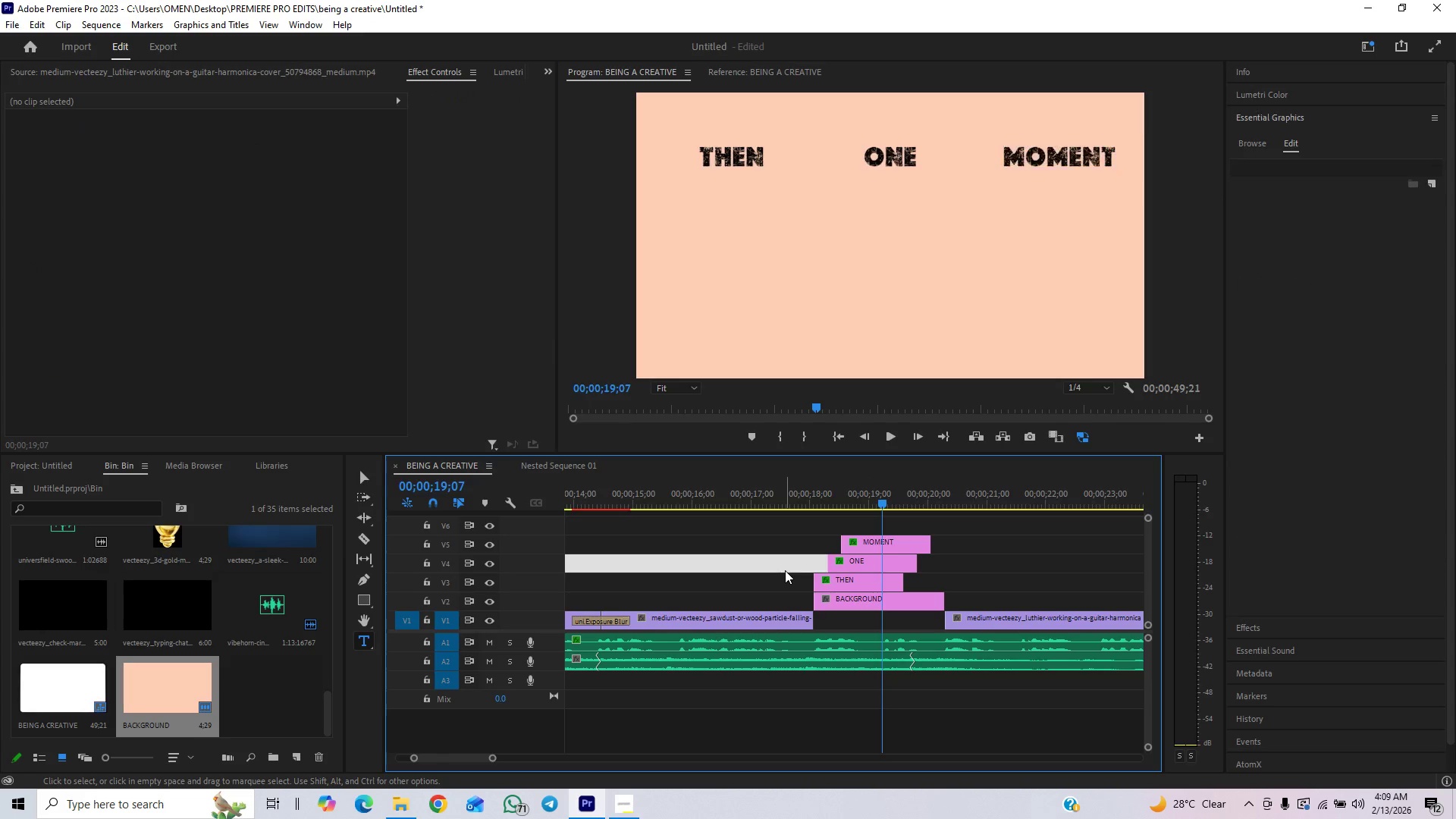 
wait(5.17)
 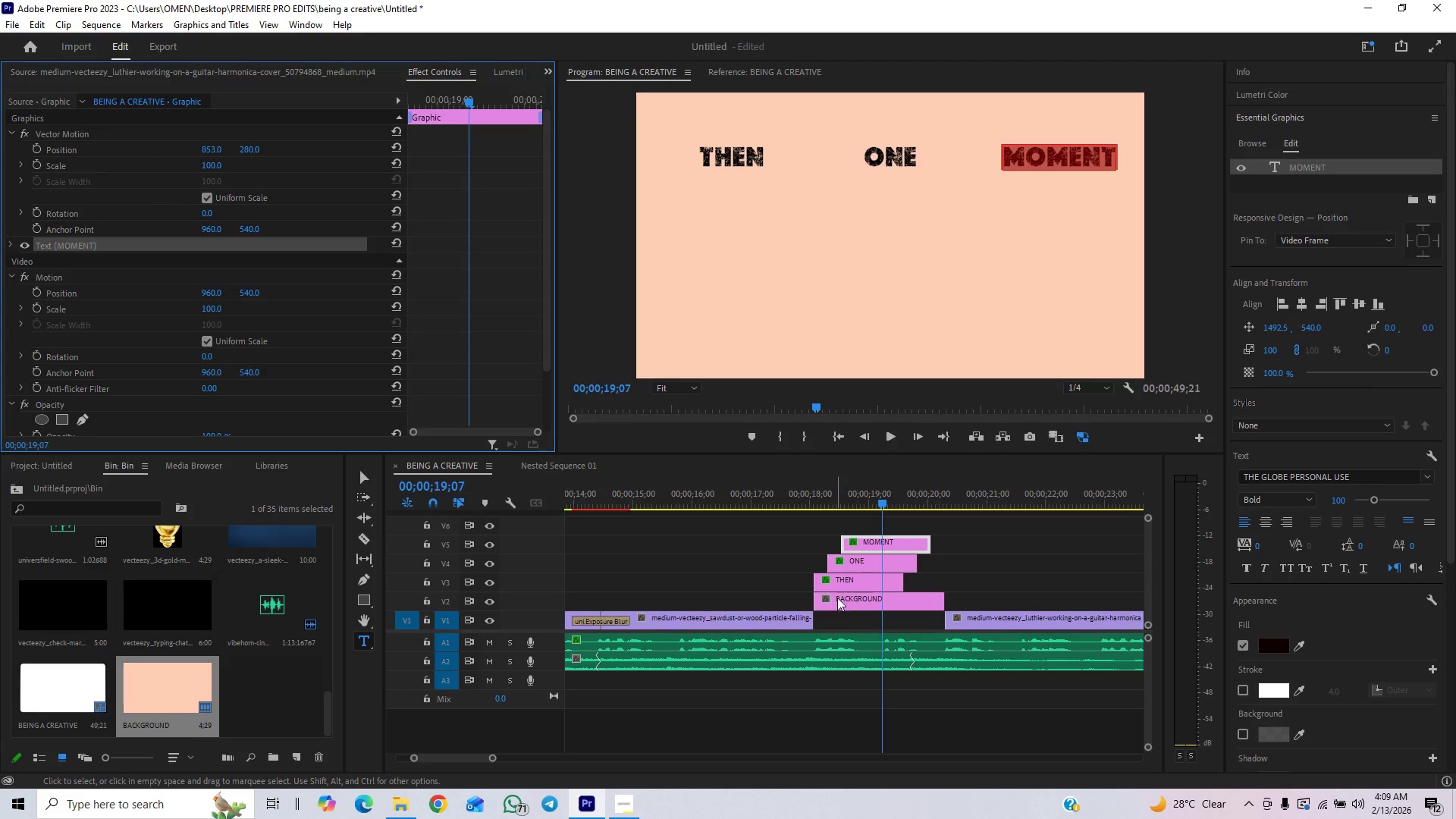 
key(Control+Backquote)
 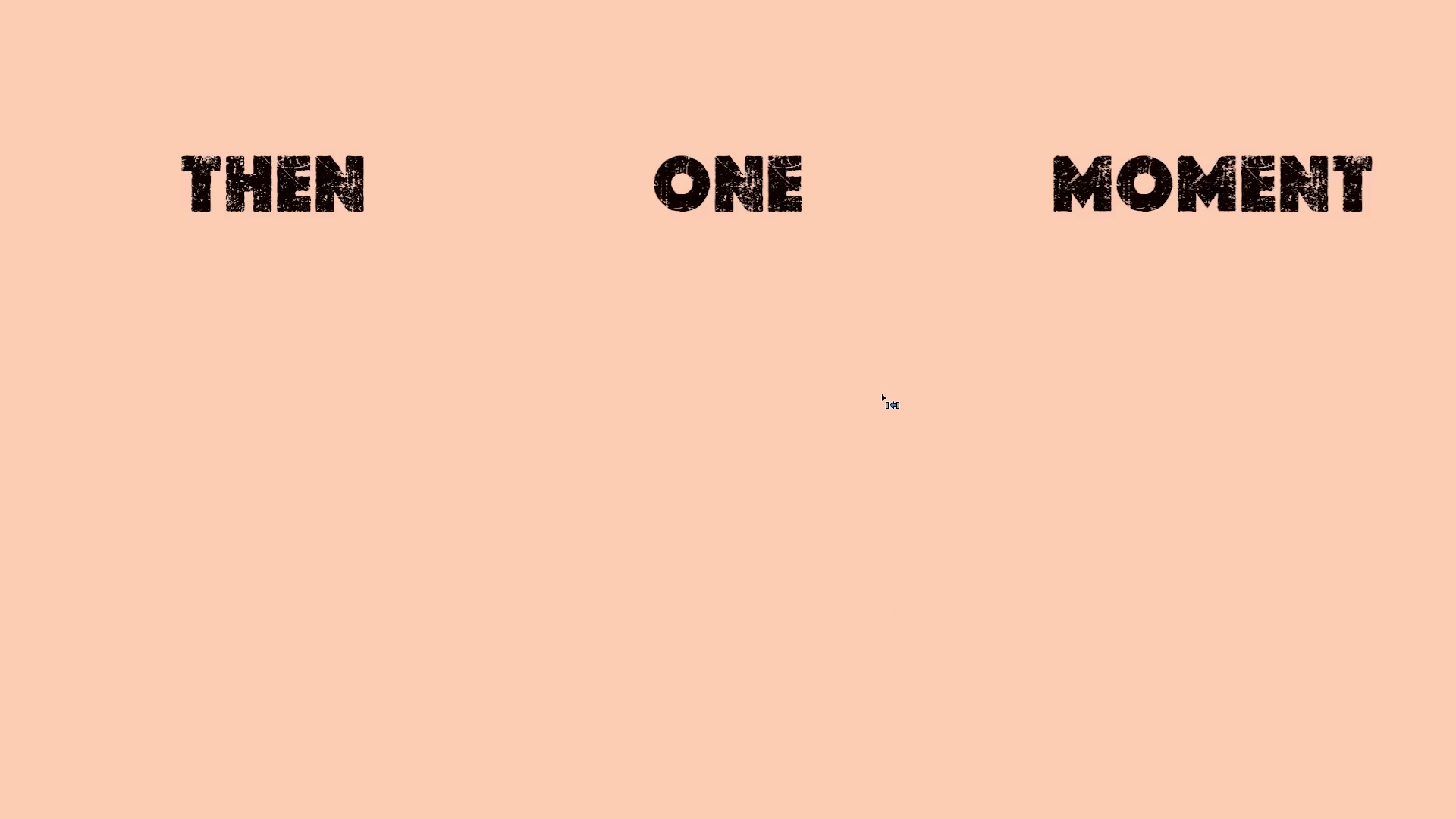 
wait(6.61)
 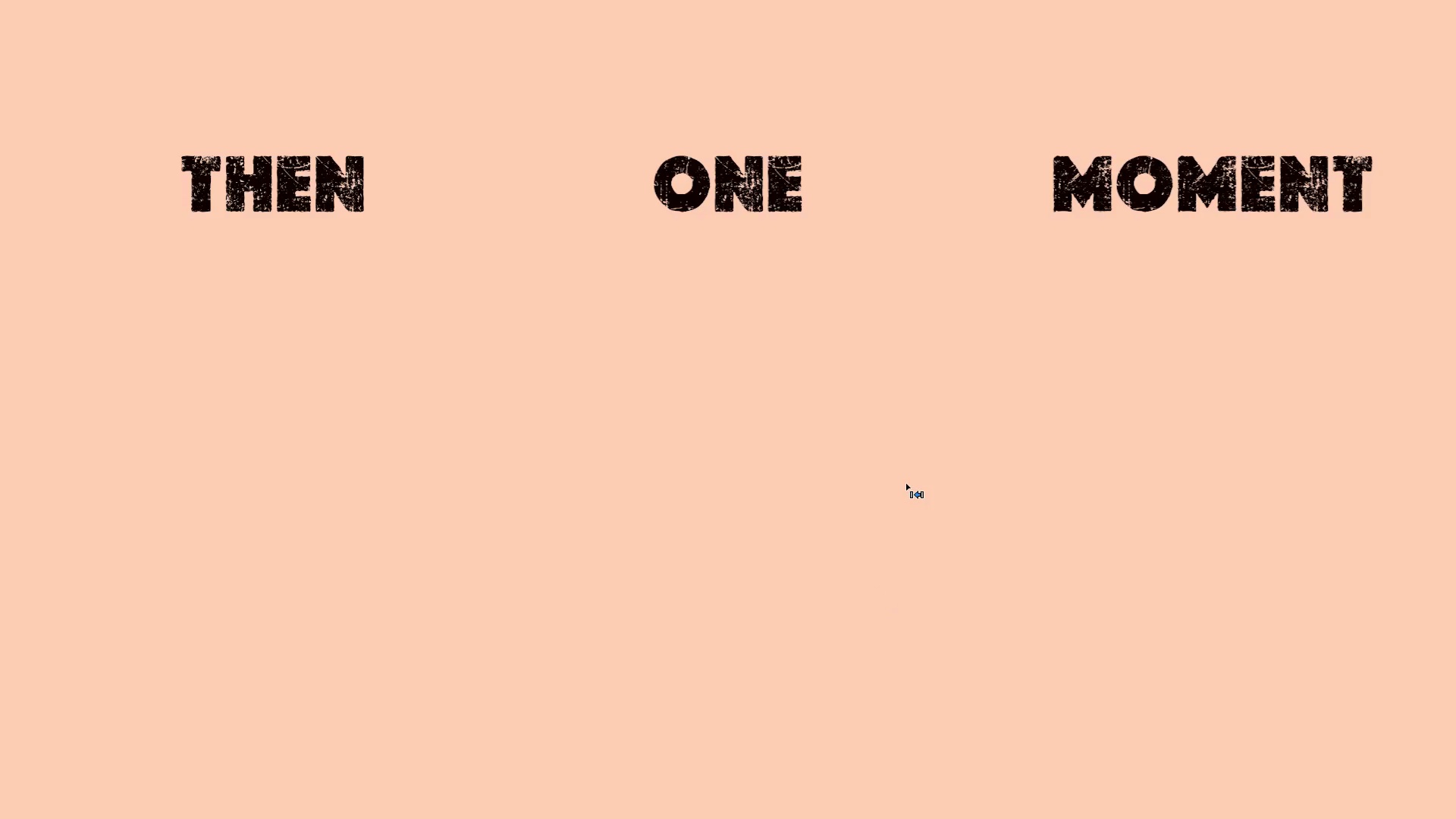 
key(Control+Backquote)
 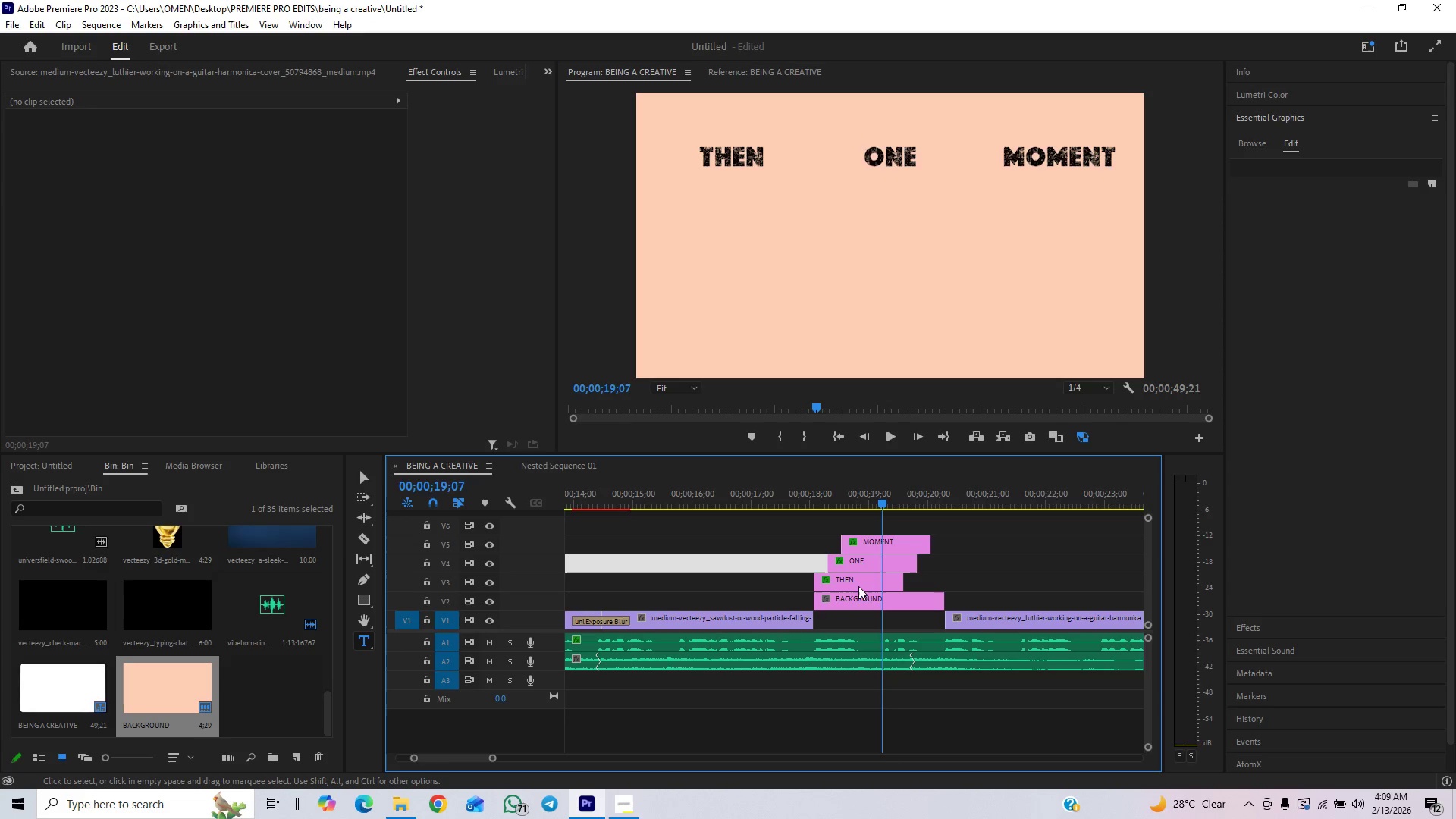 
double_click([858, 590])
 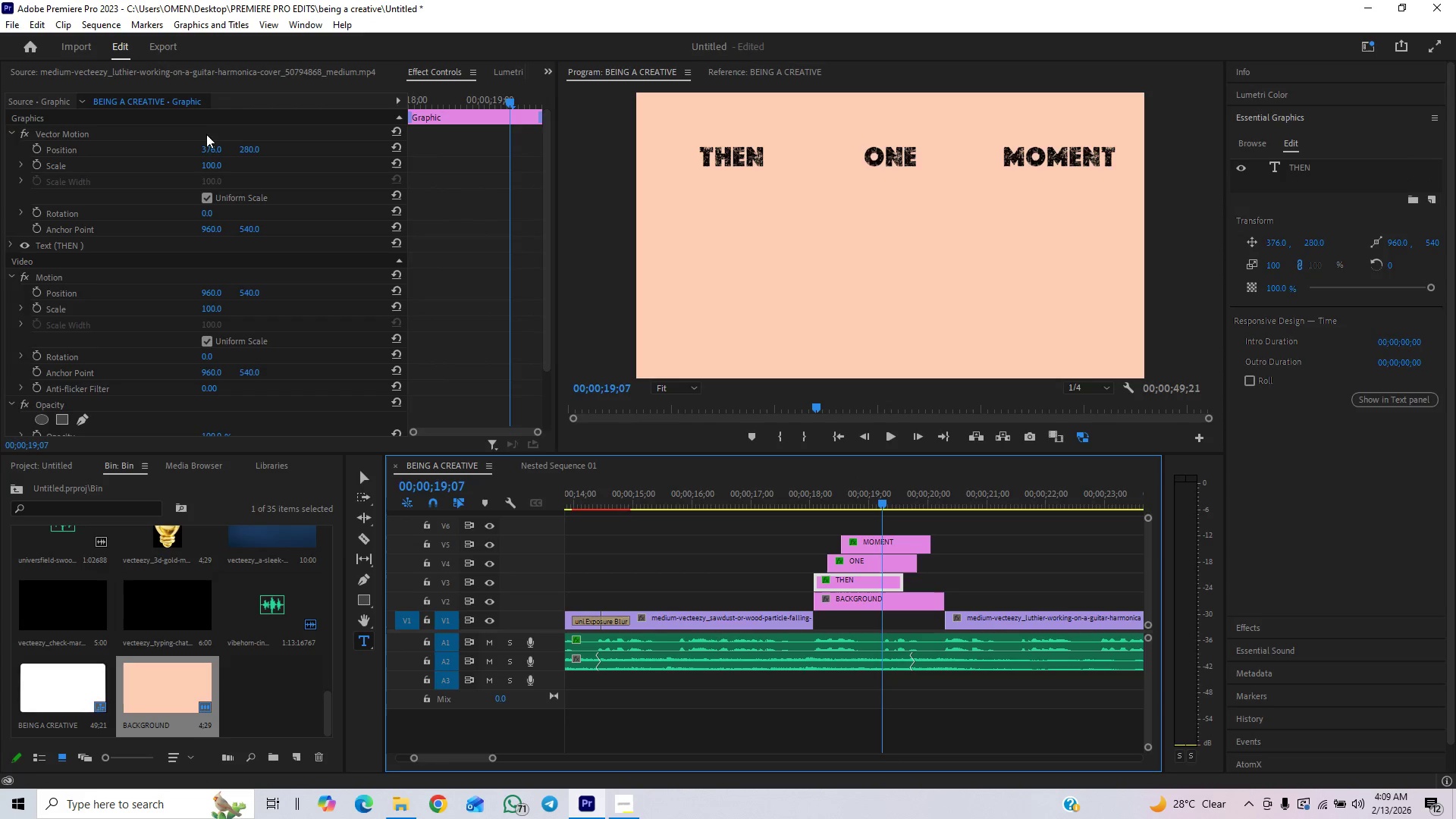 
left_click_drag(start_coordinate=[211, 146], to_coordinate=[170, 173])
 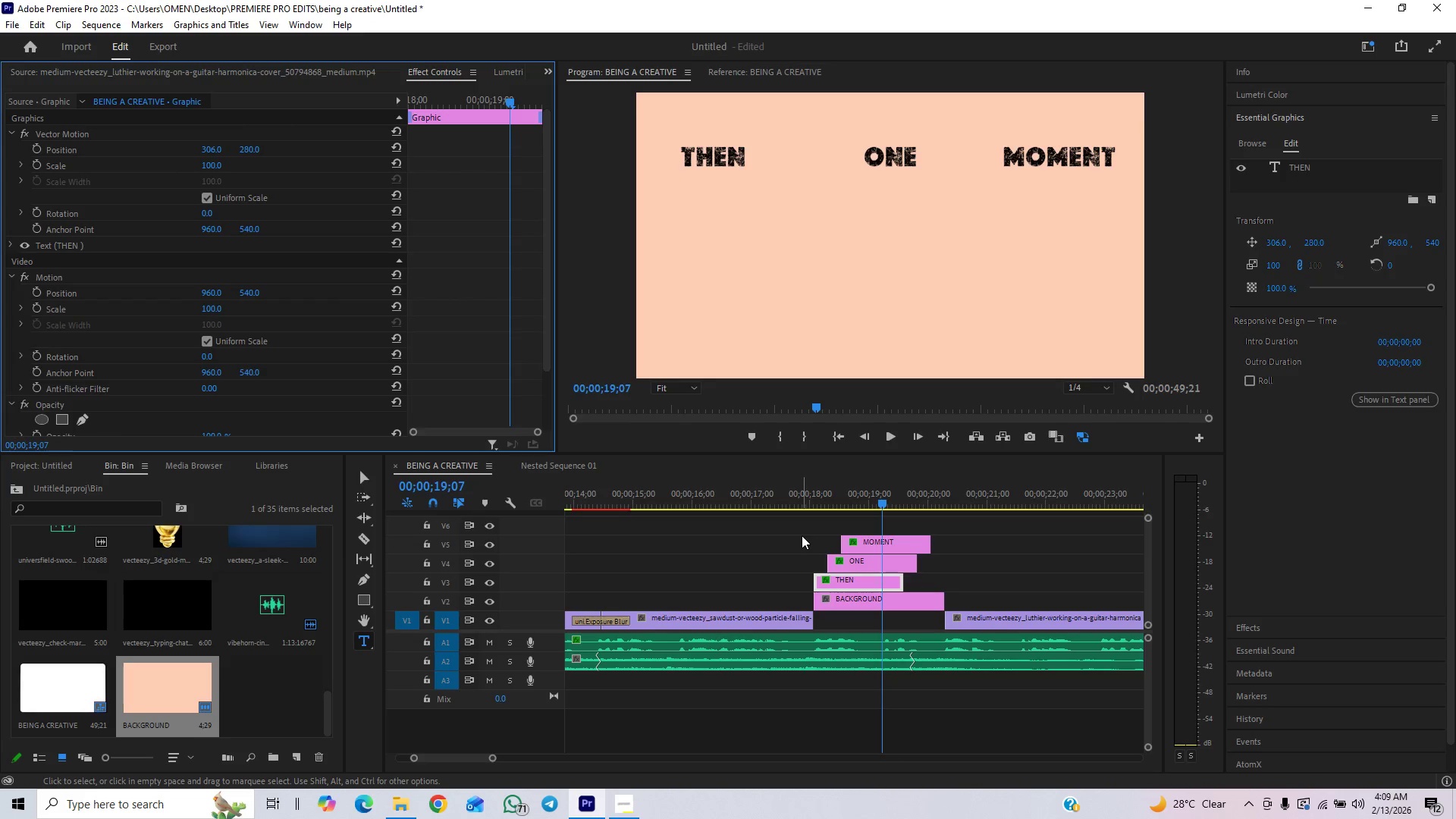 
left_click([812, 500])
 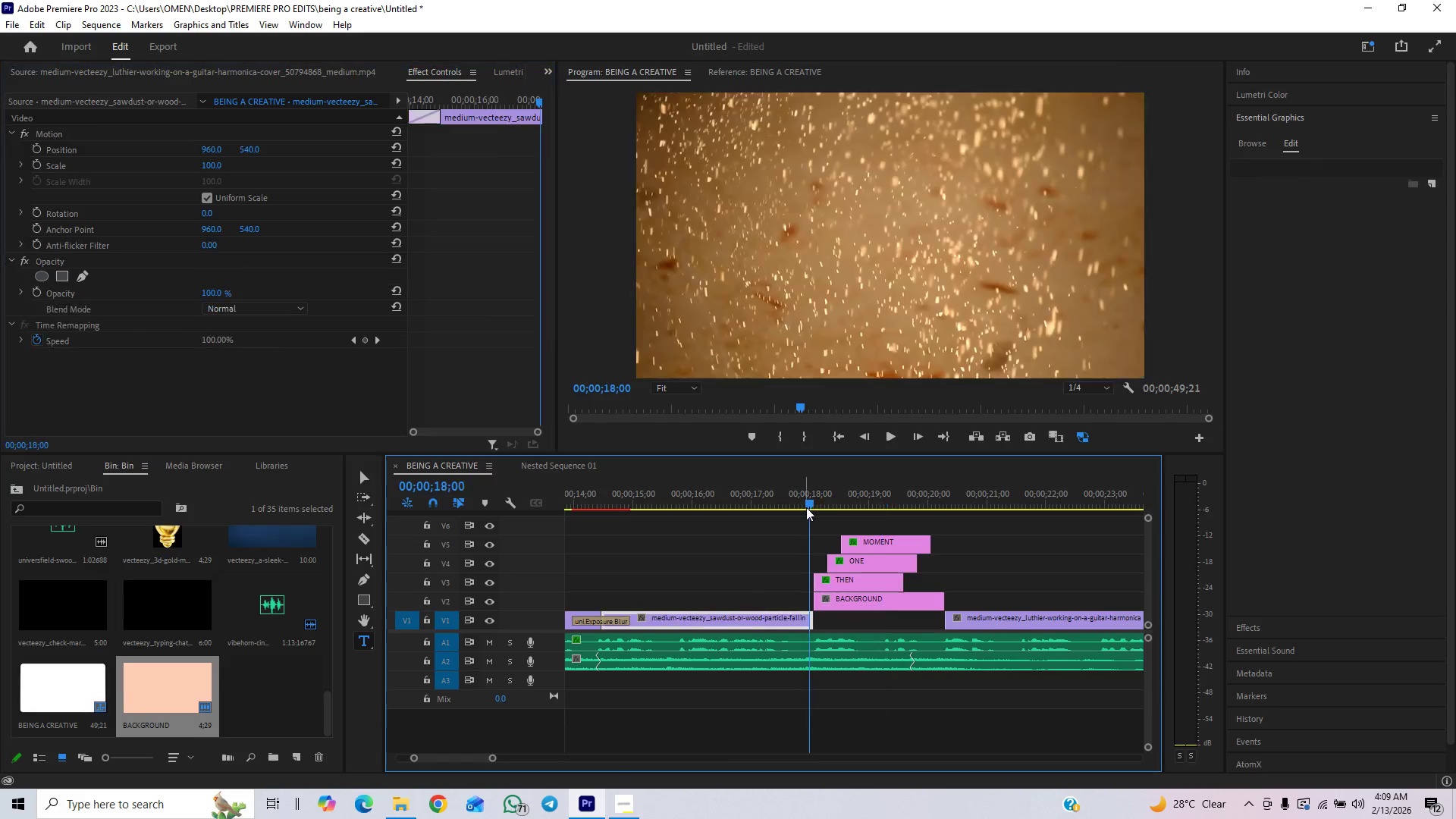 
key(Space)
 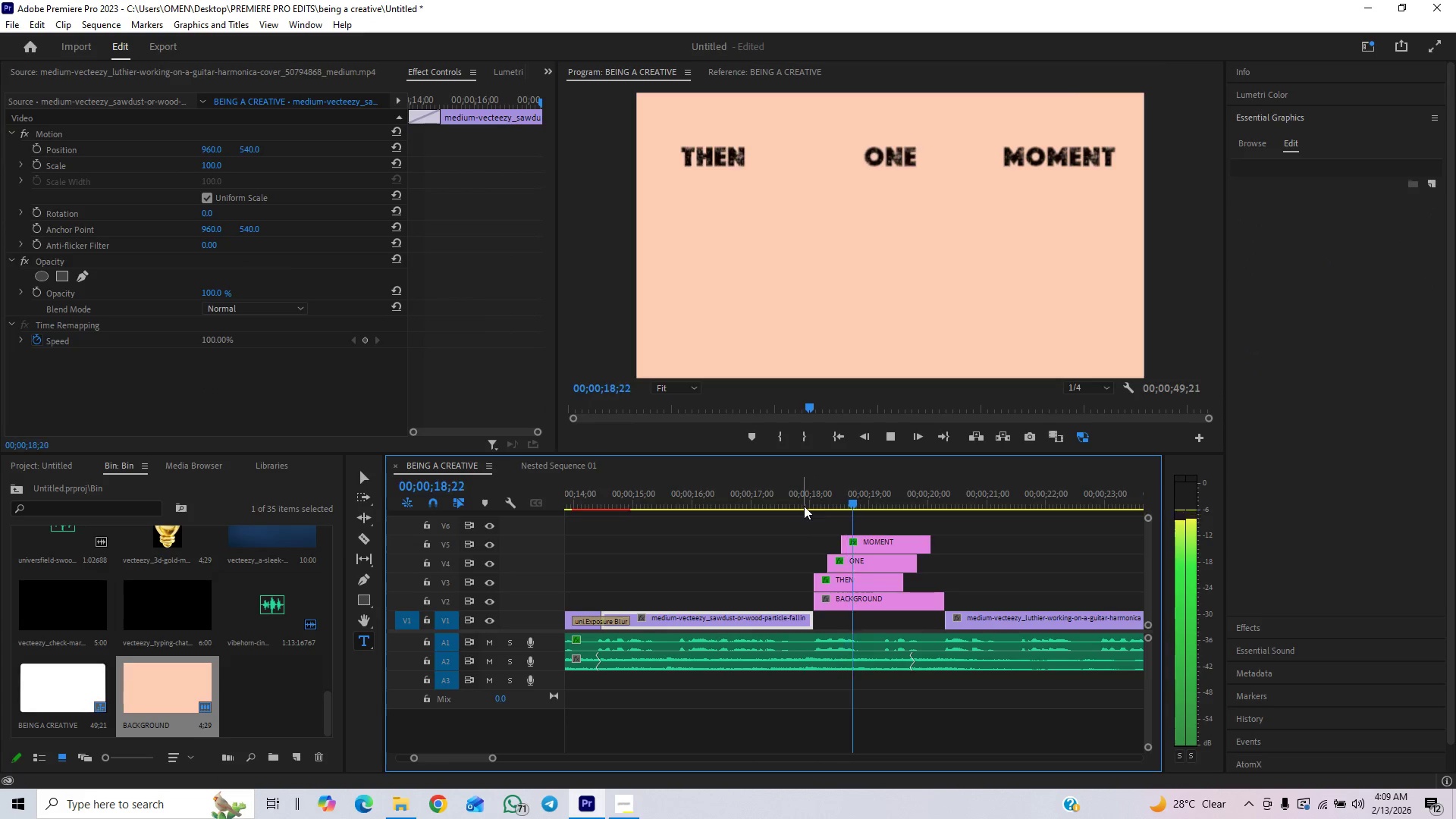 
key(Space)
 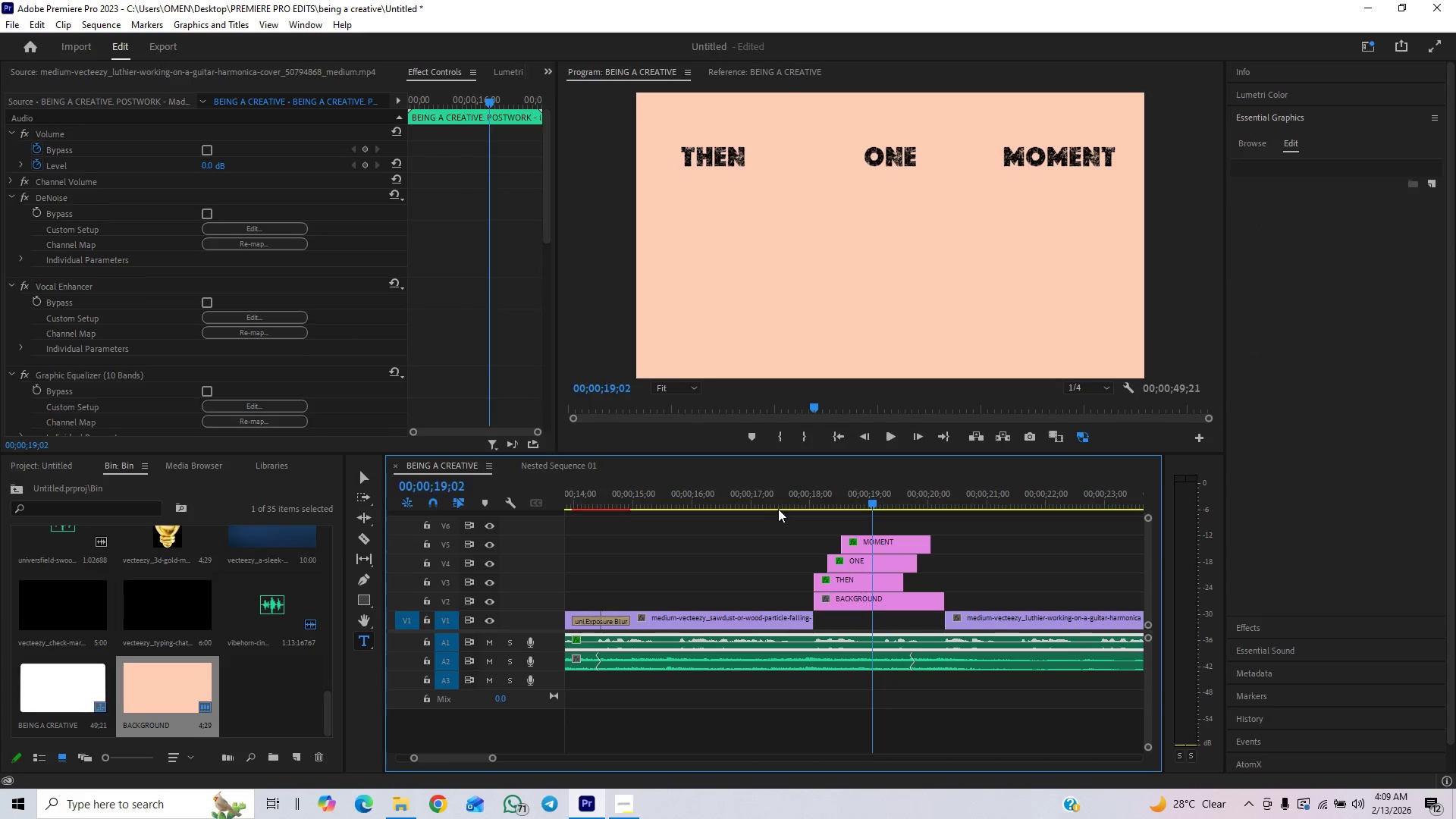 
key(Control+S)
 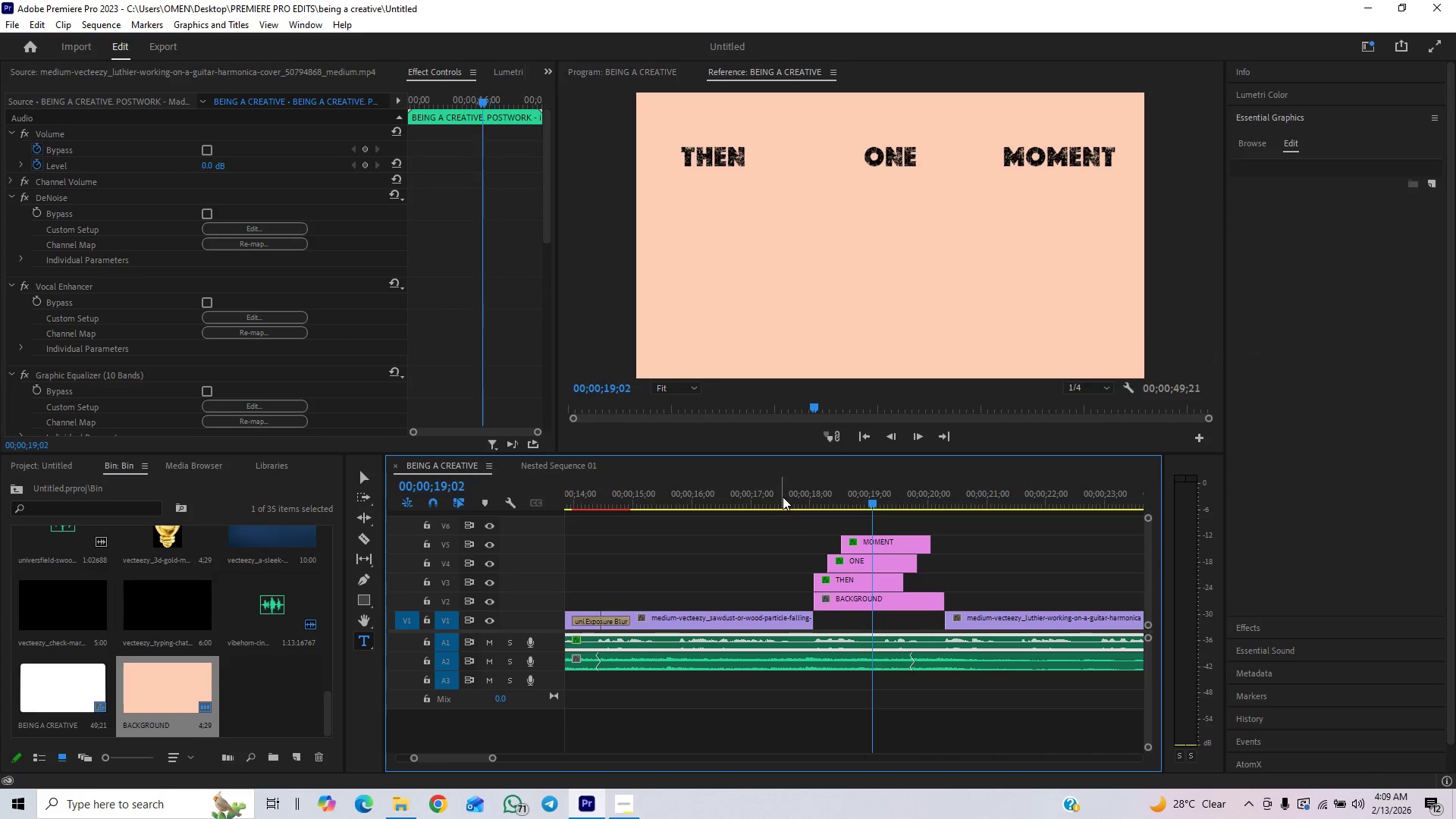 
key(Space)
 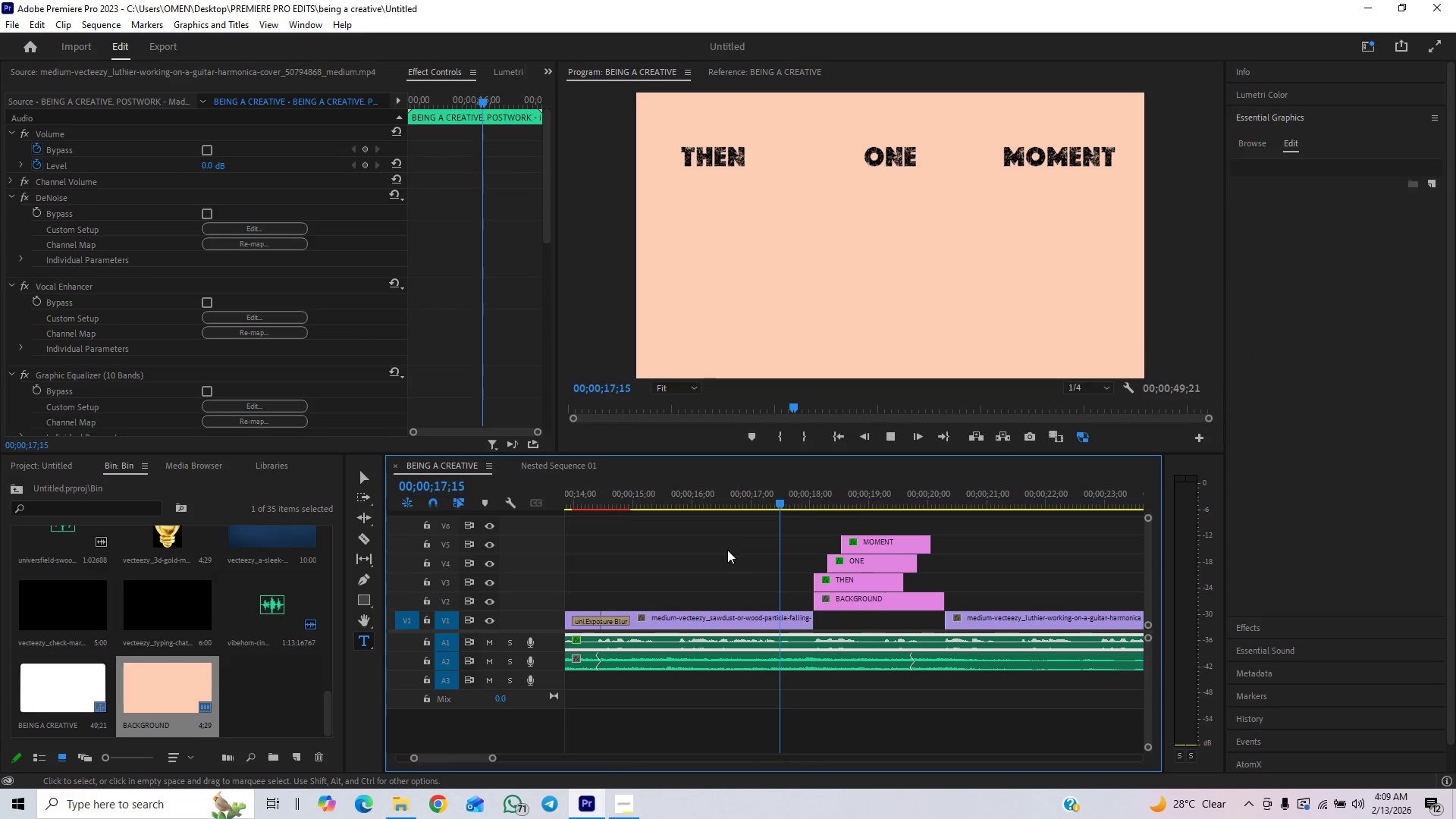 
key(Space)
 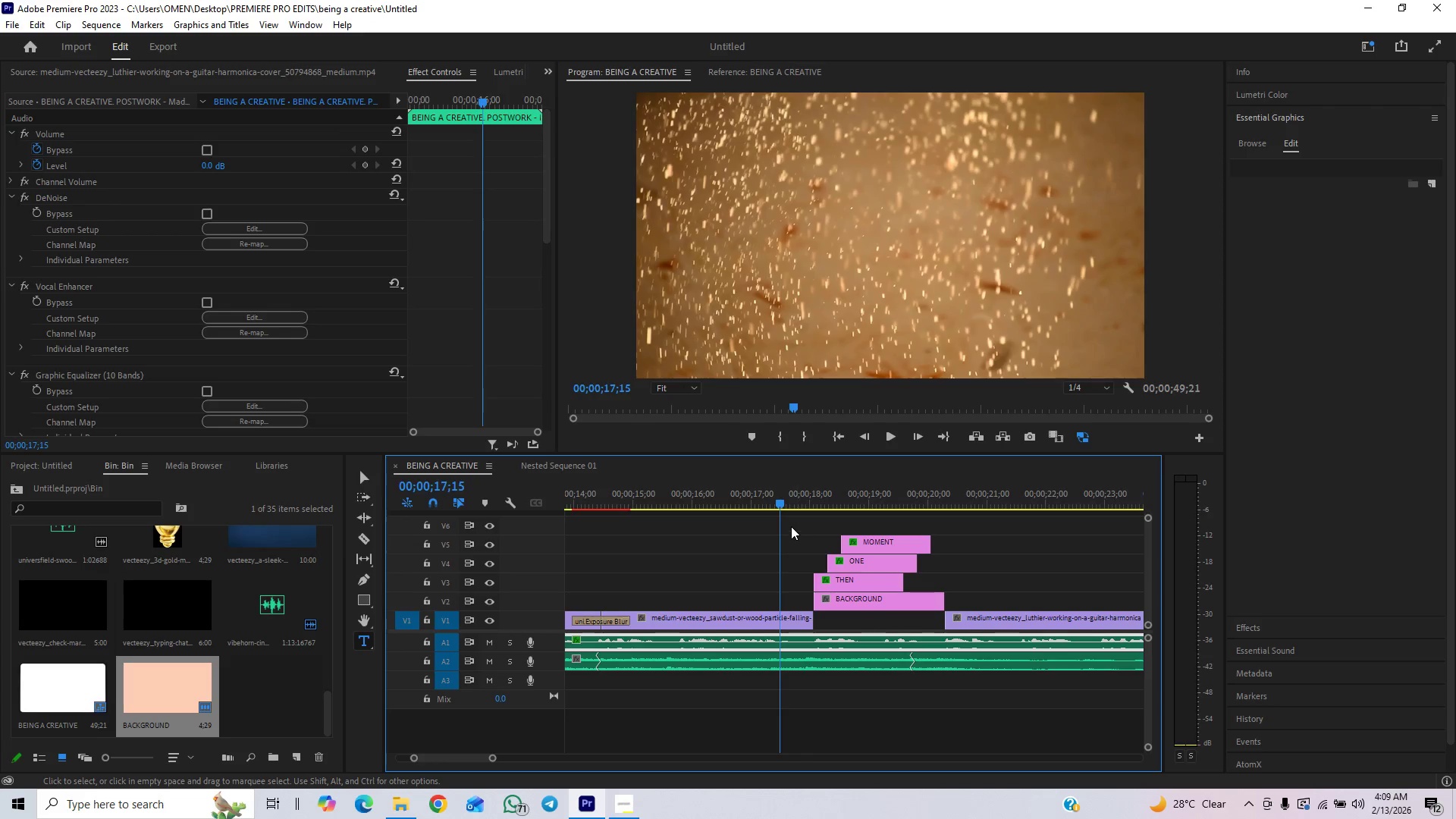 
left_click_drag(start_coordinate=[786, 497], to_coordinate=[767, 520])
 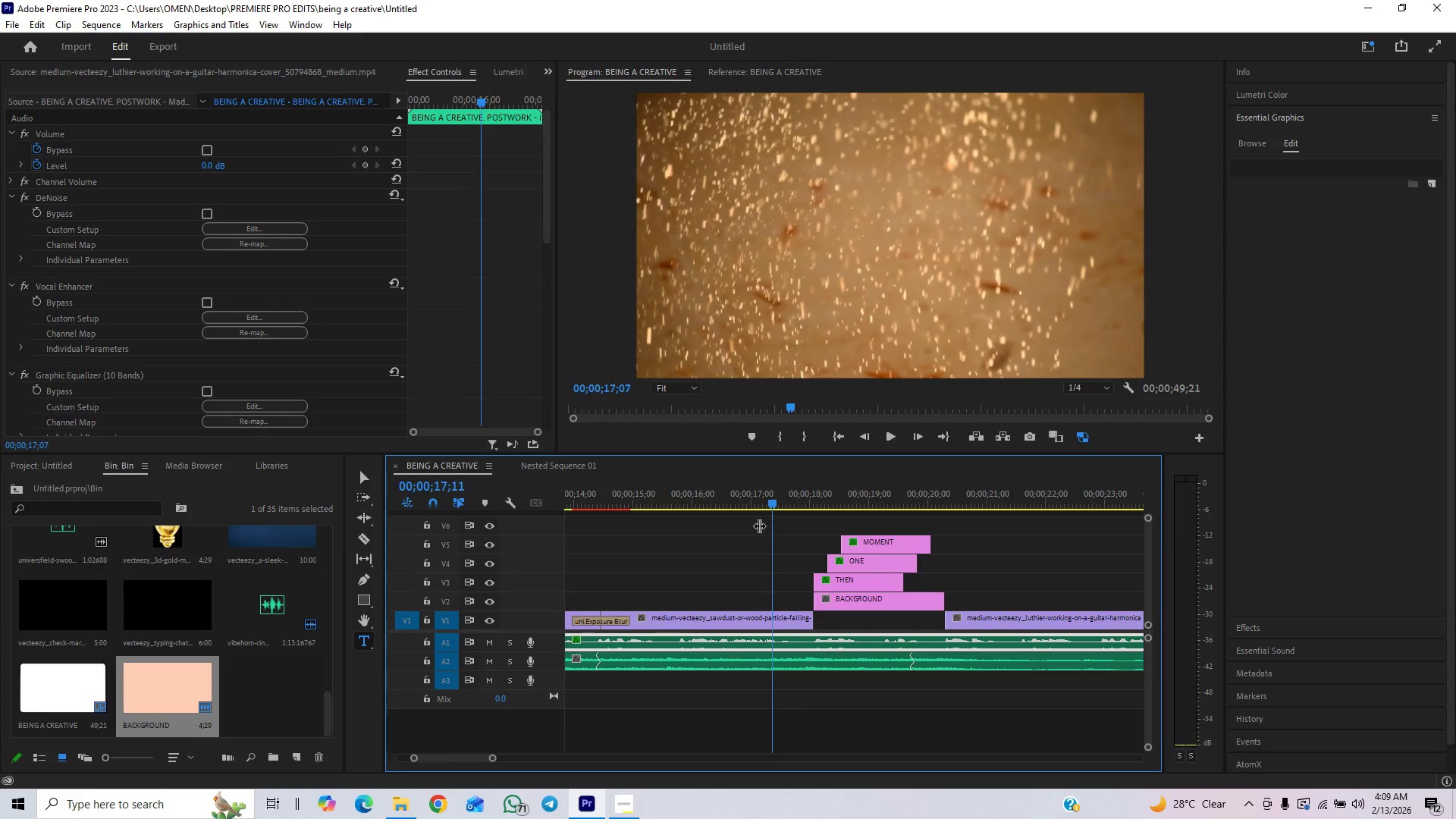 
key(Space)
 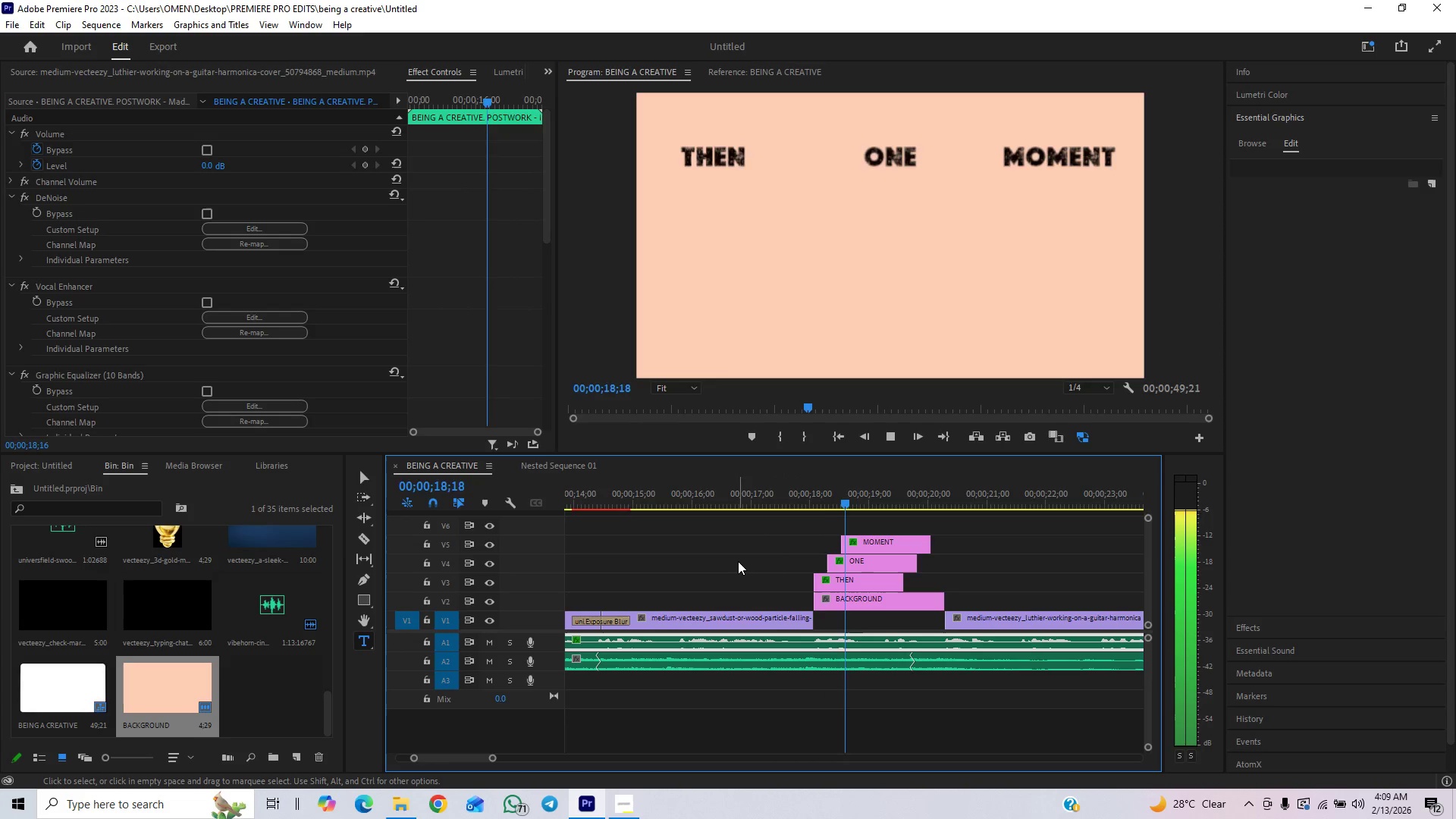 
key(Space)
 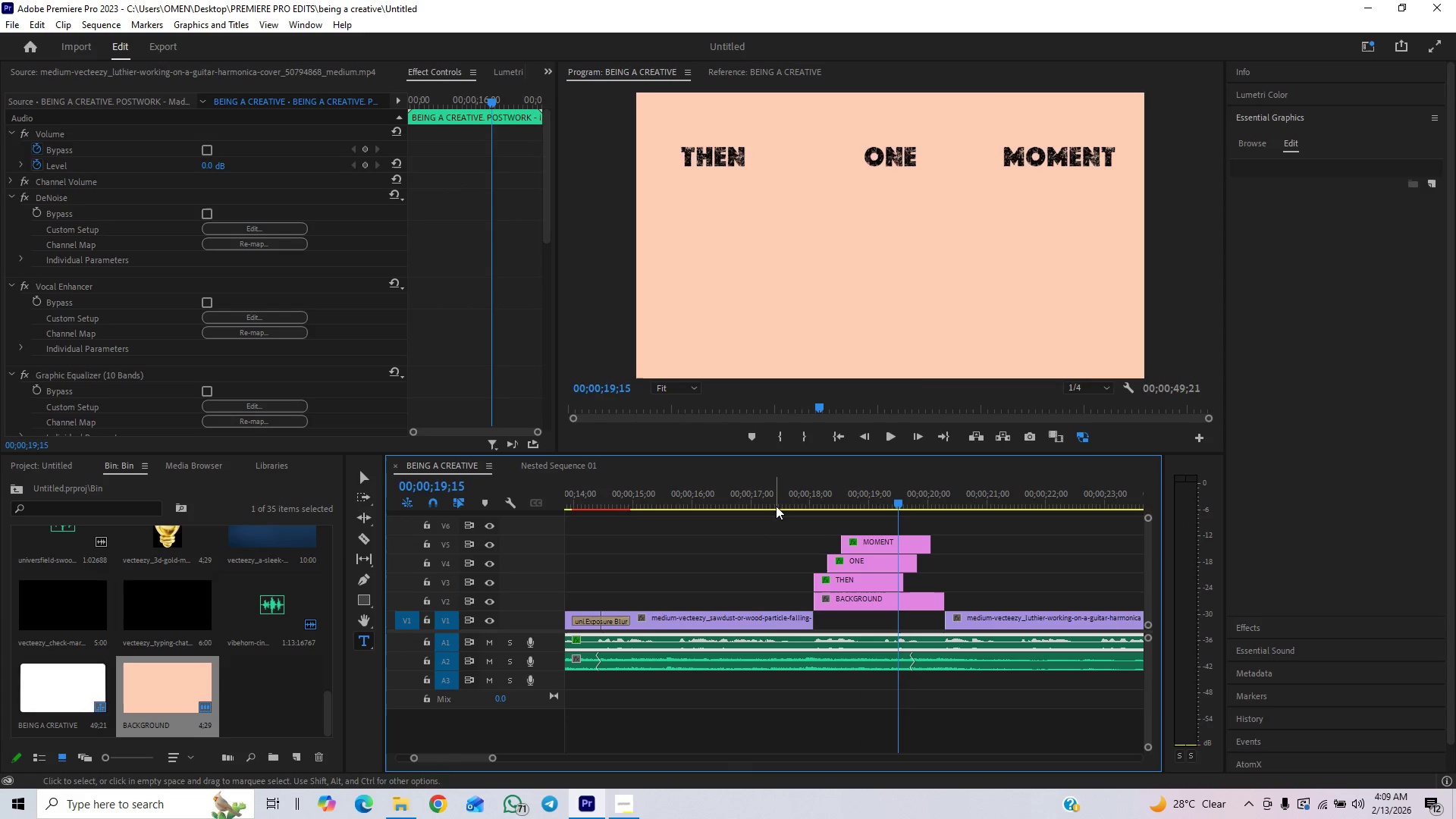 
left_click([782, 493])
 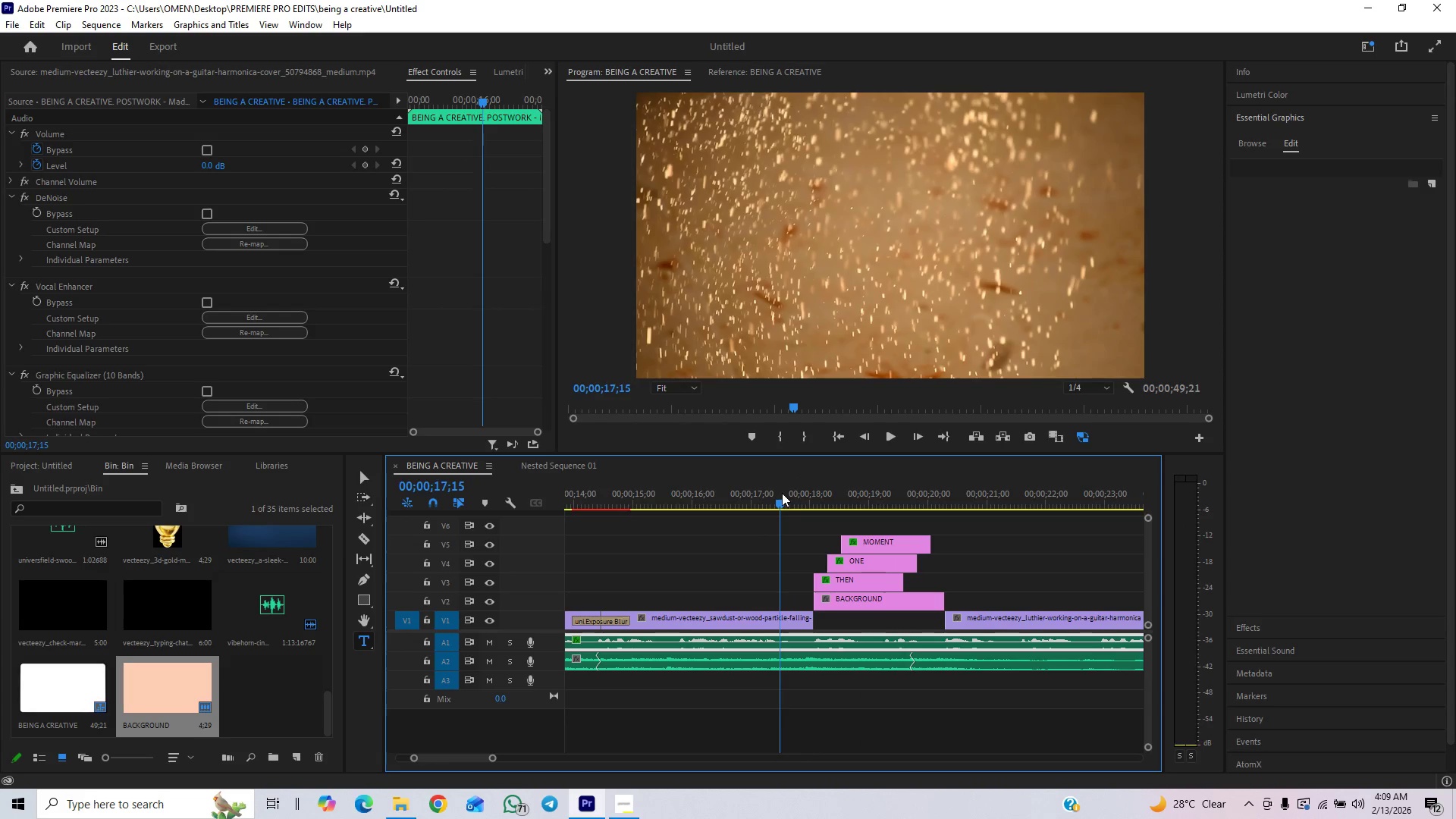 
key(Space)
 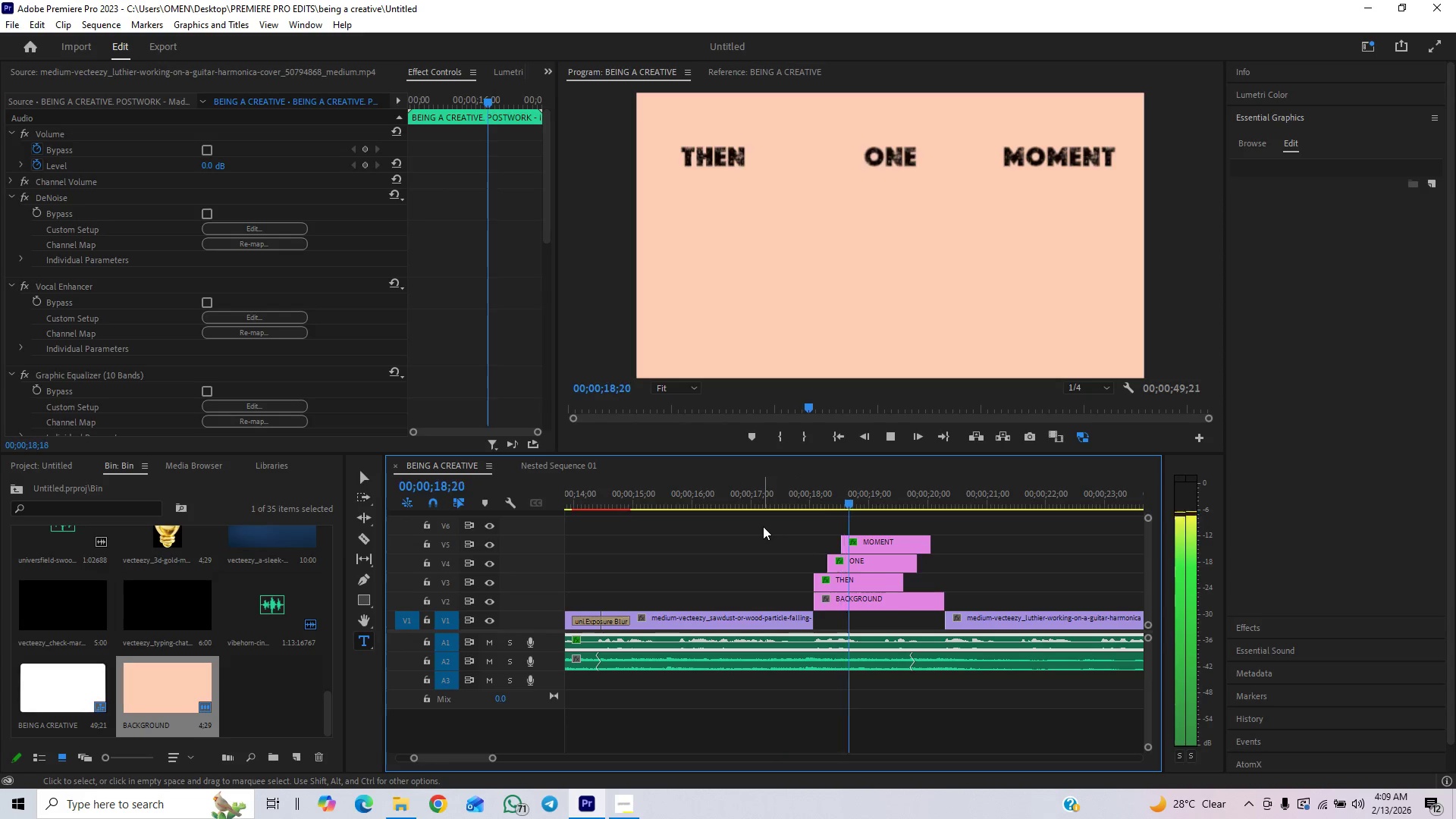 
key(Space)
 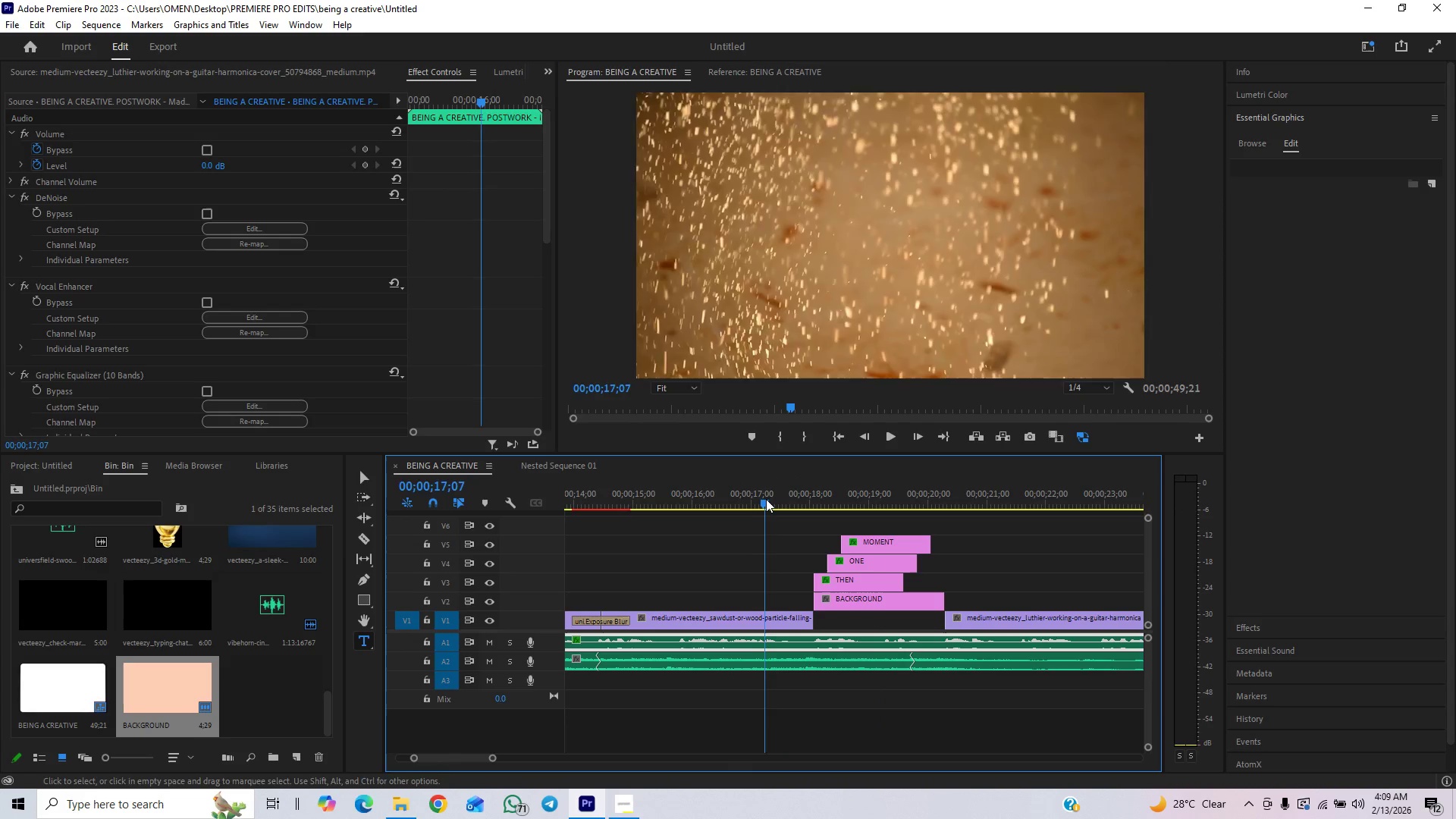 
key(Space)
 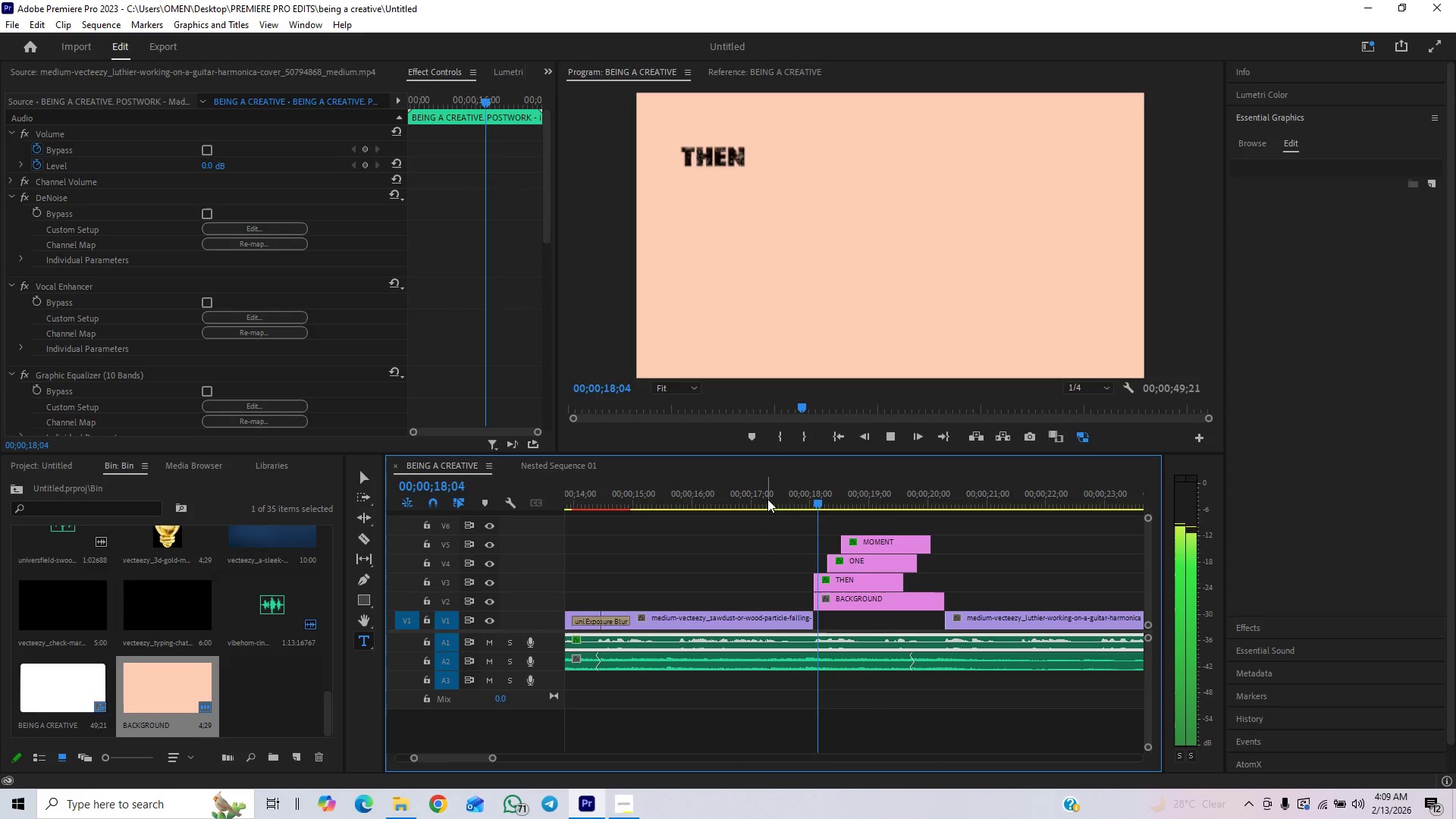 
key(Space)
 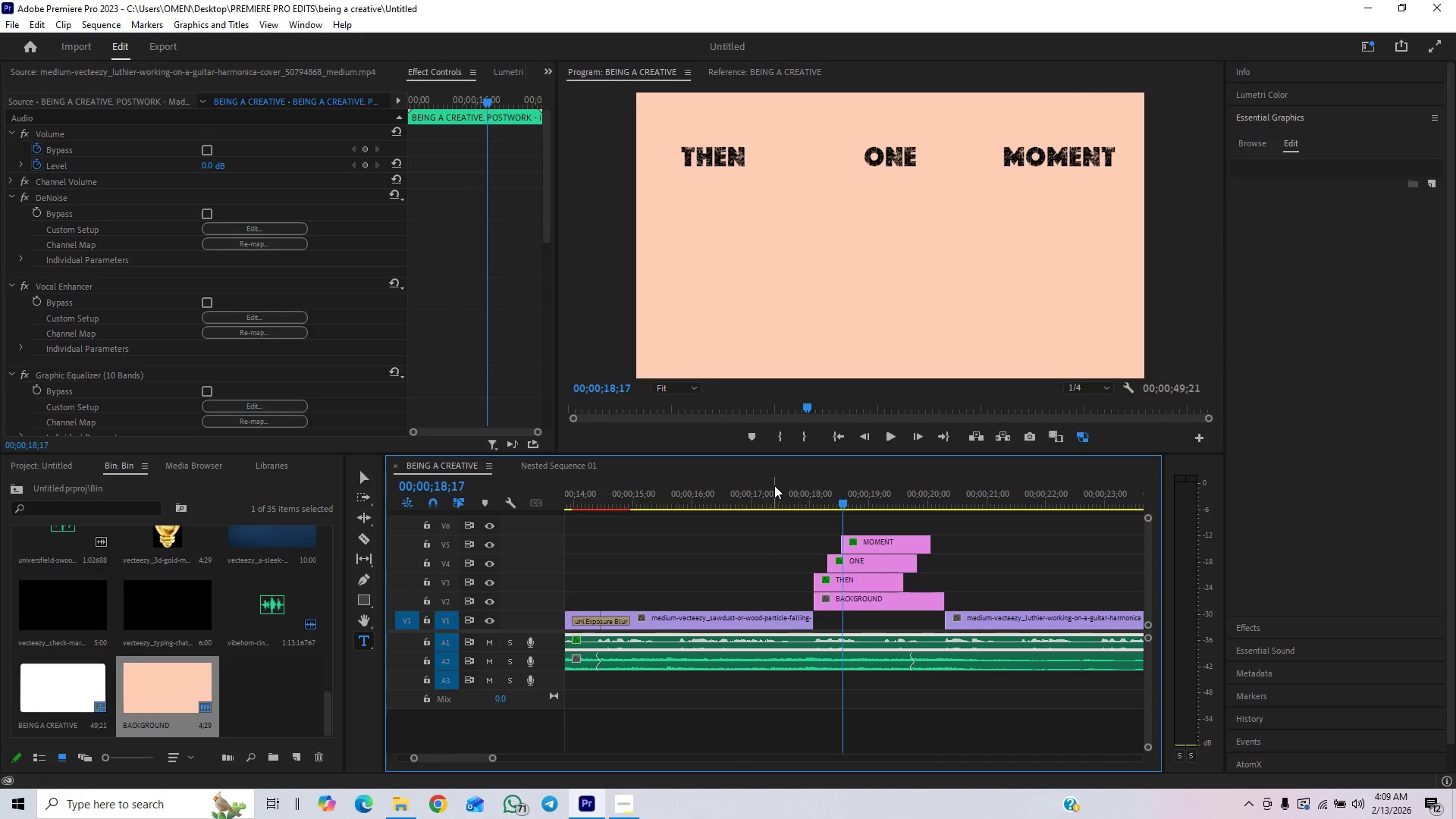 
left_click([776, 485])
 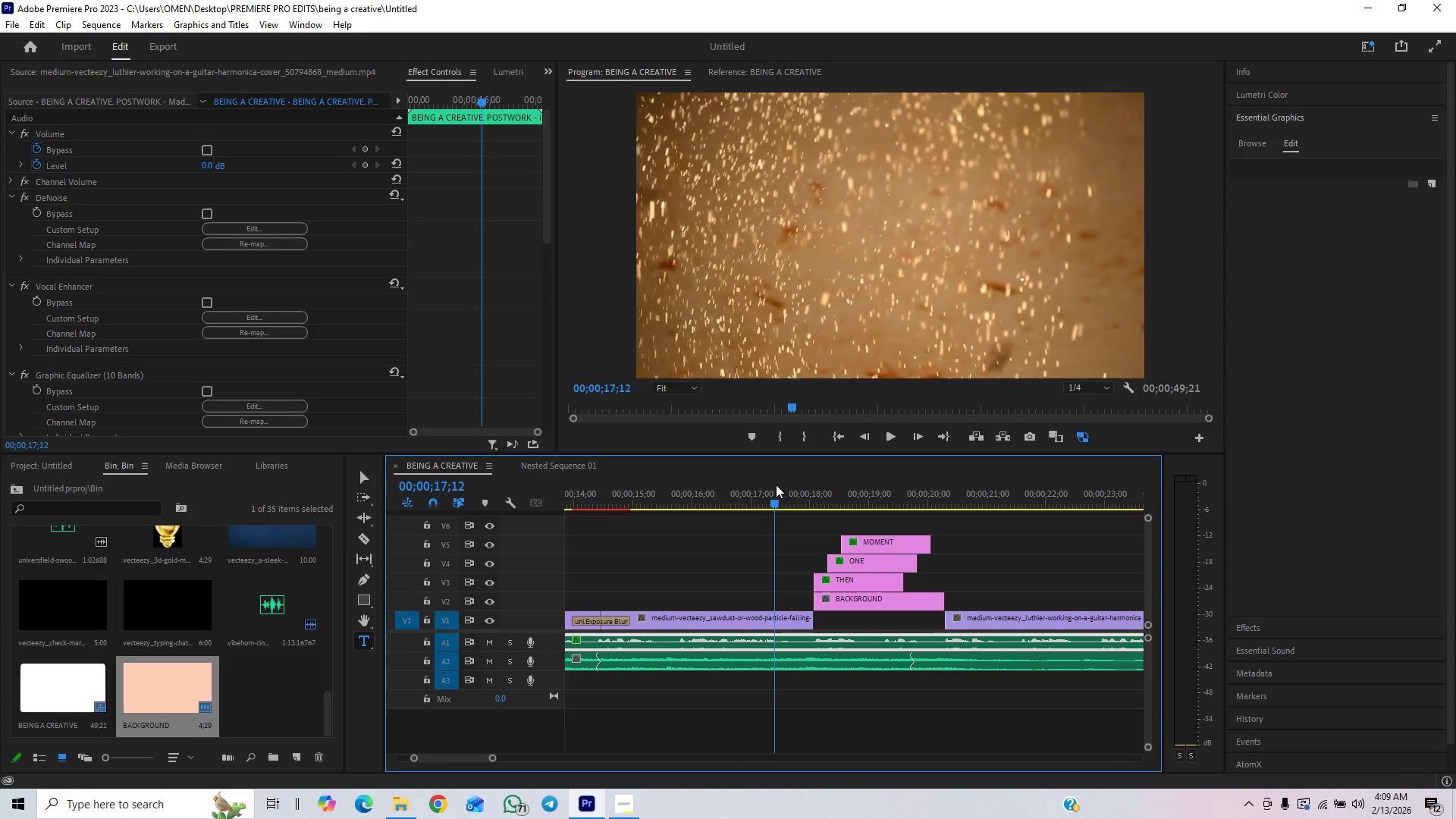 
key(Space)
 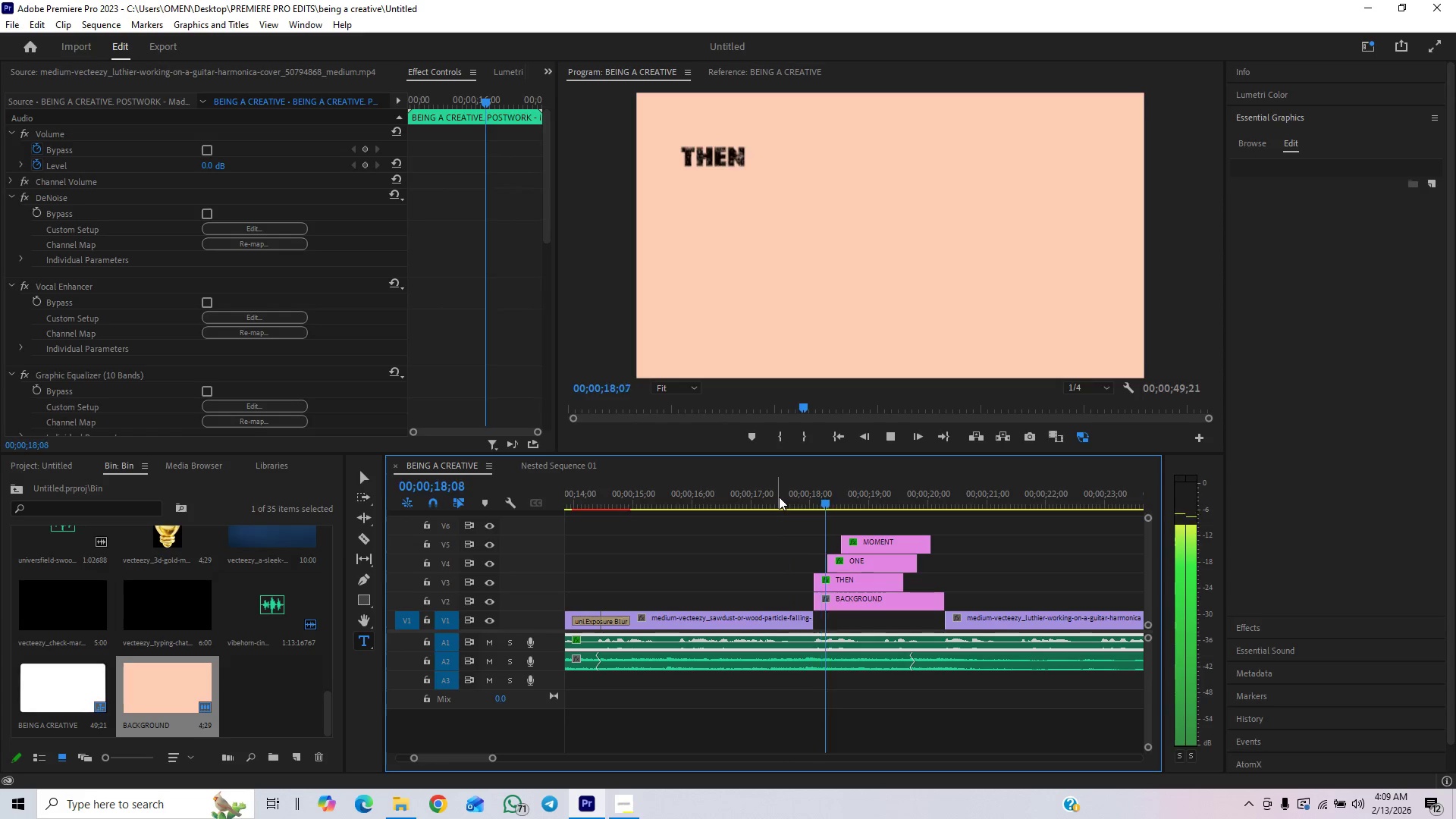 
key(Space)
 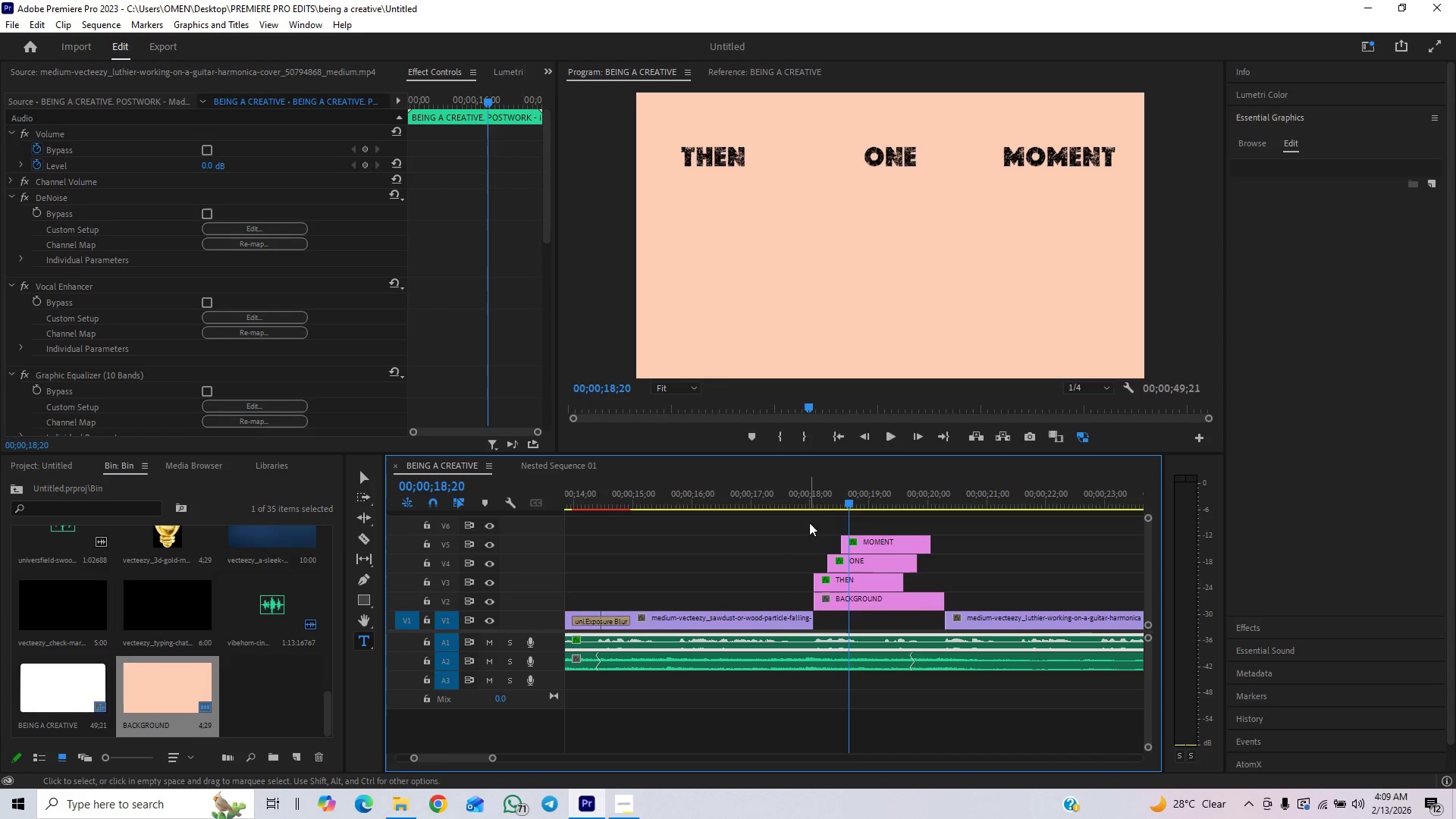 
left_click([820, 502])
 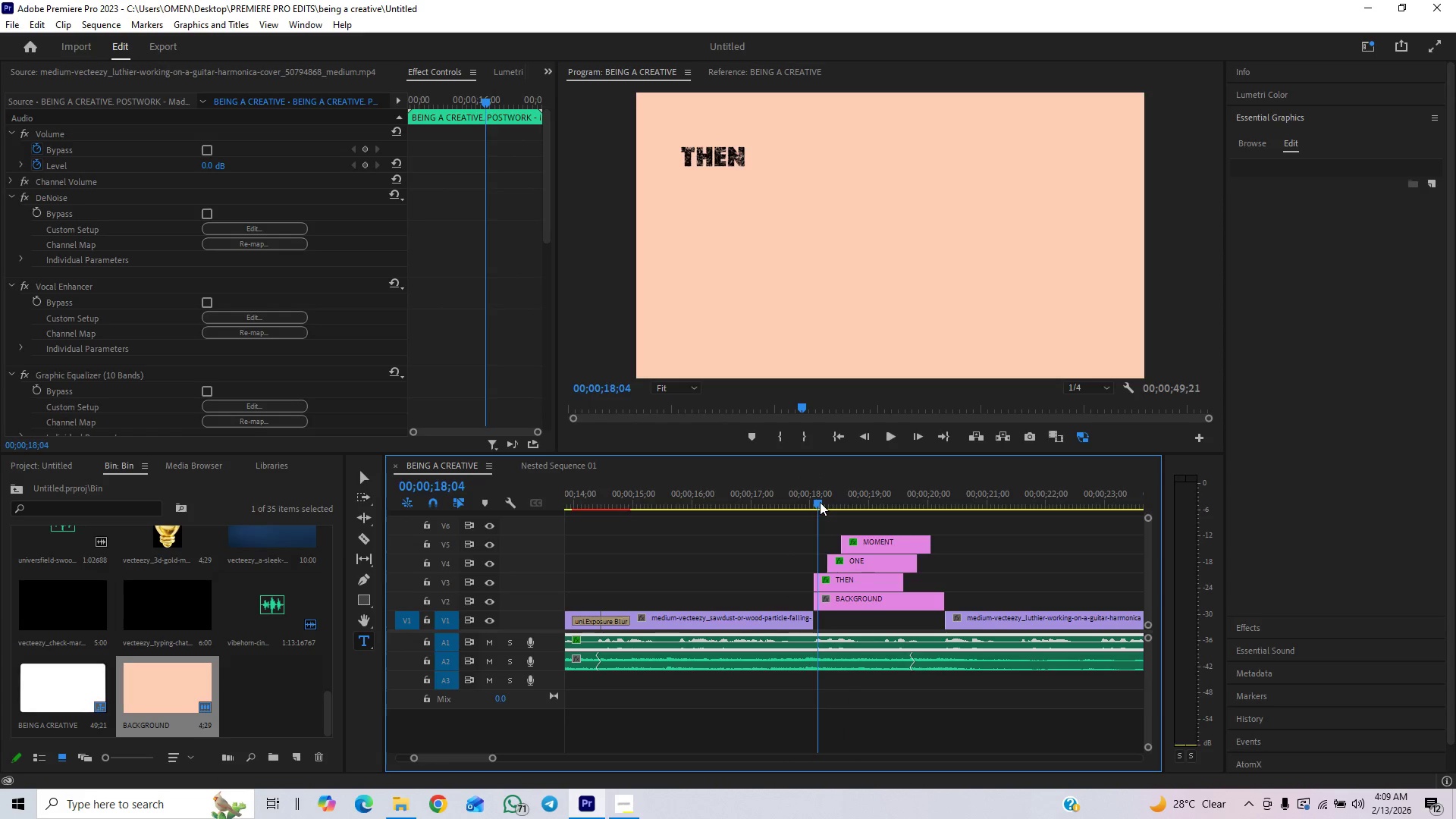 
key(Space)
 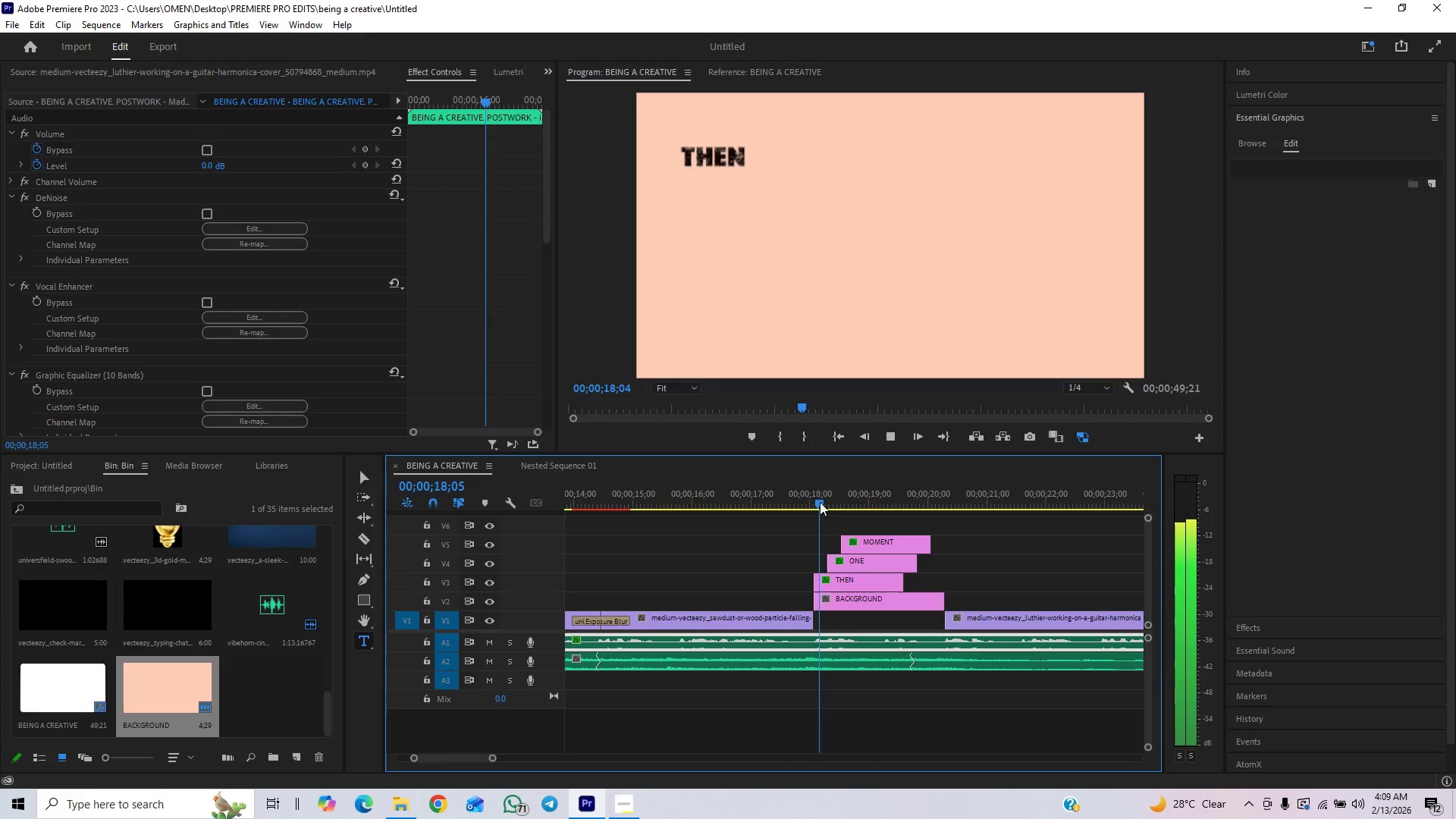 
key(Space)
 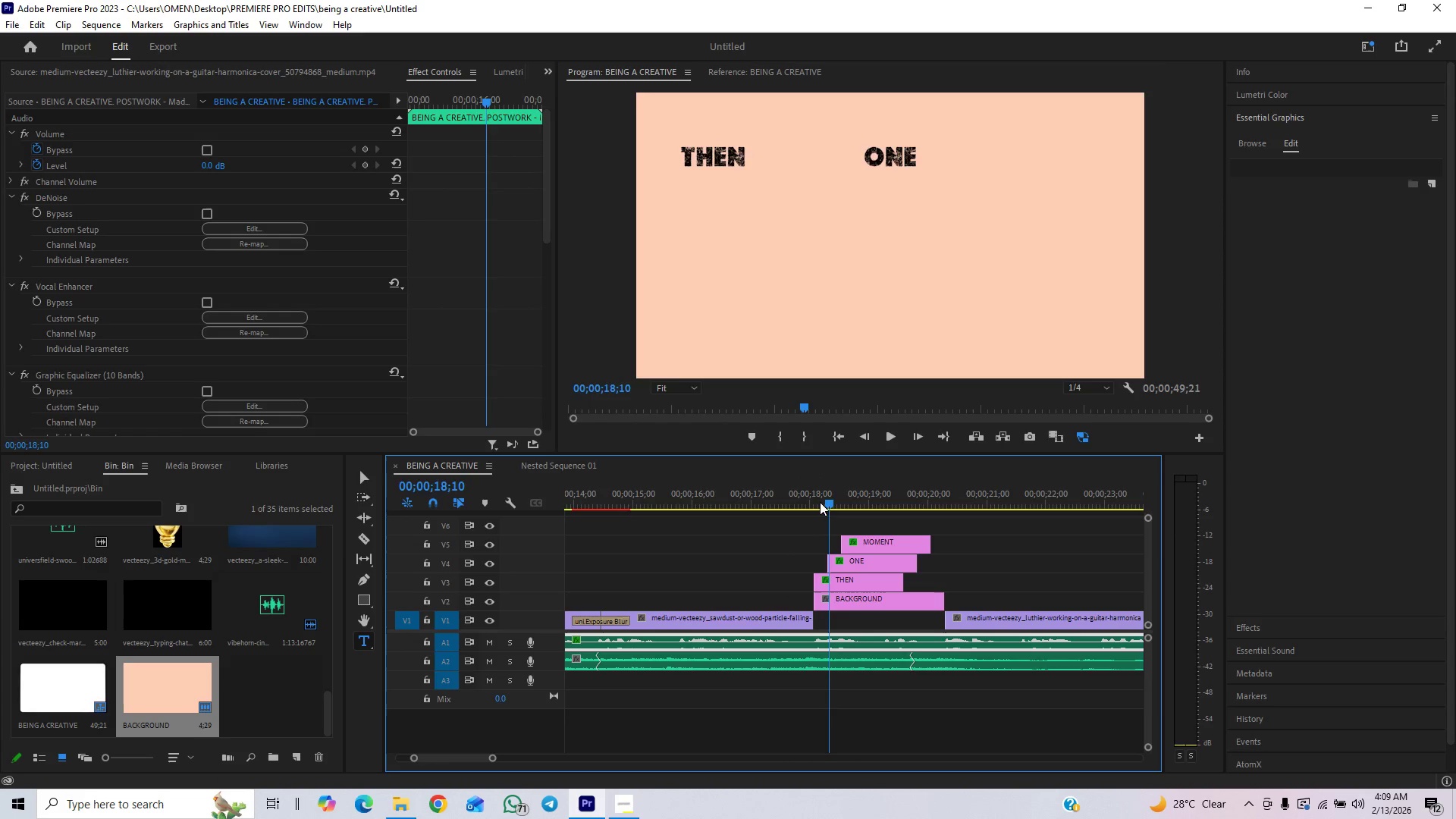 
left_click_drag(start_coordinate=[820, 502], to_coordinate=[816, 504])
 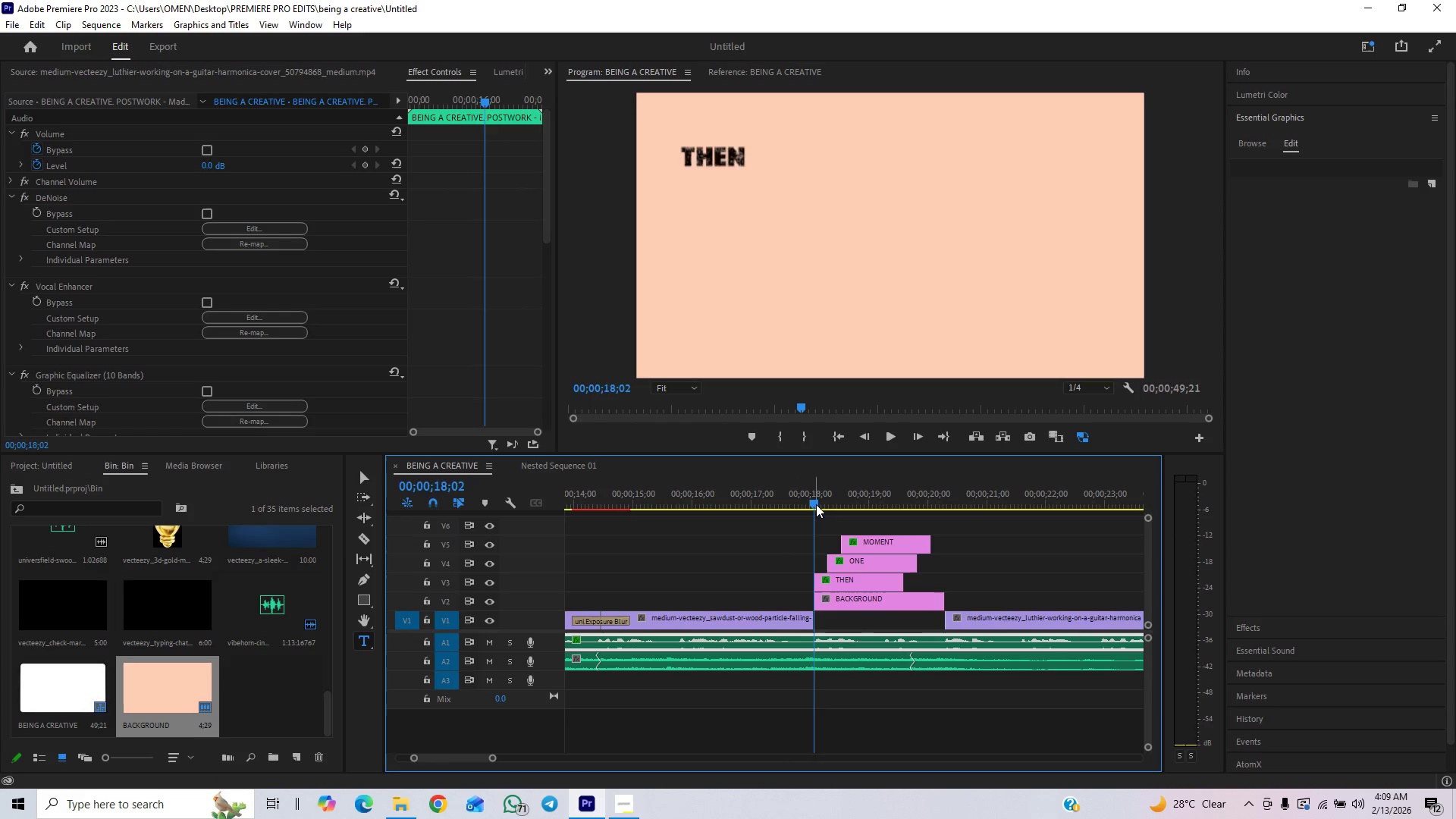 
key(Space)
 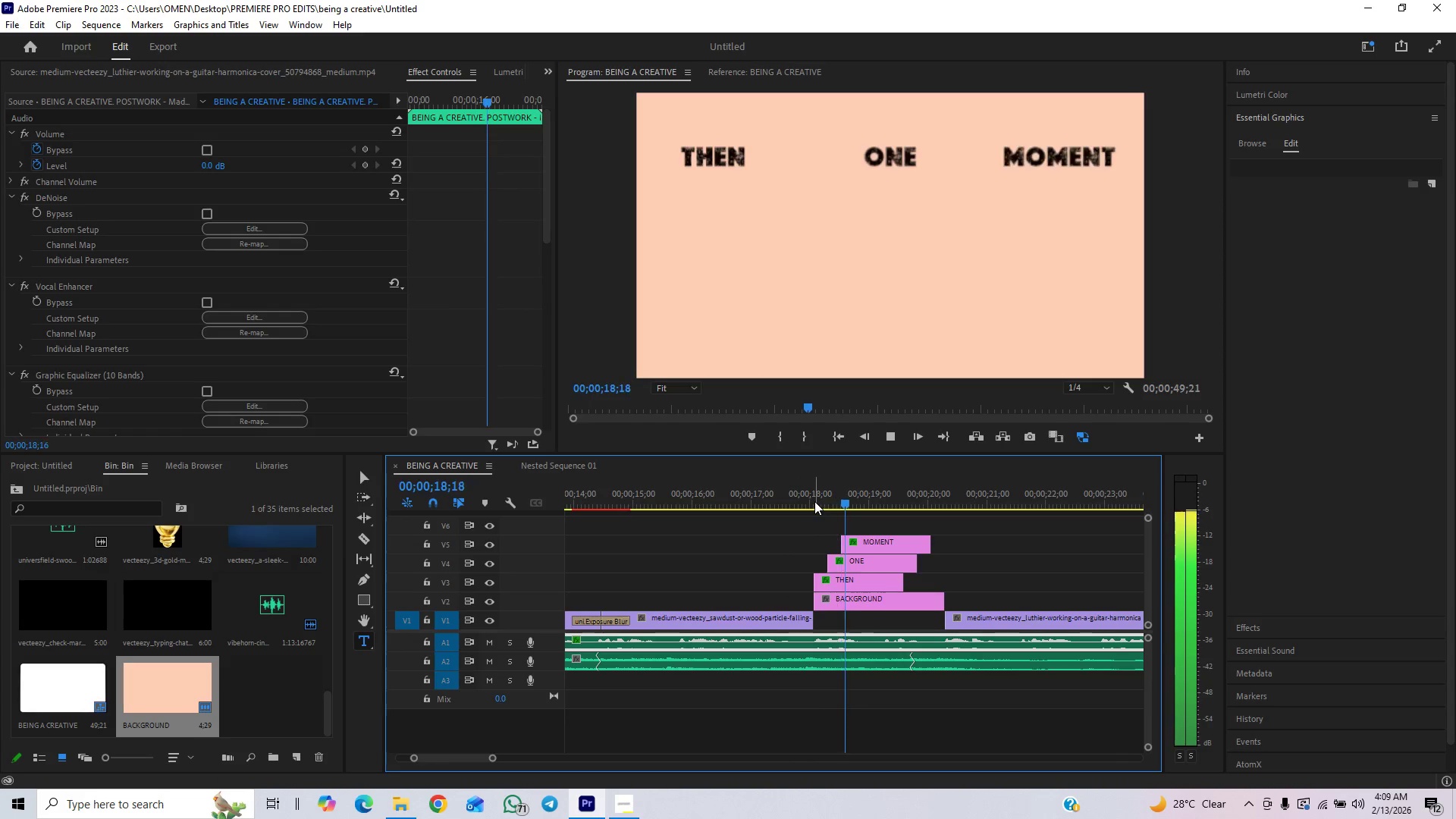 
left_click_drag(start_coordinate=[814, 501], to_coordinate=[772, 516])
 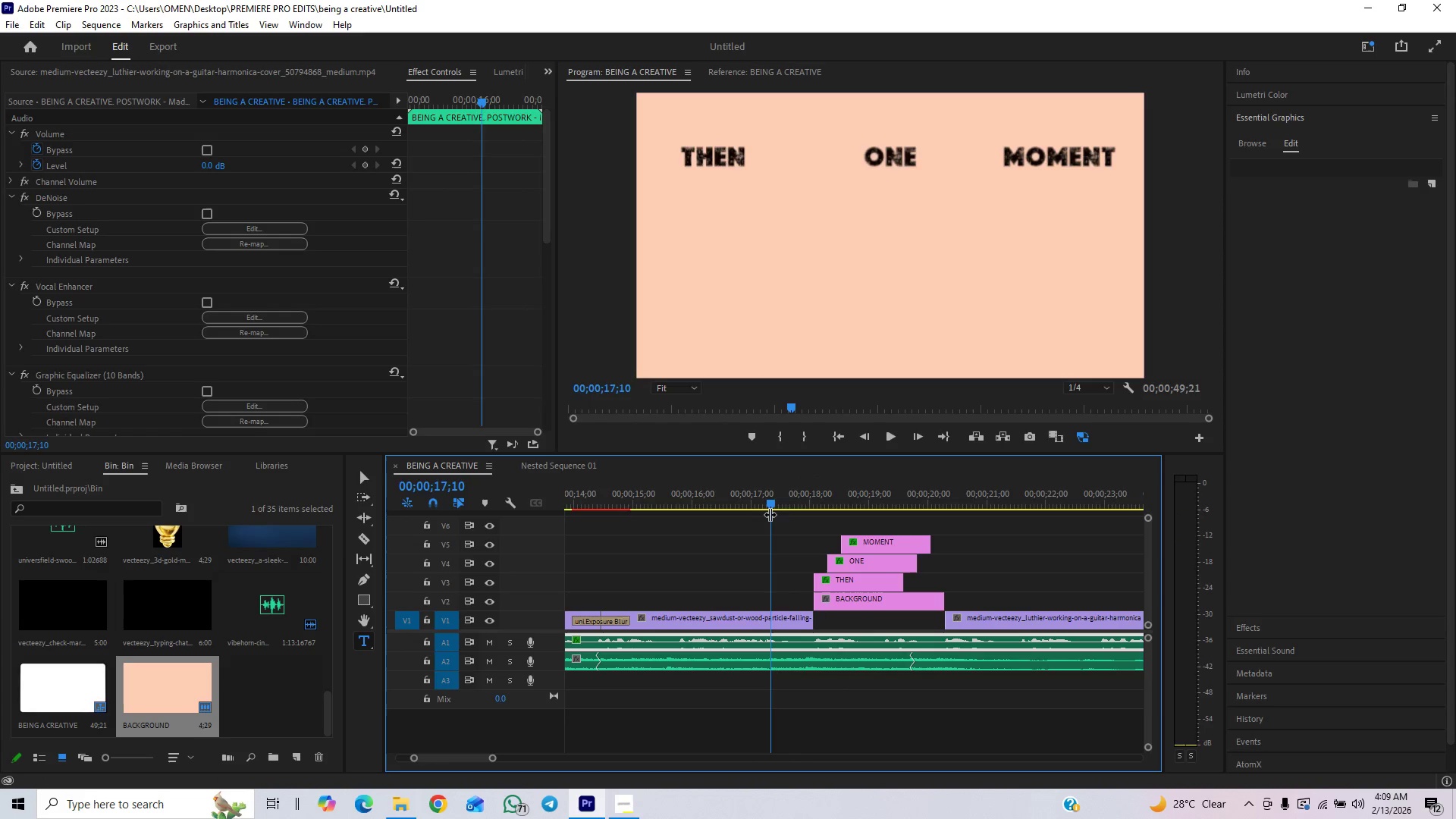 
key(Space)
 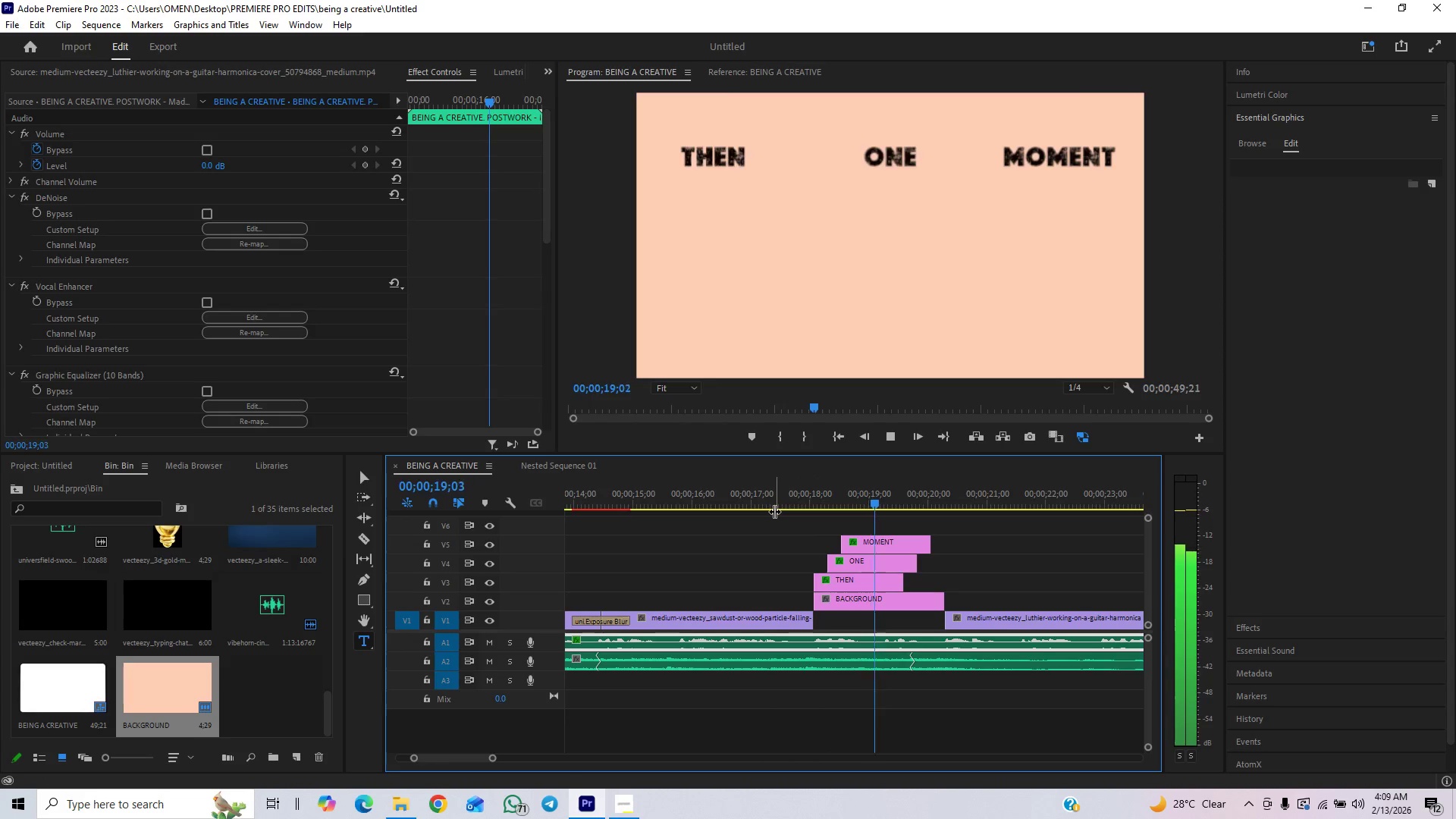 
key(Space)
 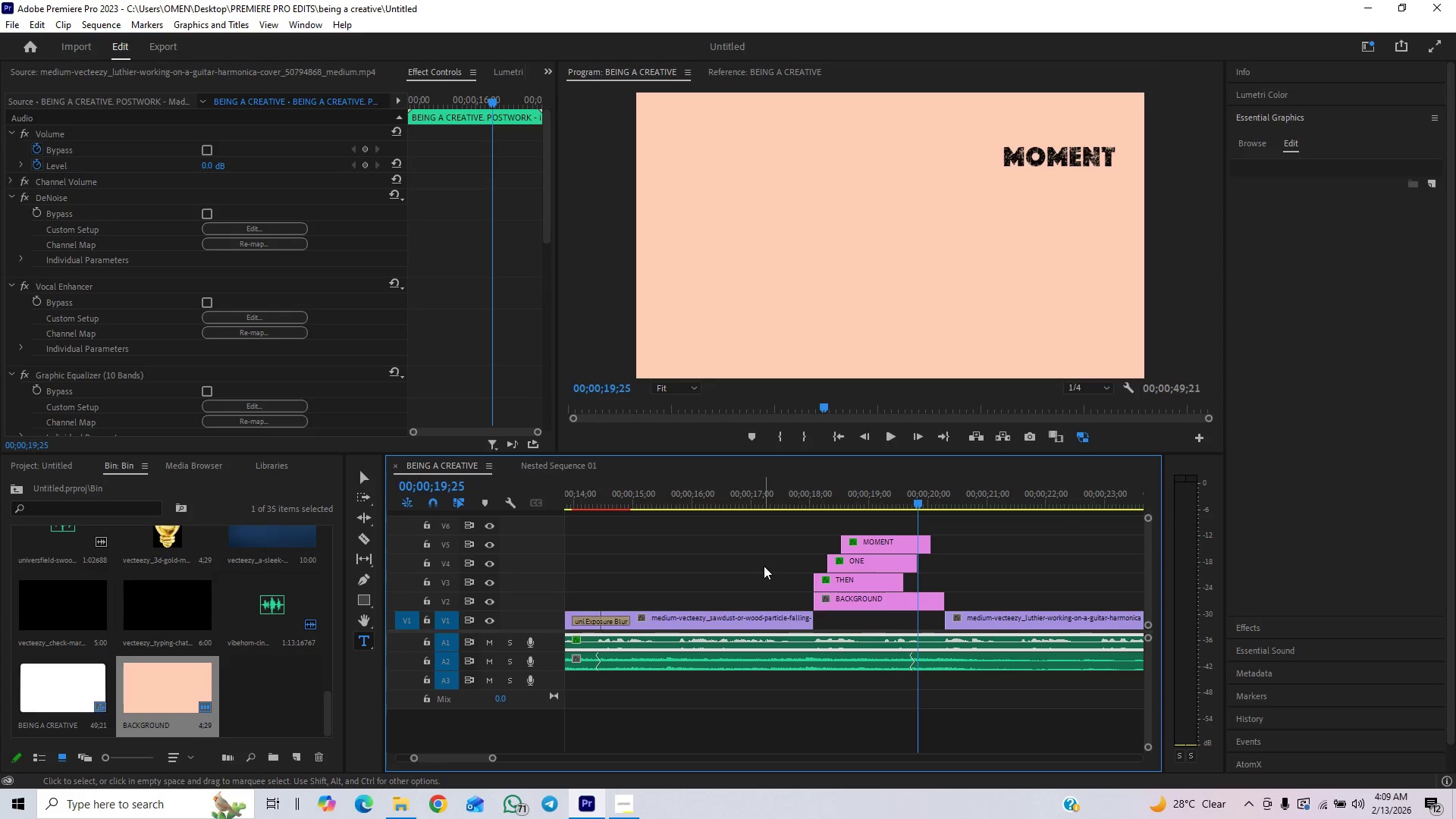 
key(Control+ControlLeft)
 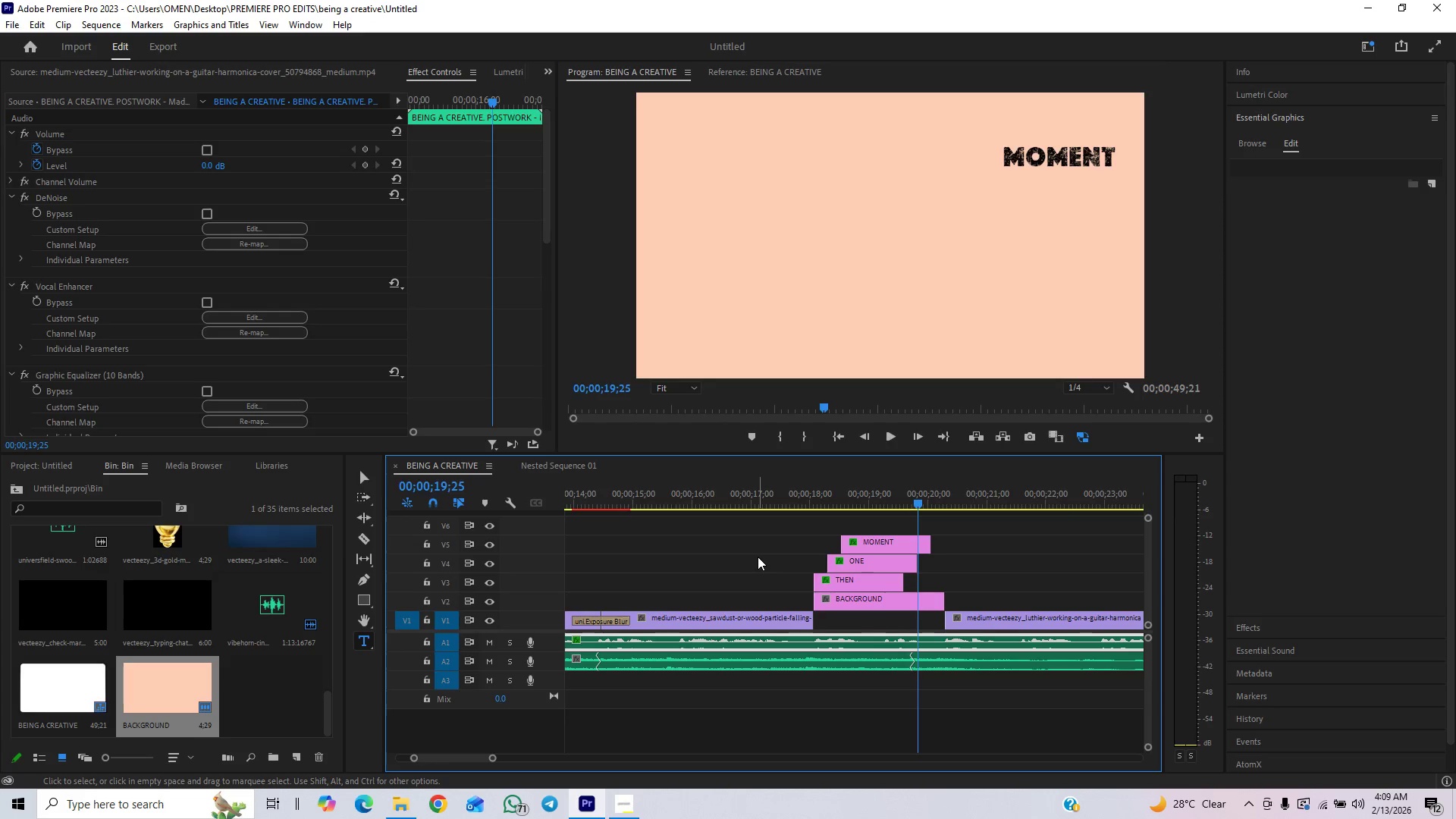 
hold_key(key=ControlLeft, duration=0.47)
 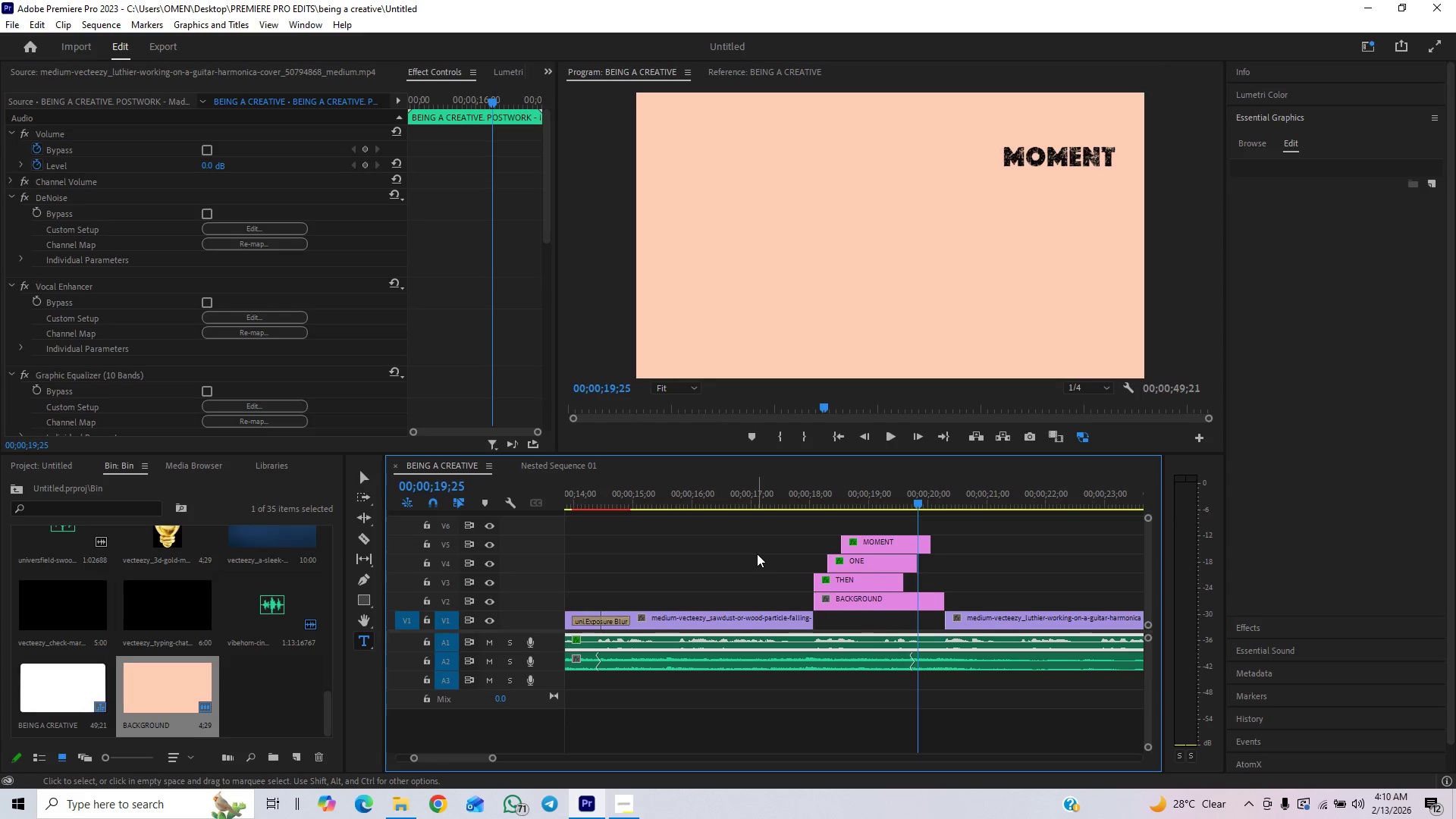 
hold_key(key=ControlLeft, duration=0.34)
 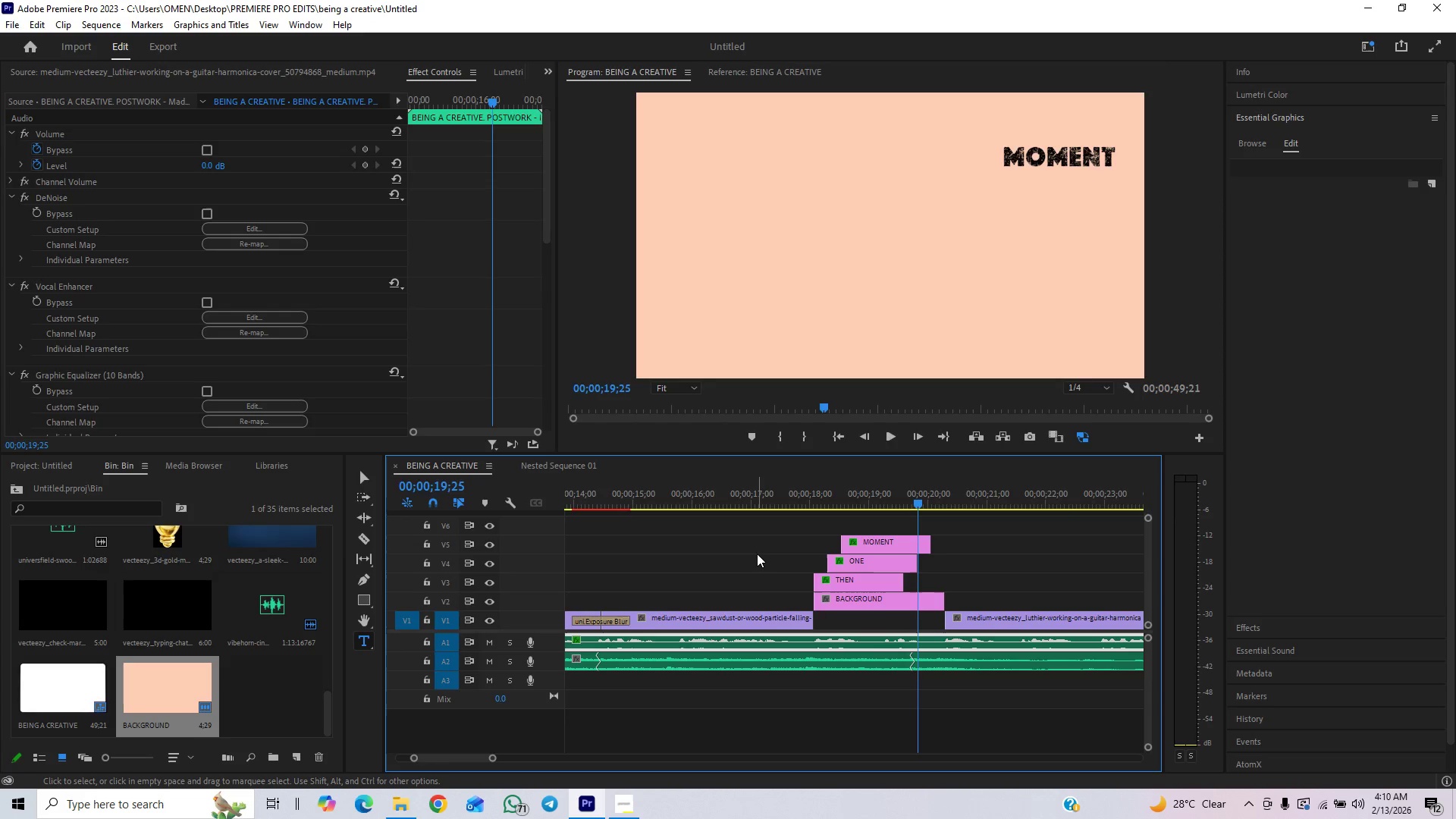 
key(Control+S)
 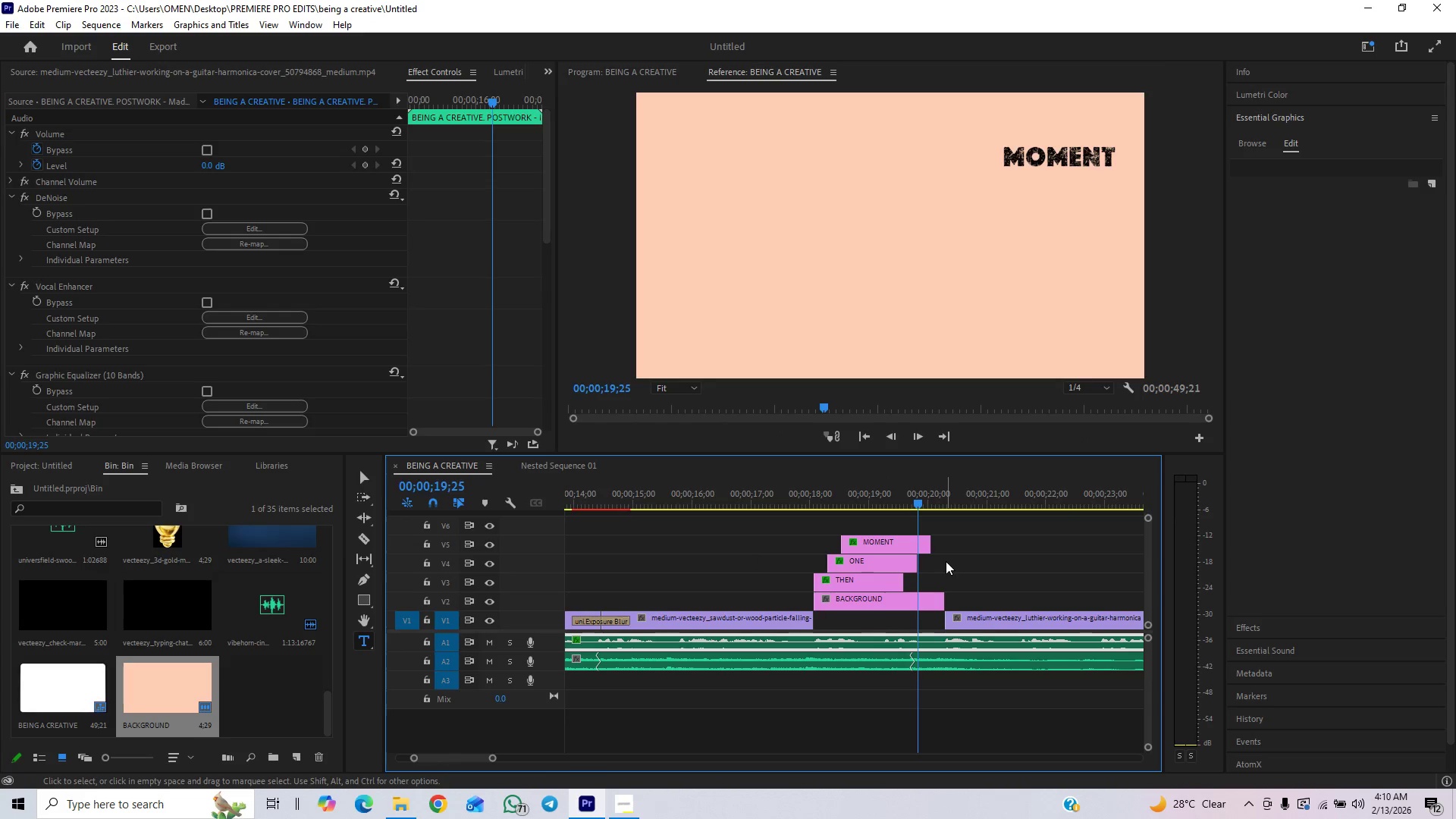 
left_click_drag(start_coordinate=[919, 567], to_coordinate=[936, 561])
 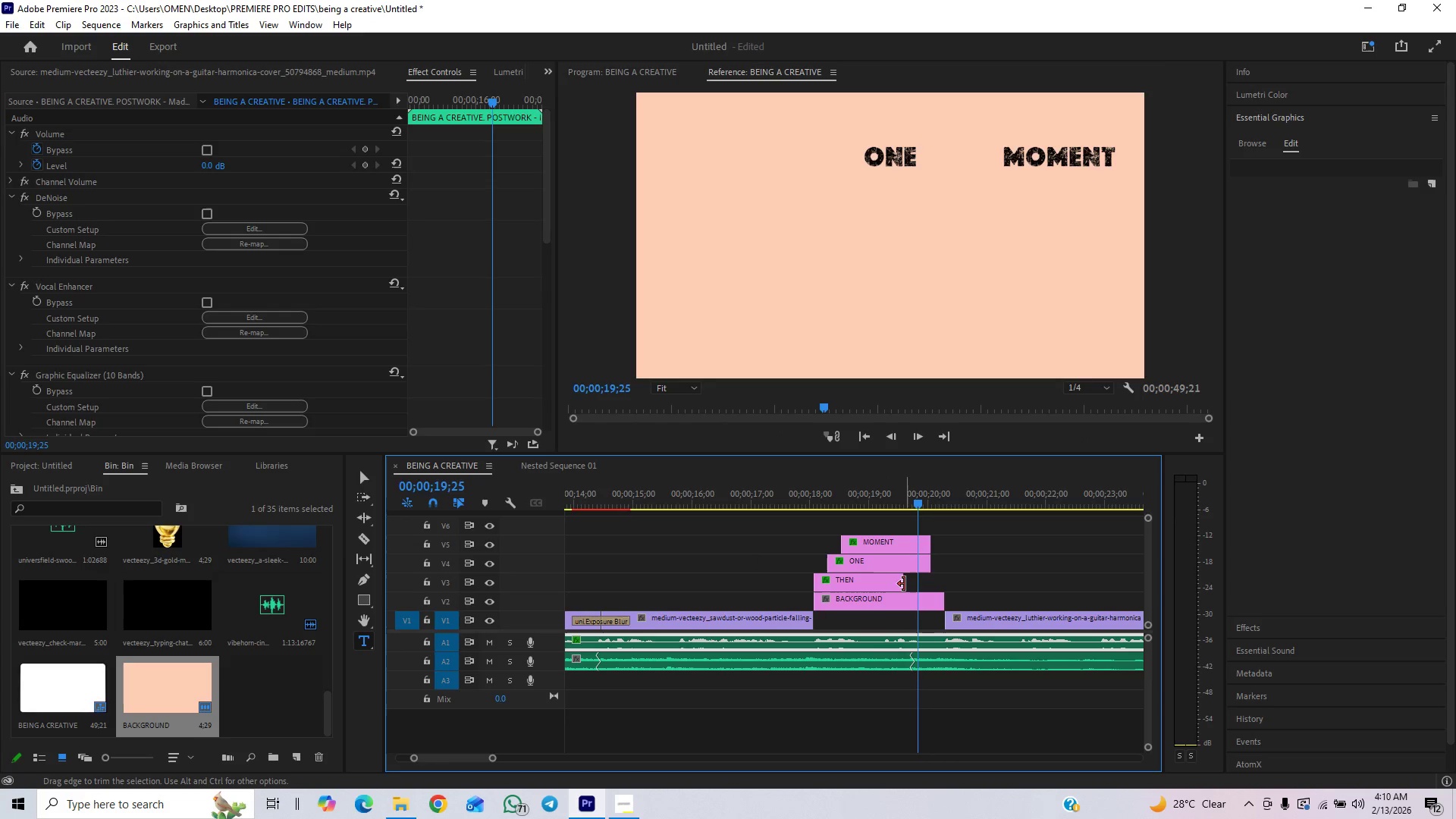 
left_click_drag(start_coordinate=[904, 584], to_coordinate=[928, 580])
 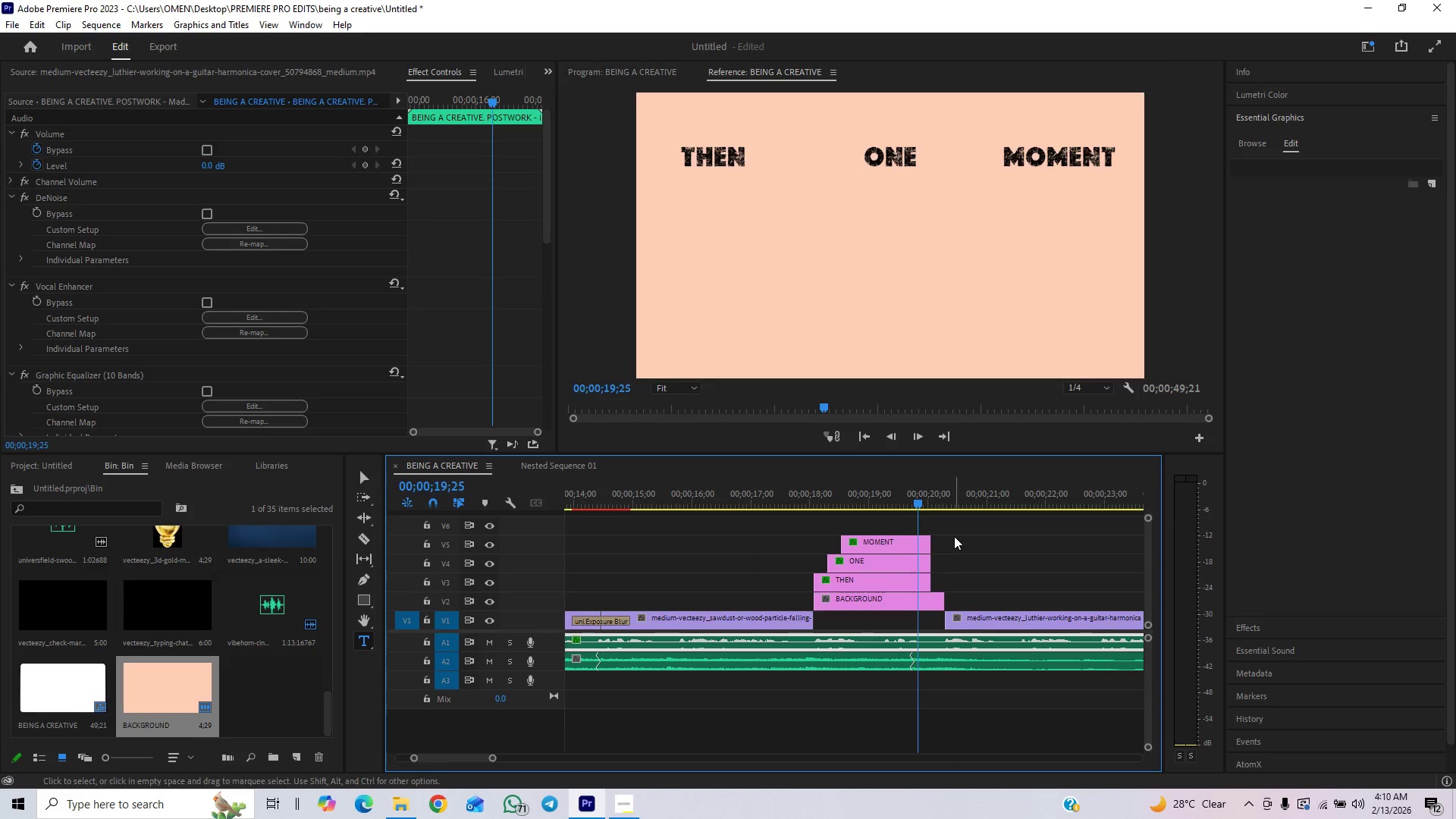 
left_click_drag(start_coordinate=[956, 534], to_coordinate=[905, 588])
 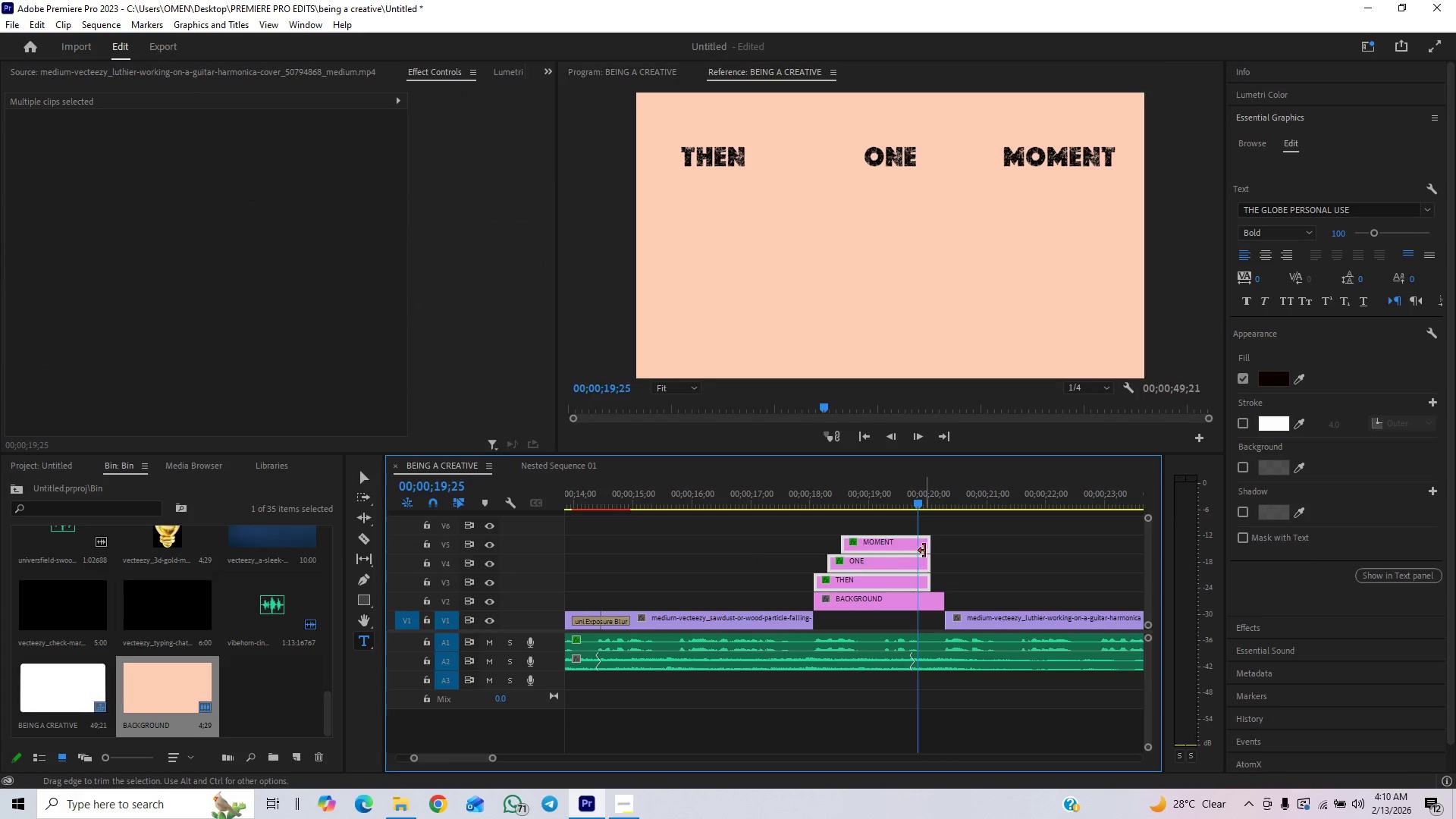 
left_click_drag(start_coordinate=[925, 551], to_coordinate=[940, 546])
 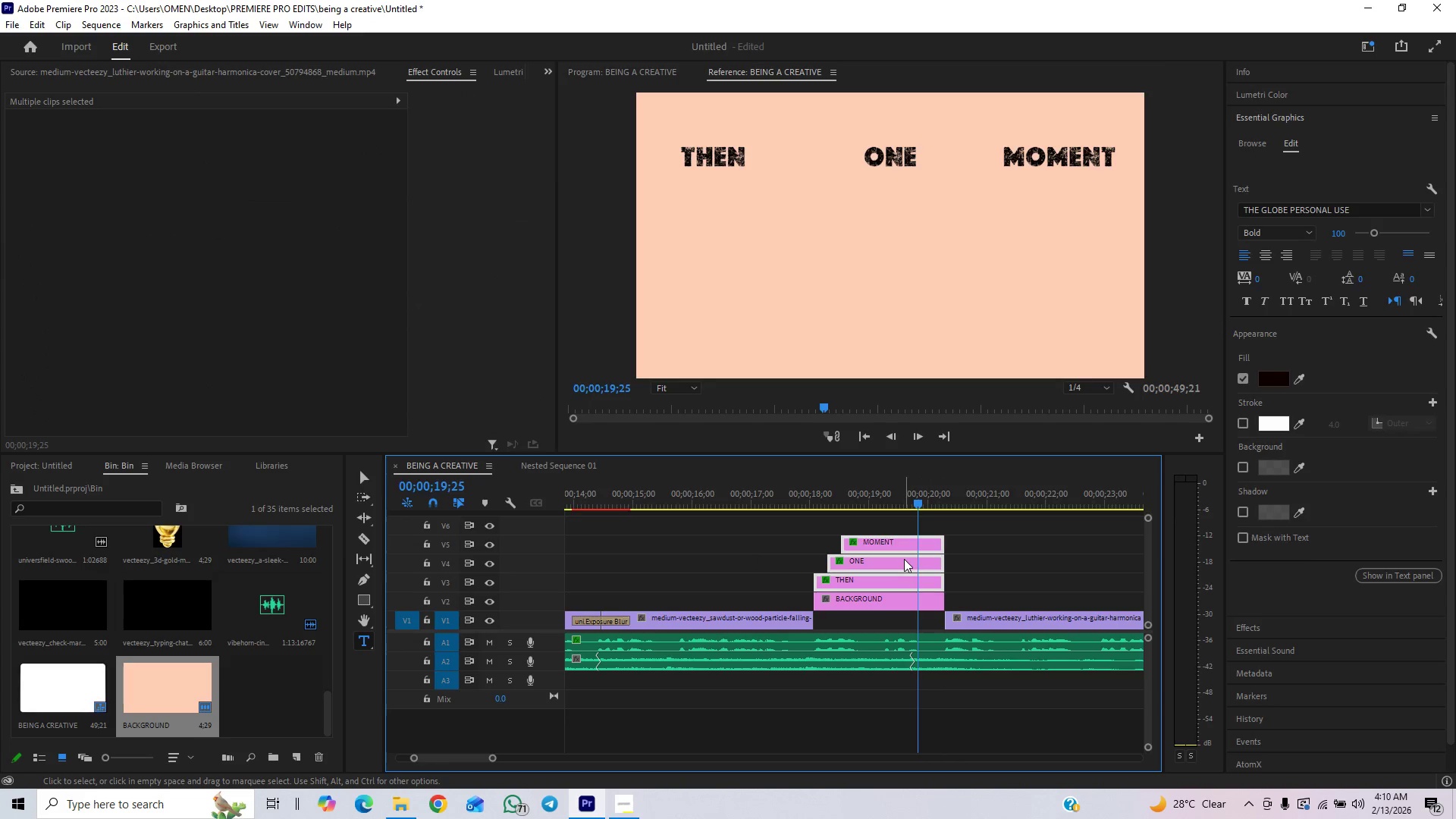 
key(Control+S)
 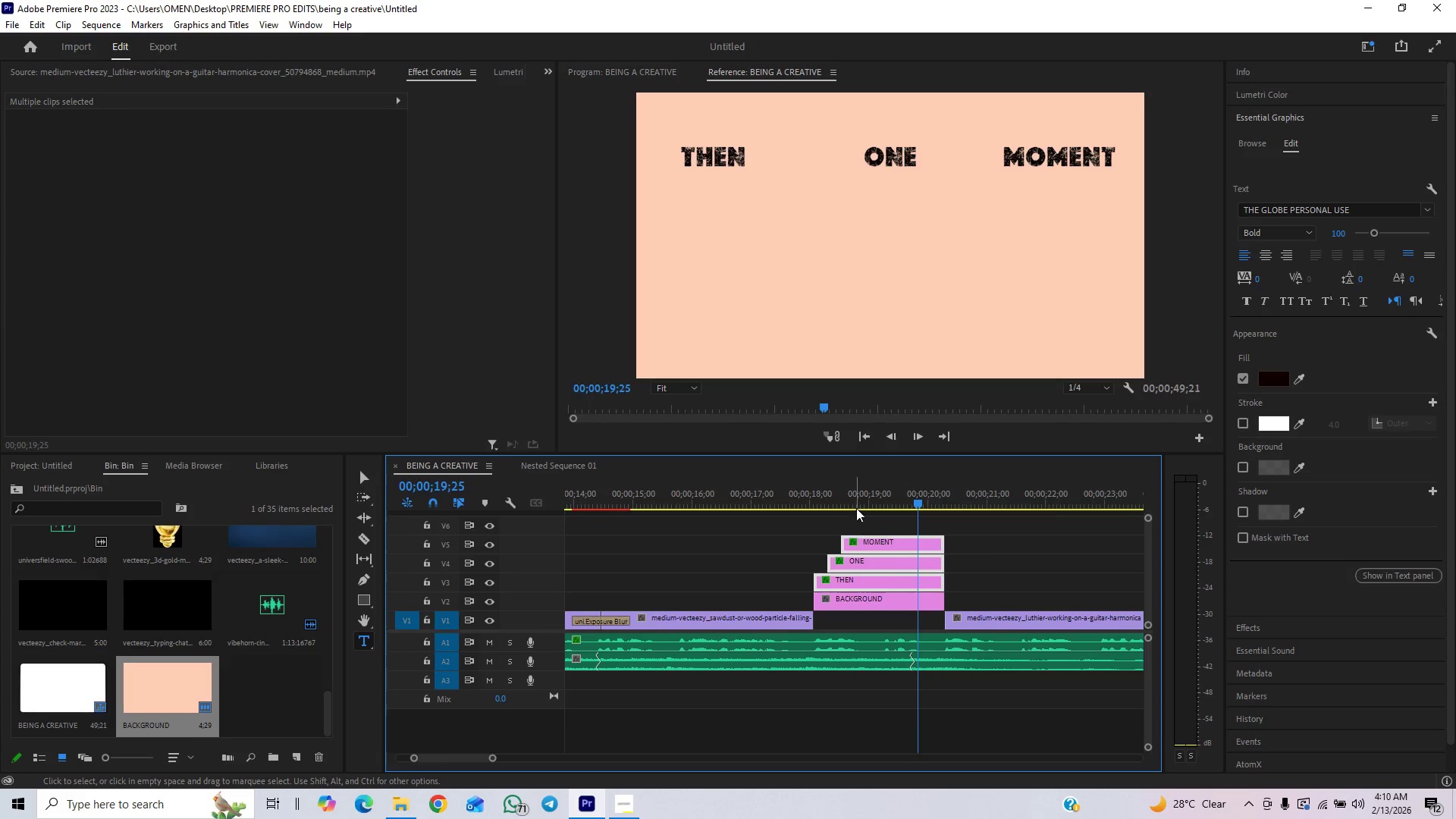 
left_click([857, 498])
 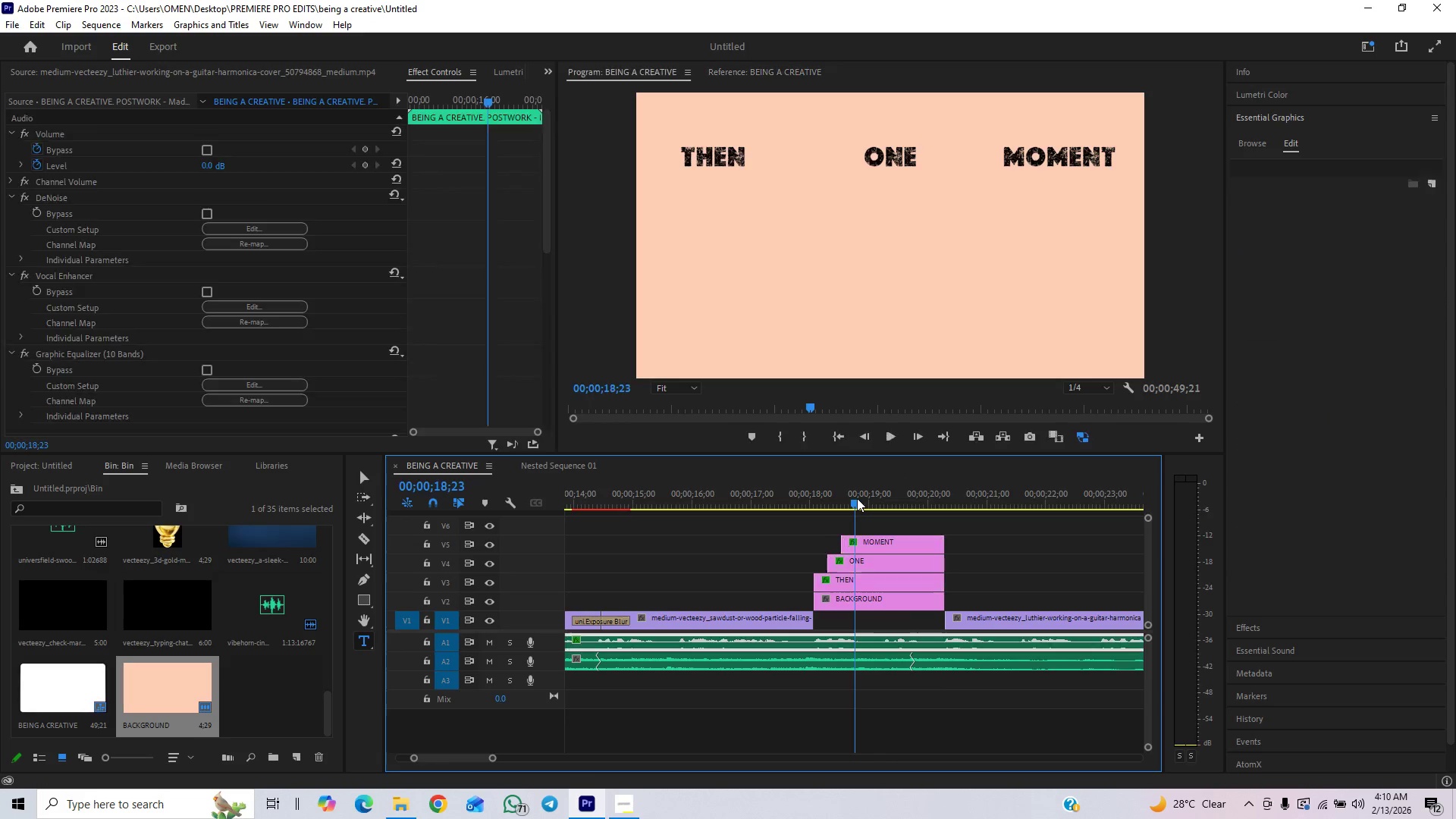 
key(Space)
 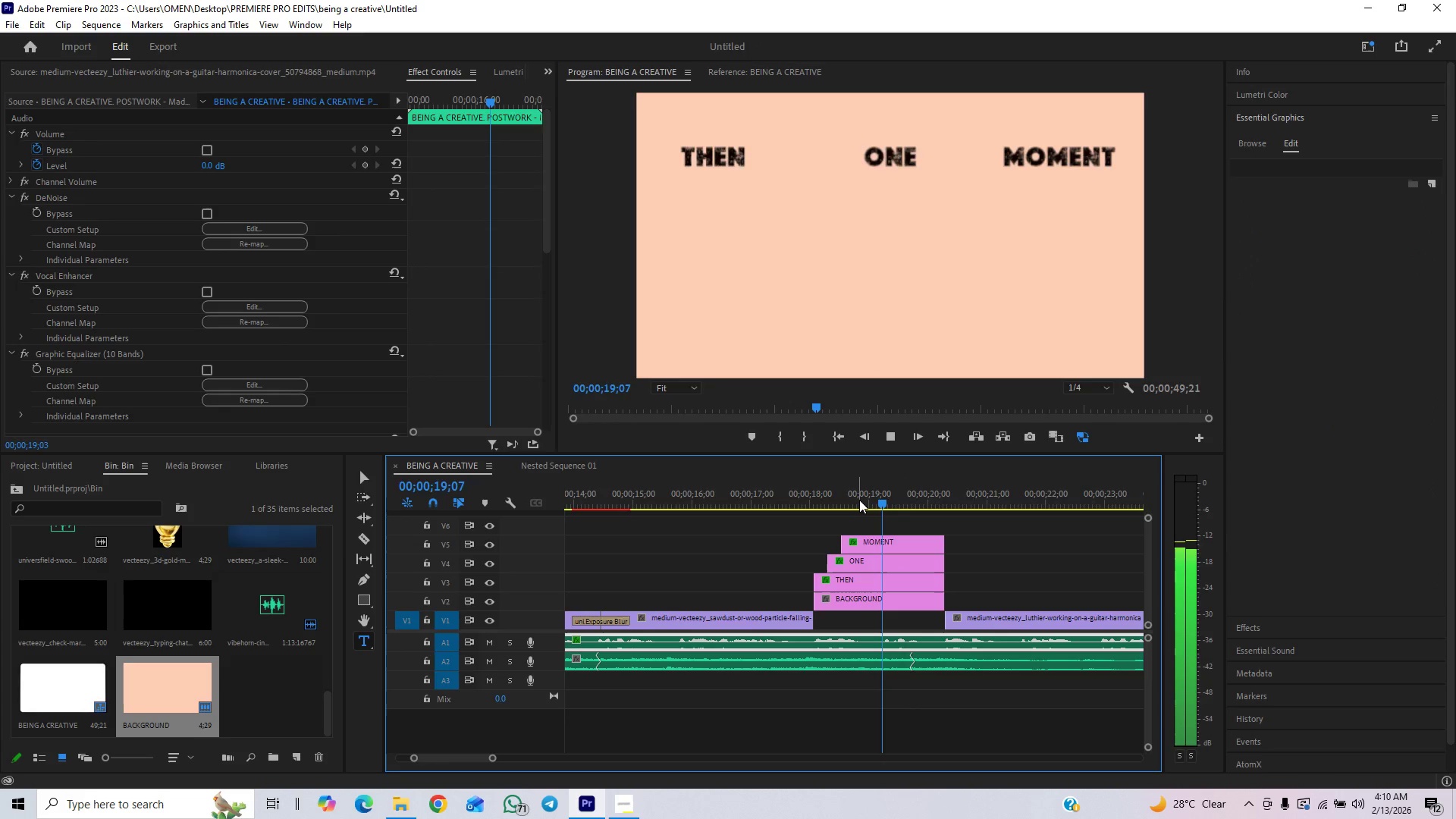 
key(Space)
 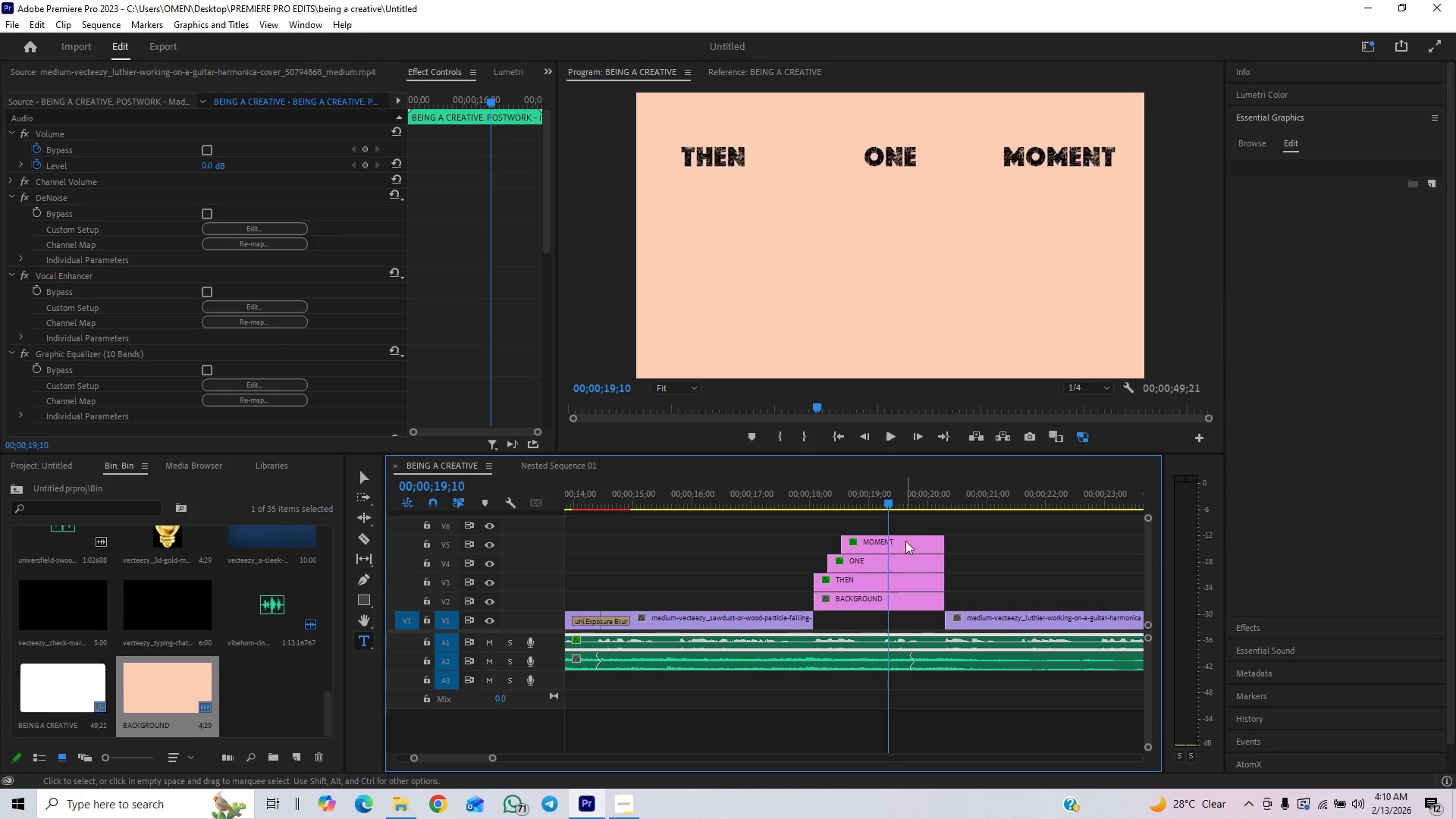 
left_click_drag(start_coordinate=[882, 497], to_coordinate=[880, 501])
 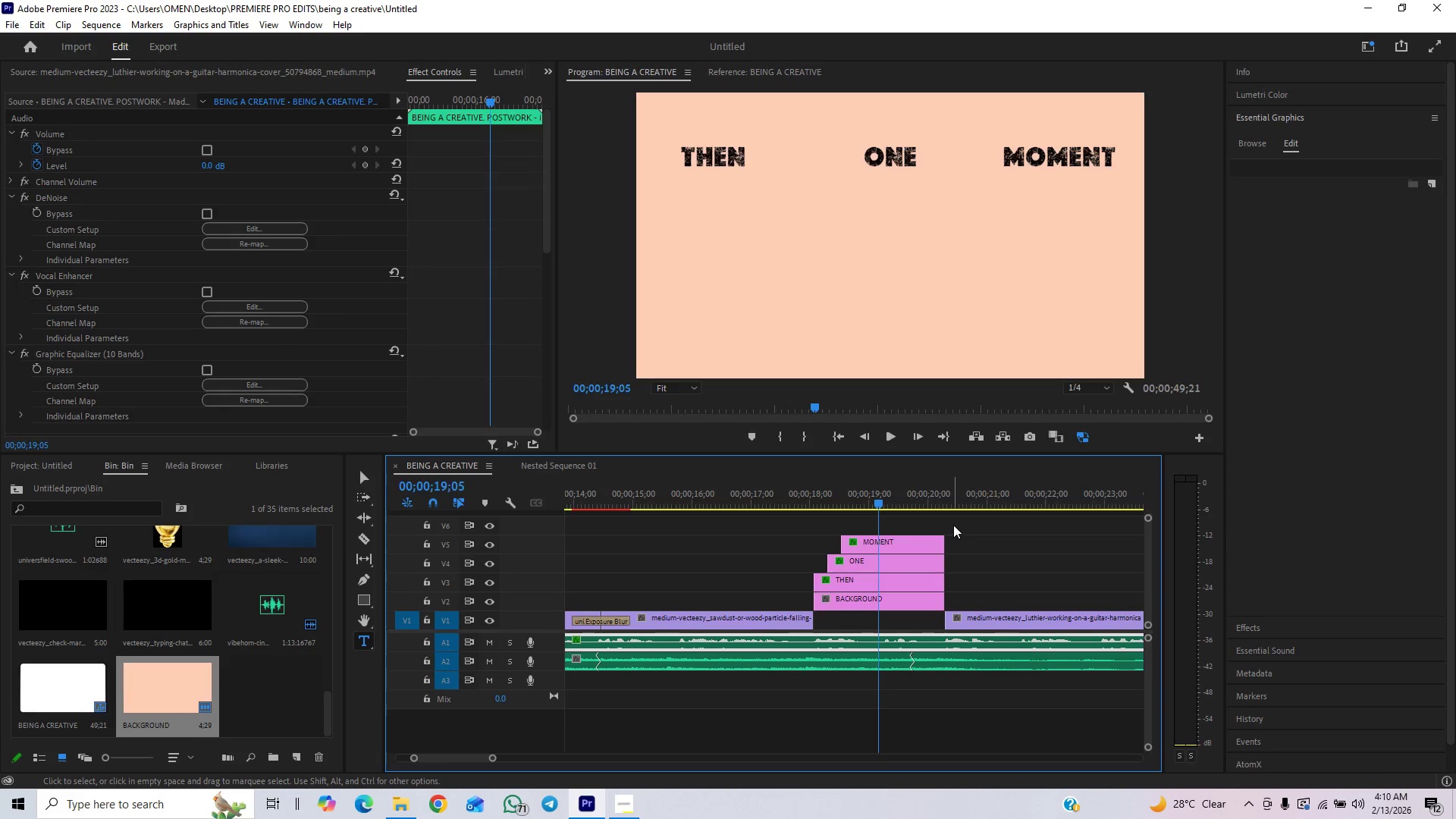 
left_click_drag(start_coordinate=[956, 525], to_coordinate=[880, 587])
 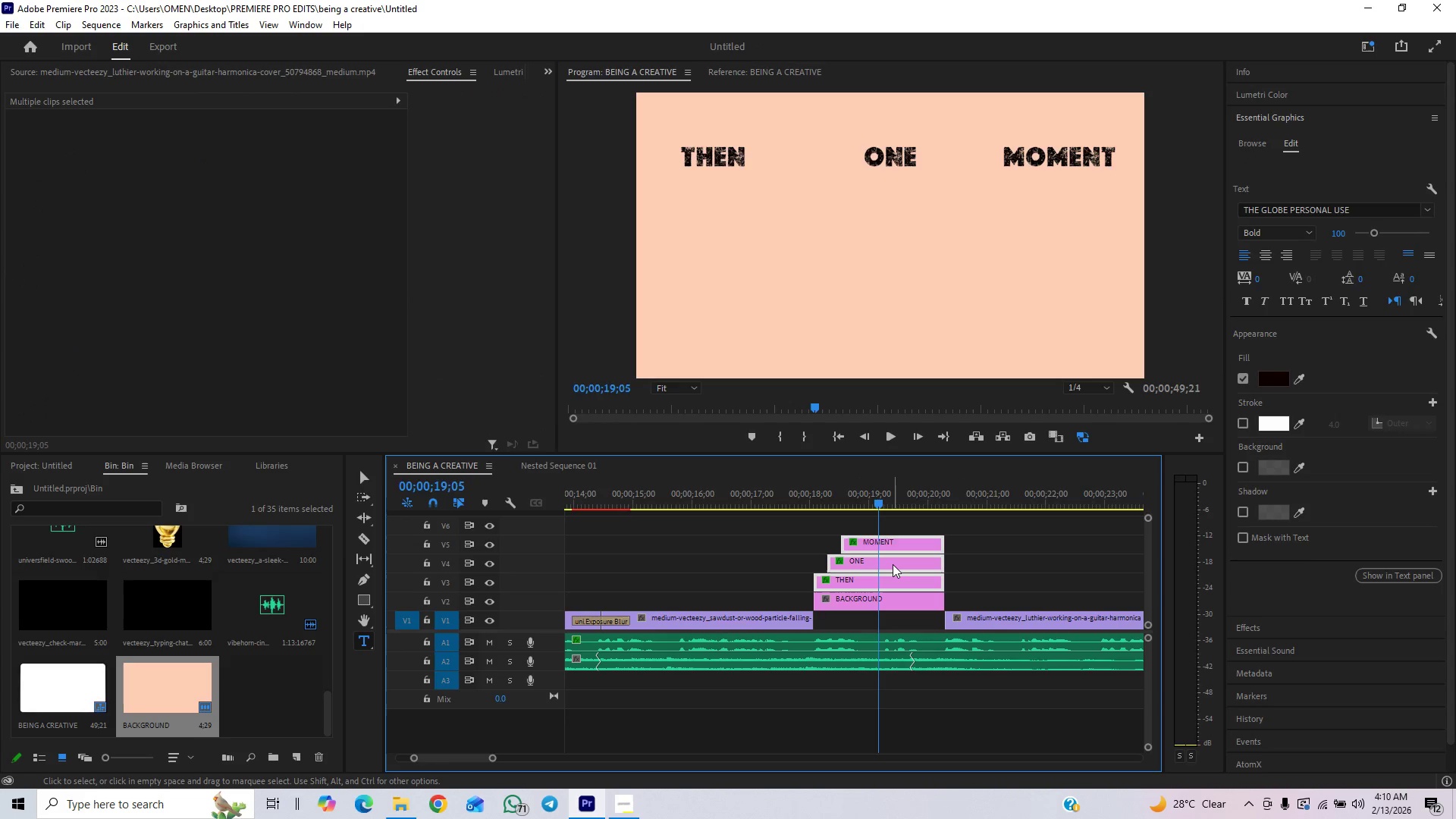 
right_click([893, 563])
 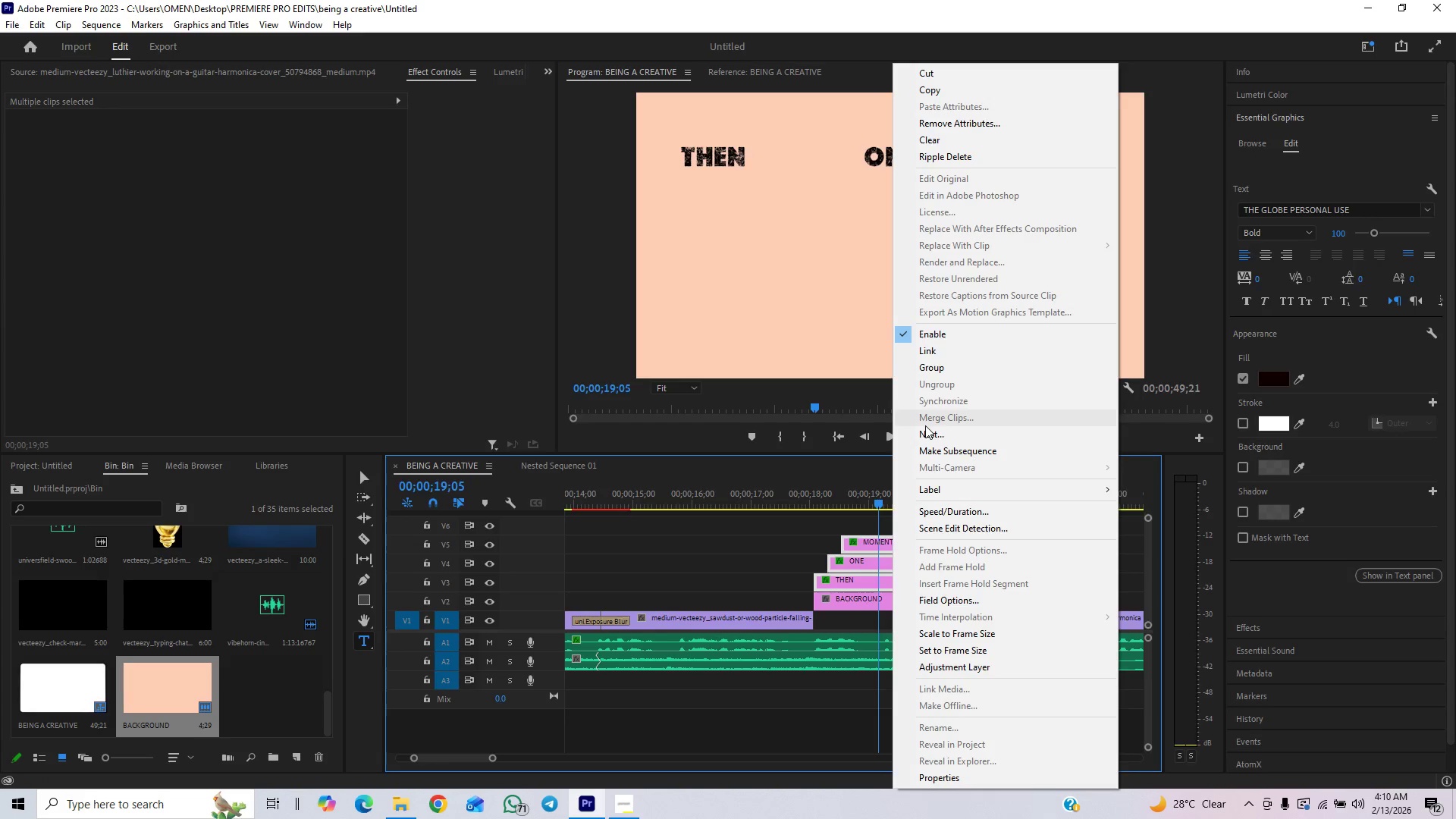 
left_click([921, 439])
 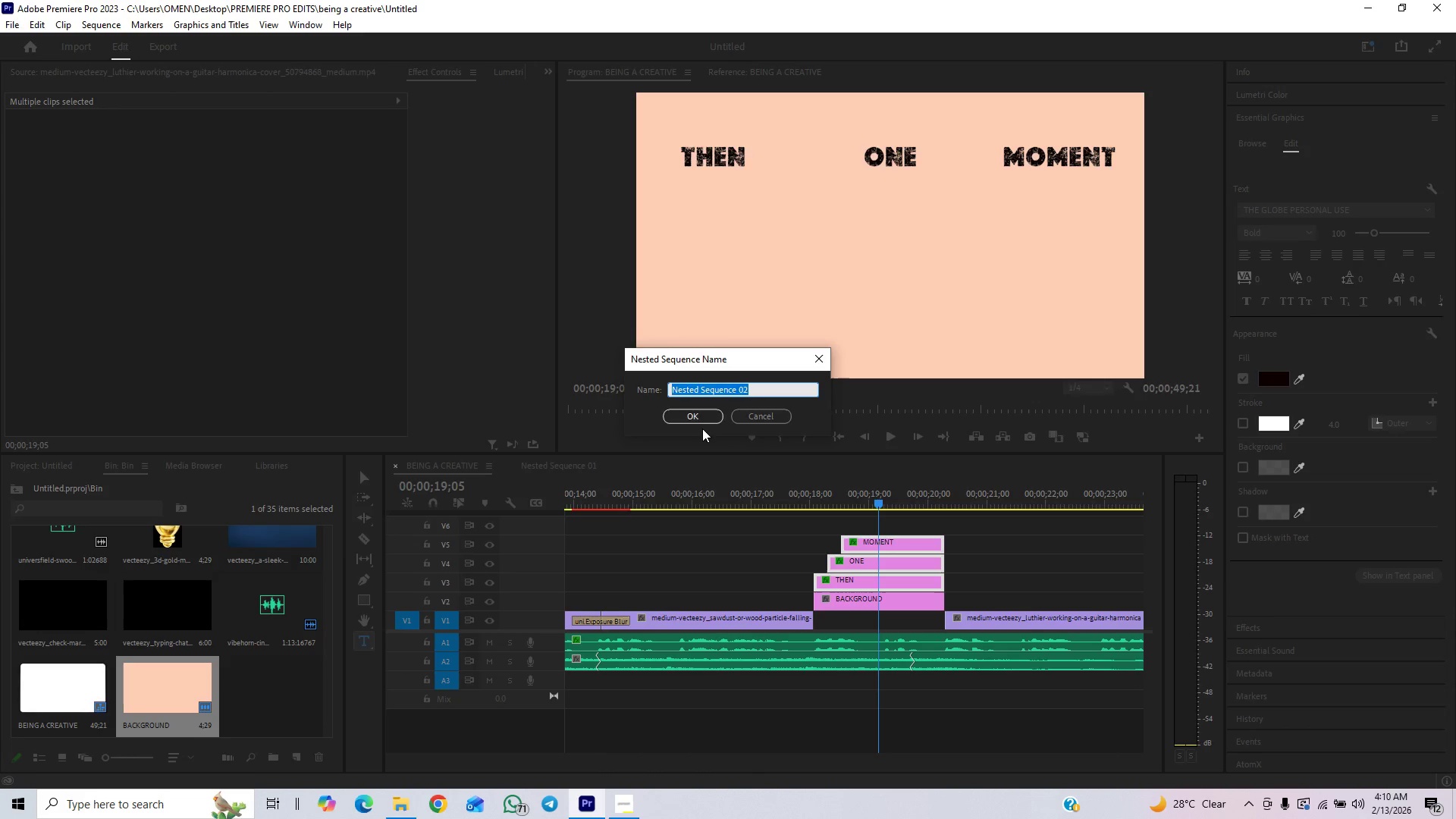 
left_click([692, 412])
 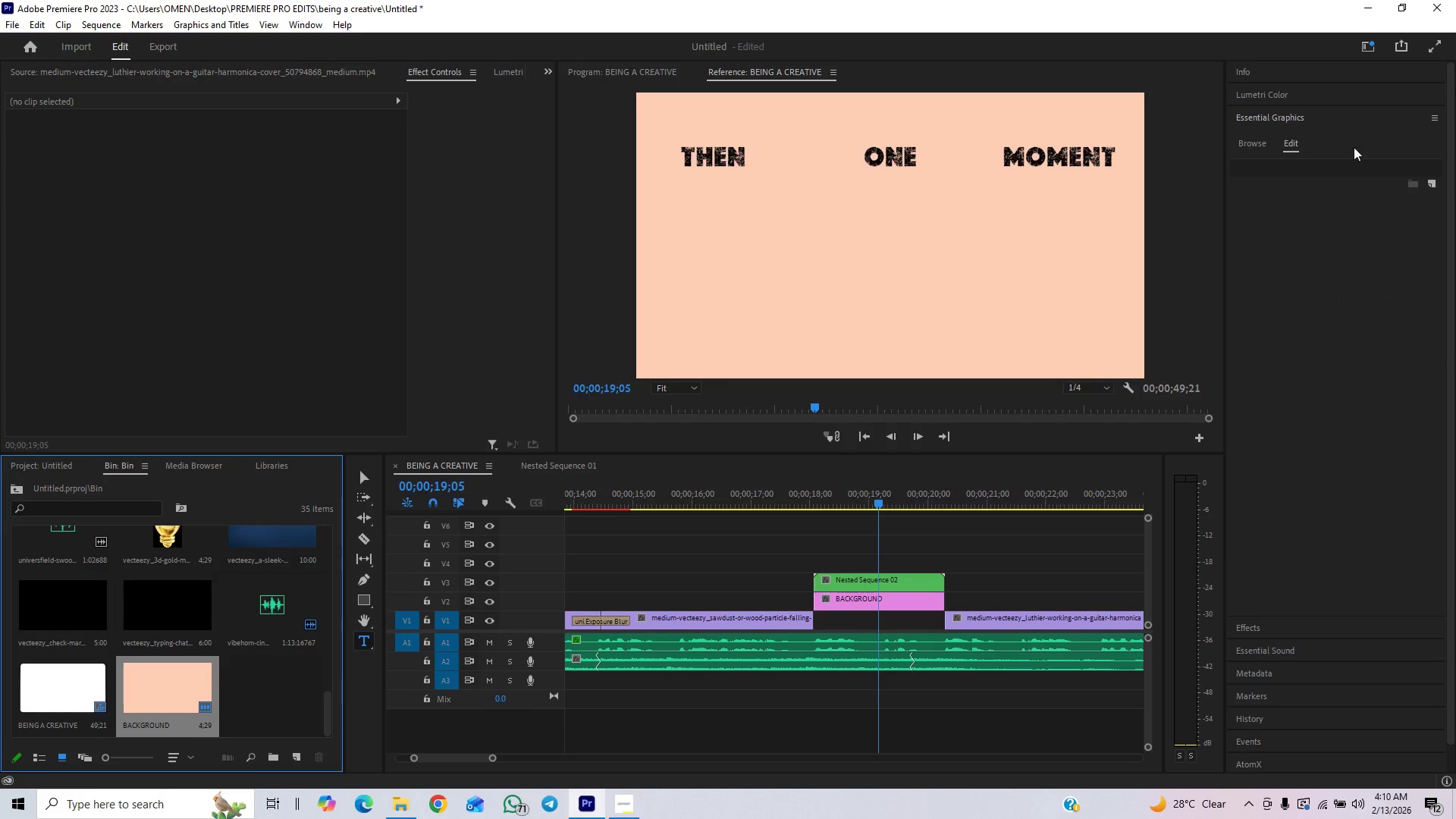 
left_click([1438, 178])
 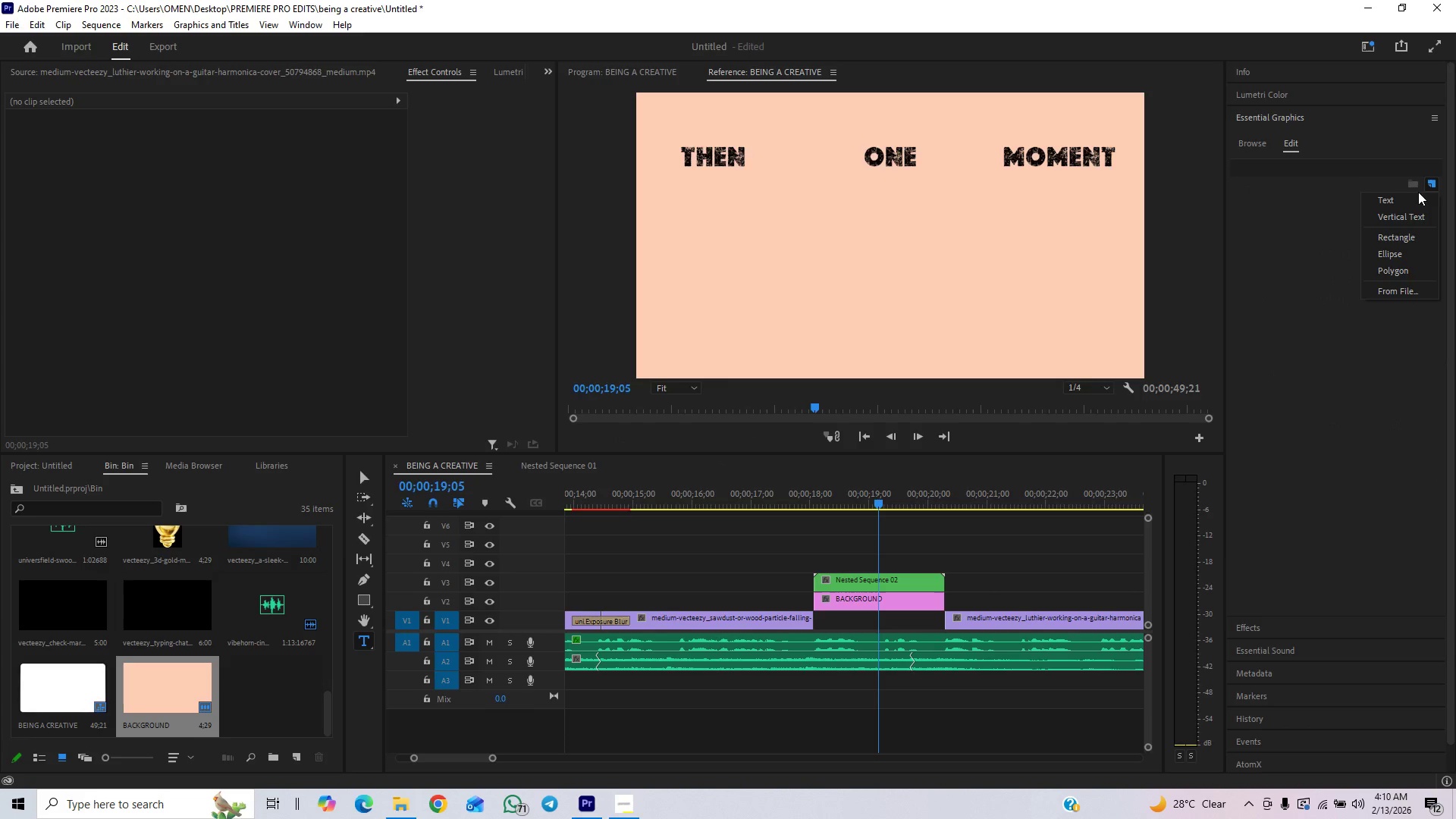 
left_click([1407, 197])
 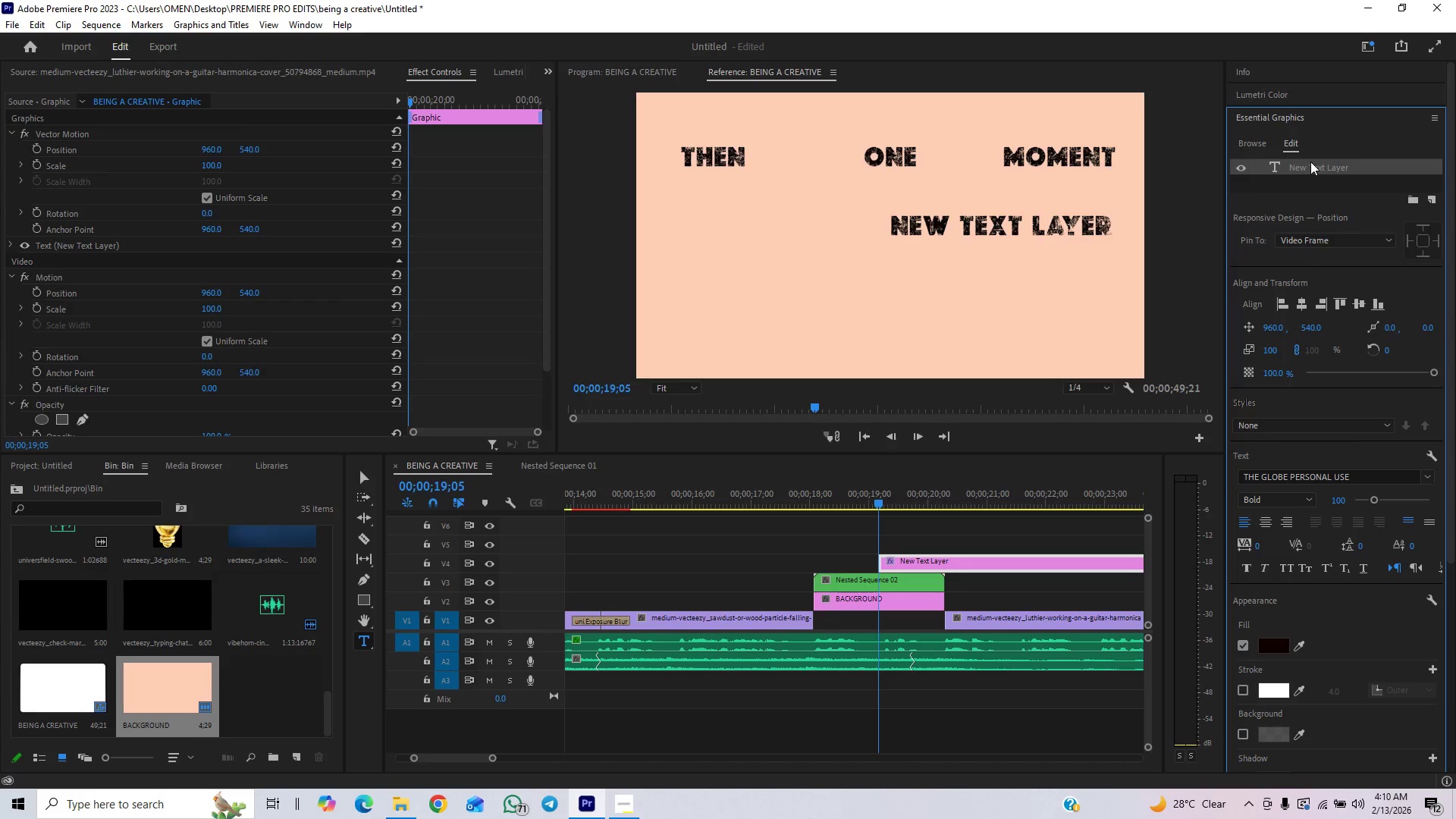 
wait(5.16)
 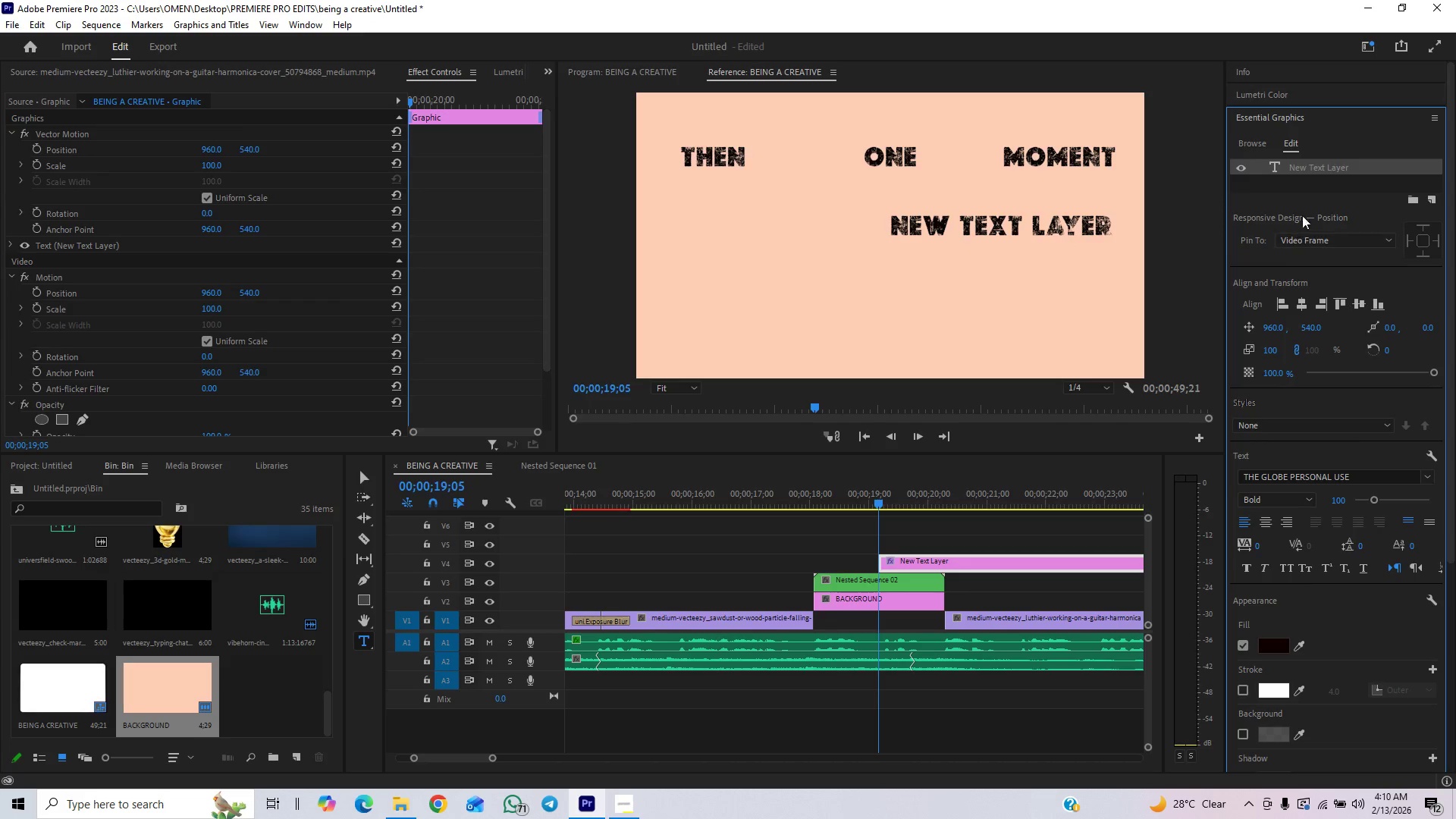 
double_click([1305, 168])
 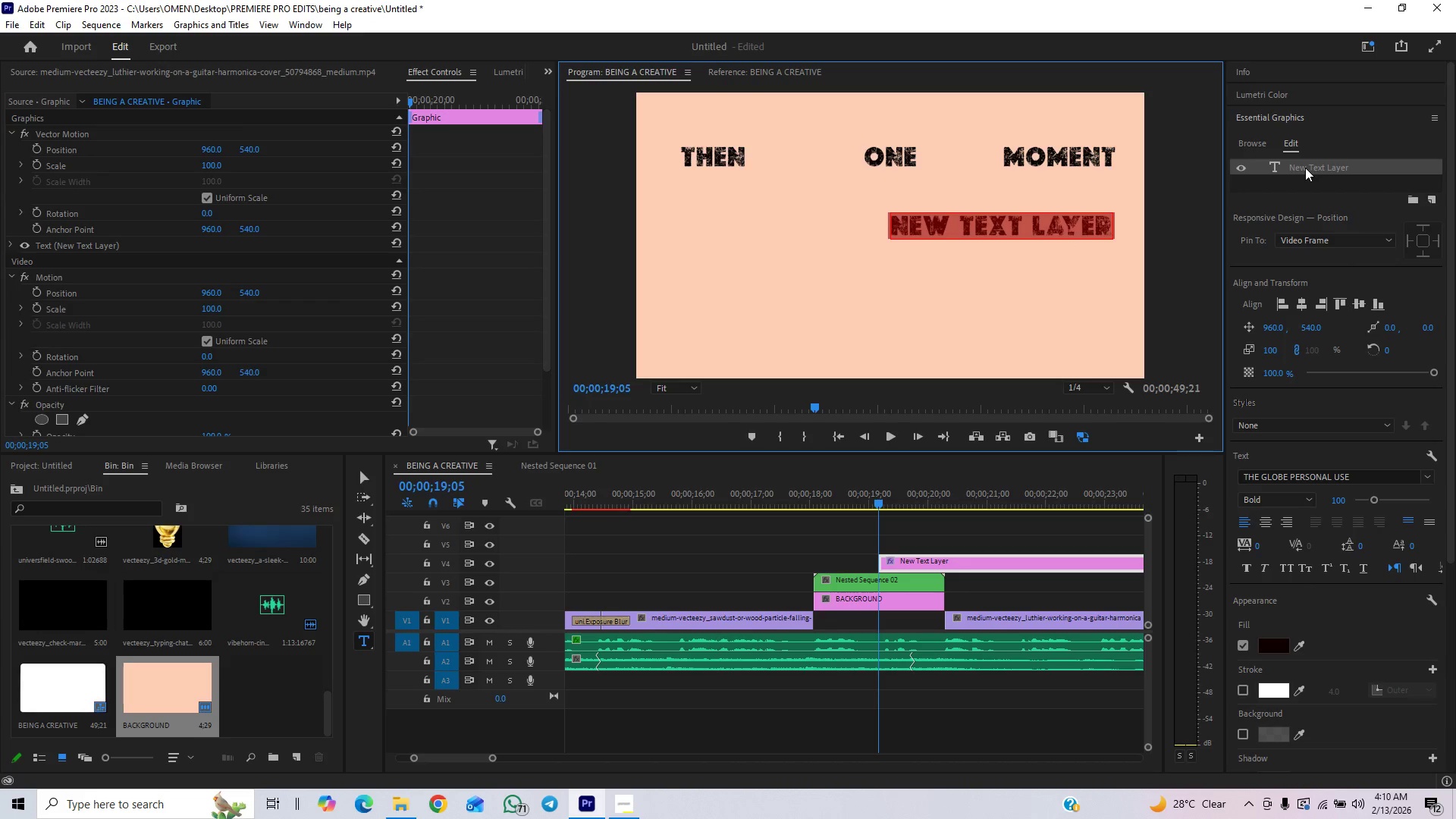 
type(IT CLICKS)
 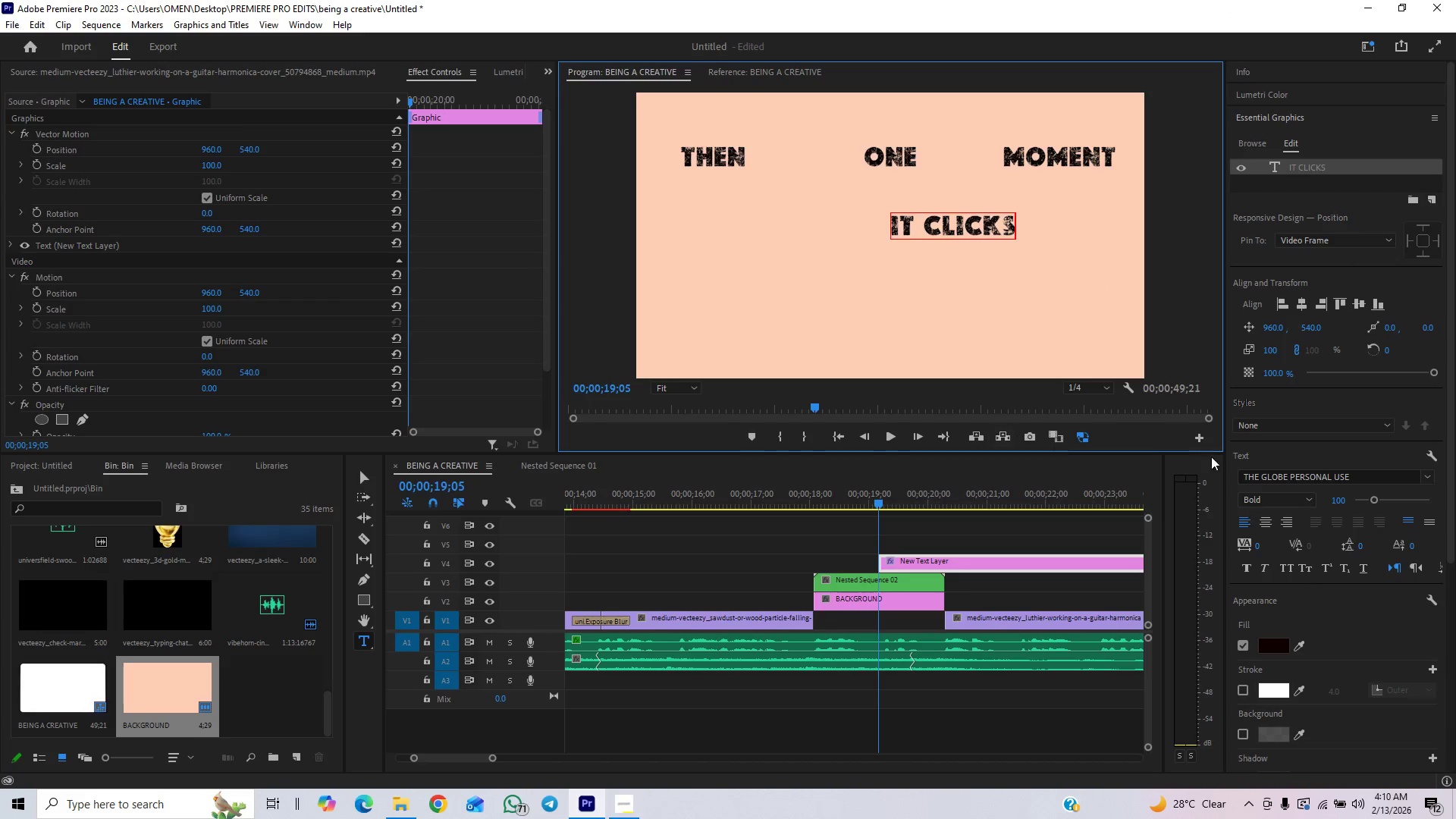 
left_click([1304, 311])
 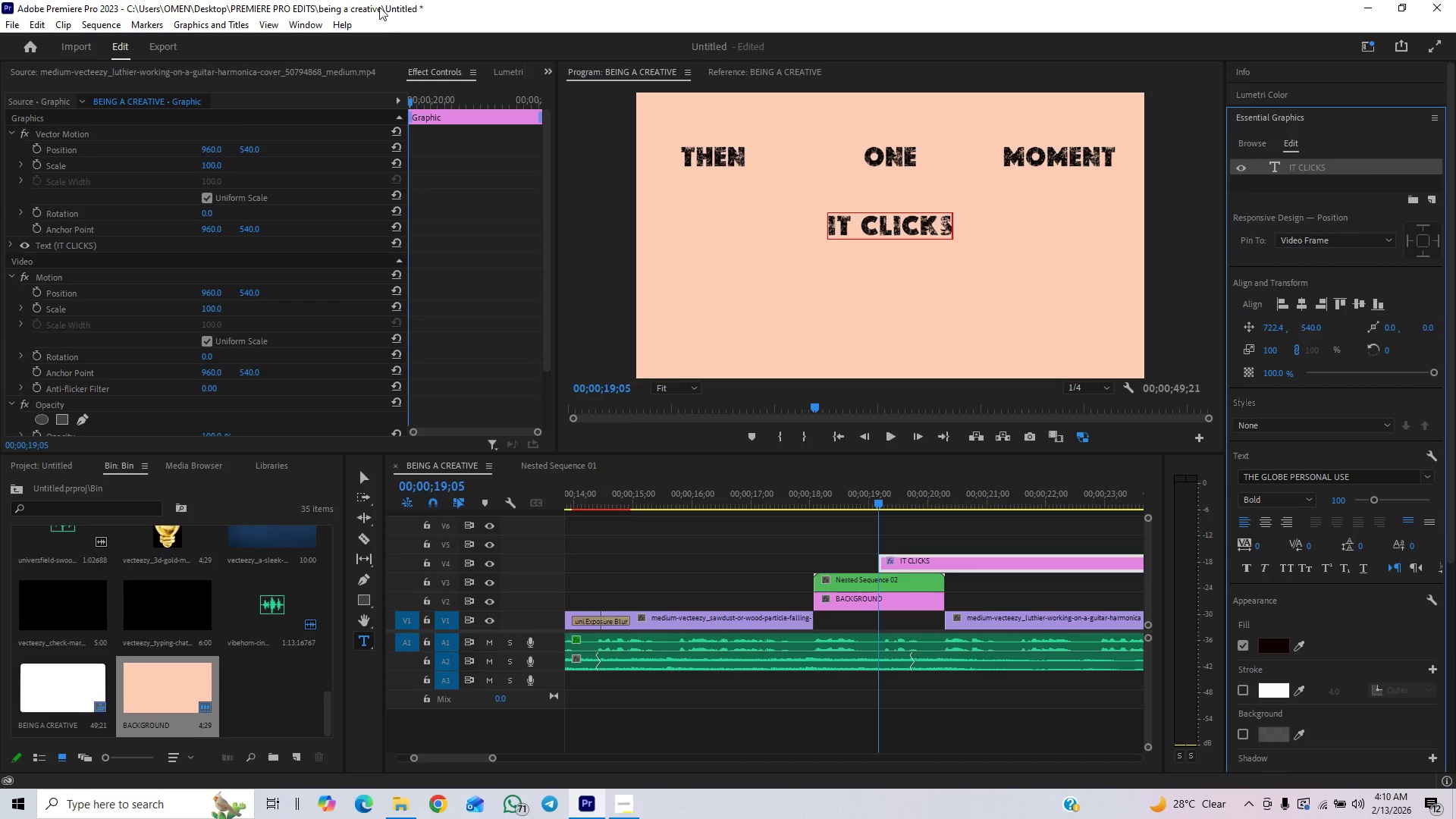 
key(Control+Backquote)
 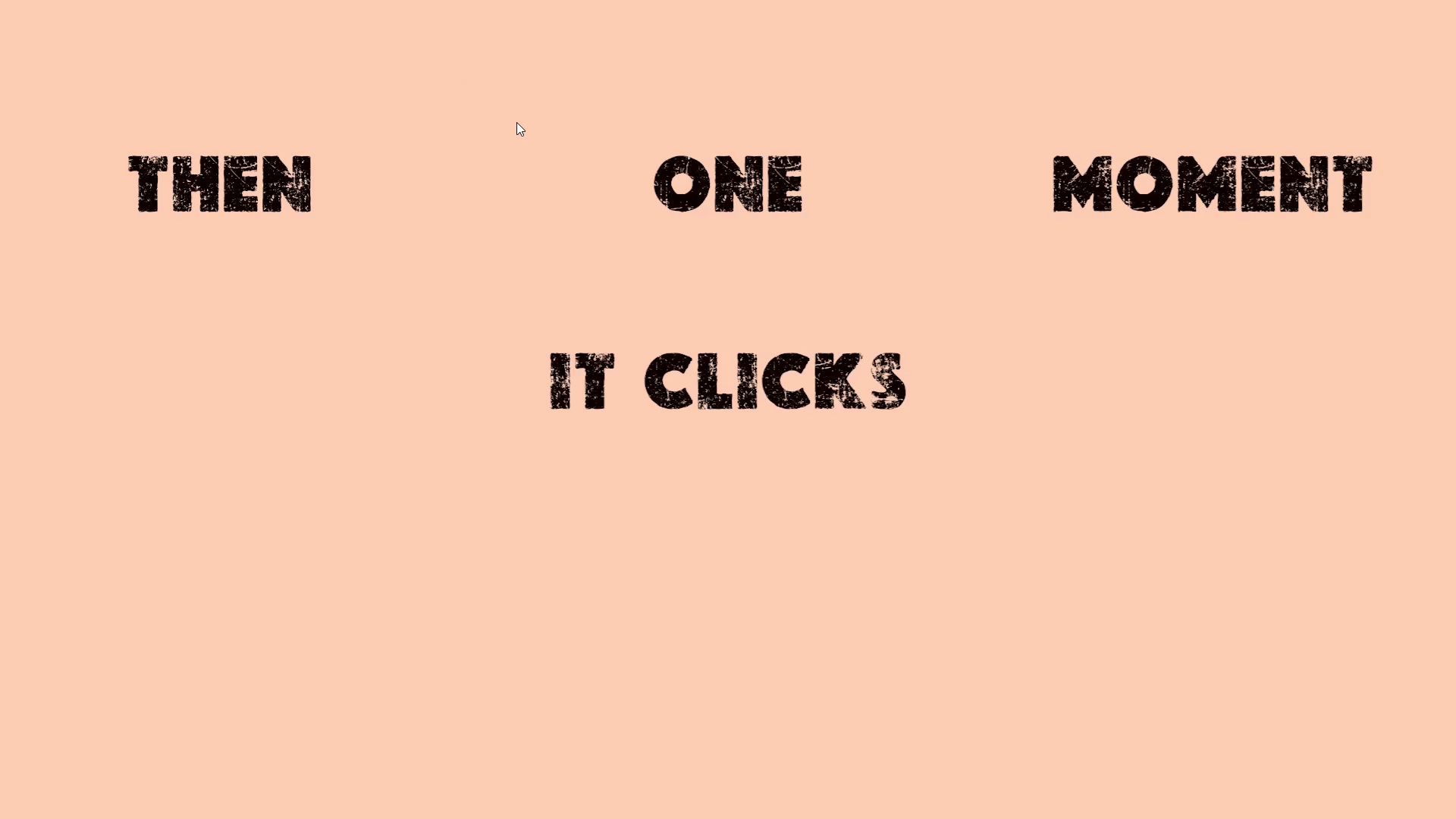 
key(Control+Backquote)
 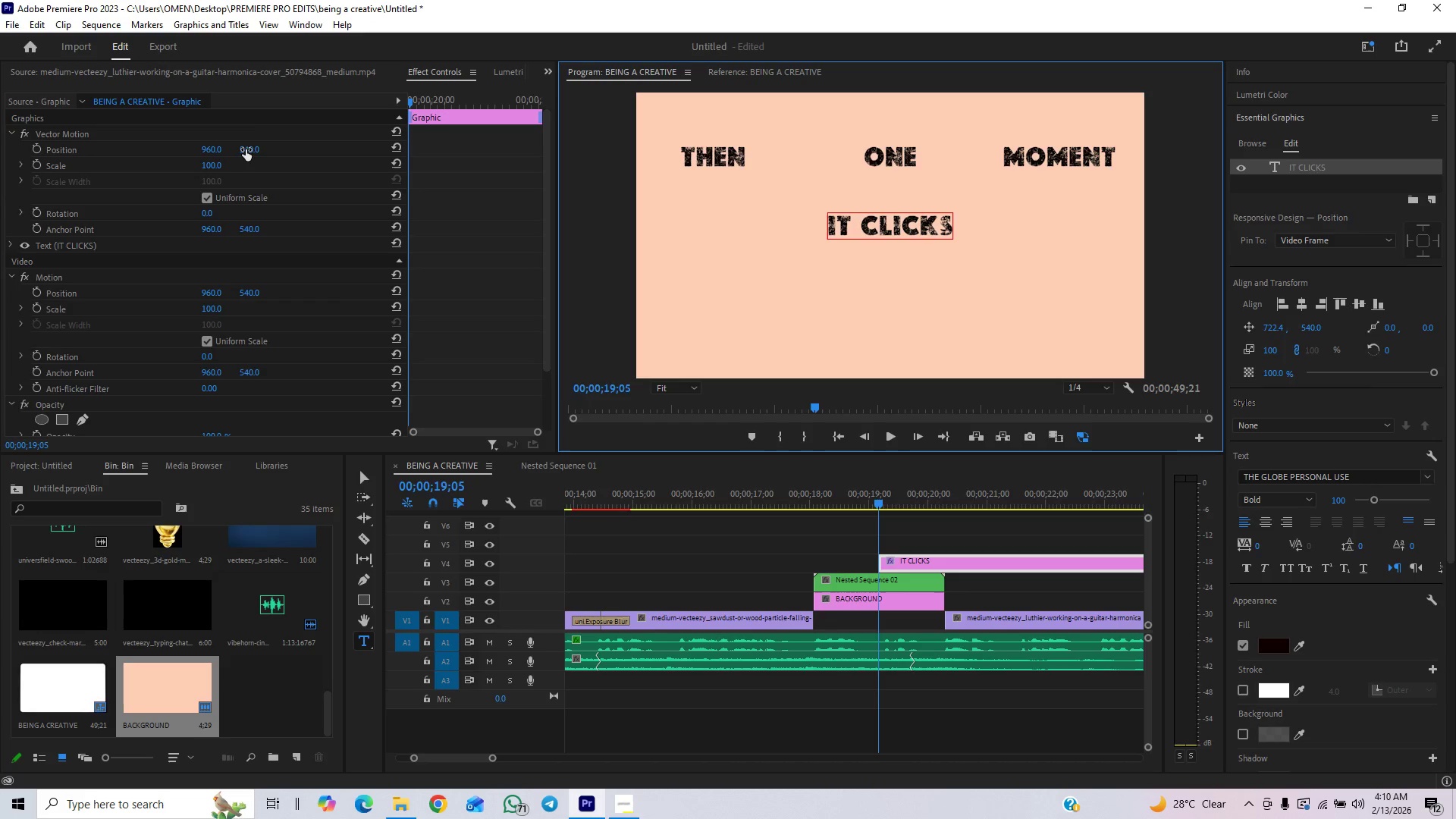 
left_click_drag(start_coordinate=[249, 149], to_coordinate=[314, 147])
 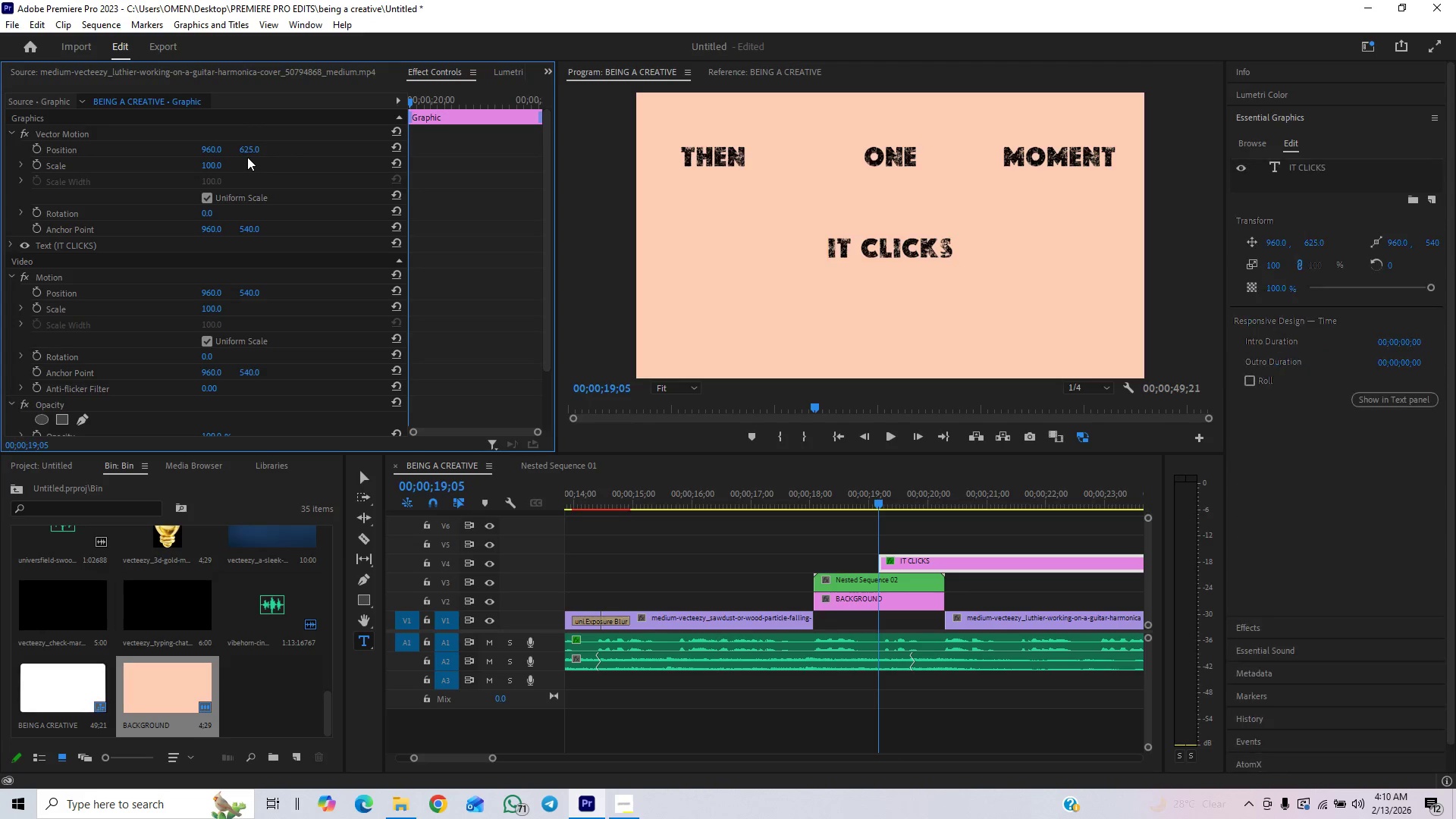 
double_click([254, 144])
 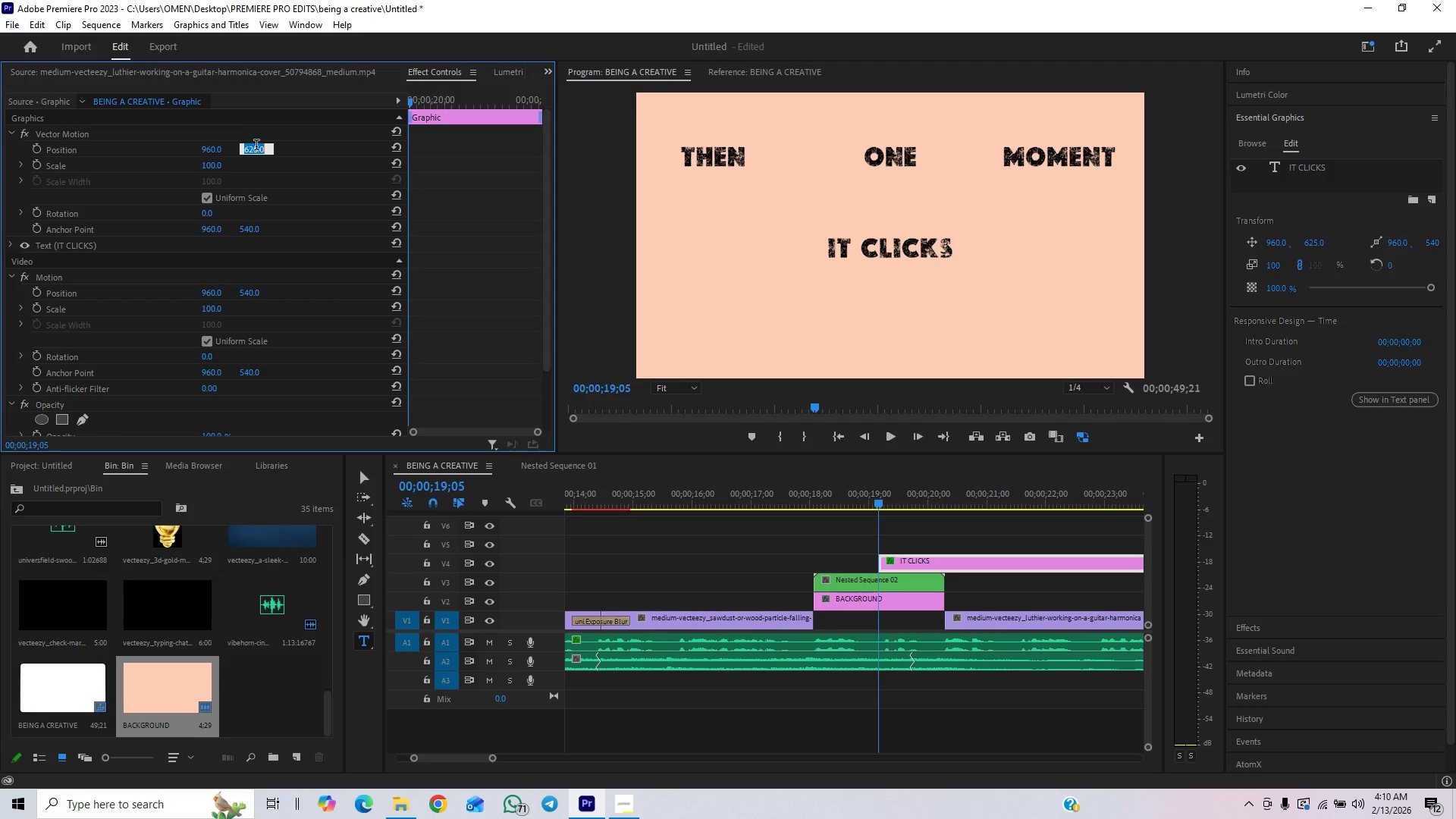 
type(60)
 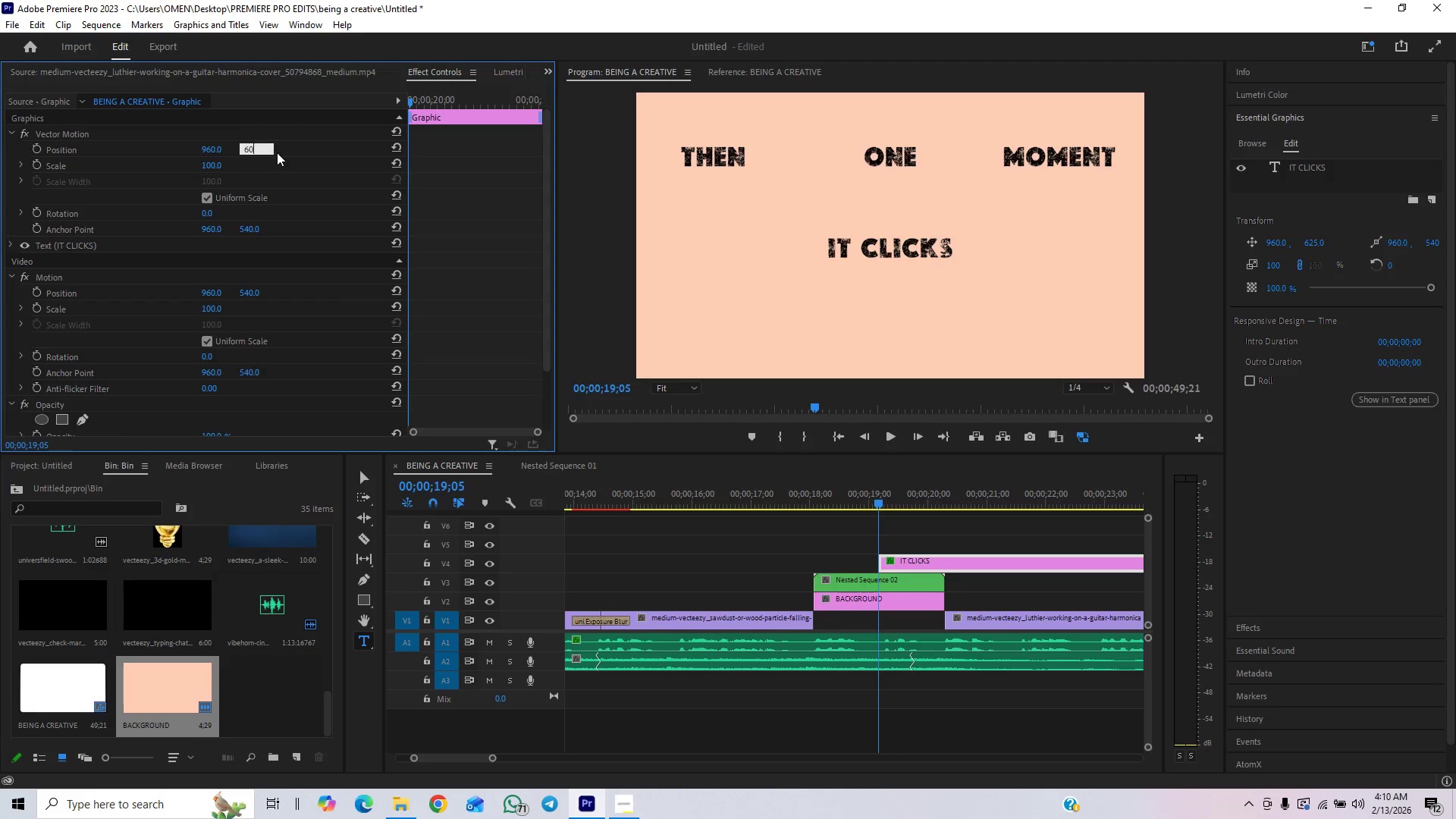 
key(0)
 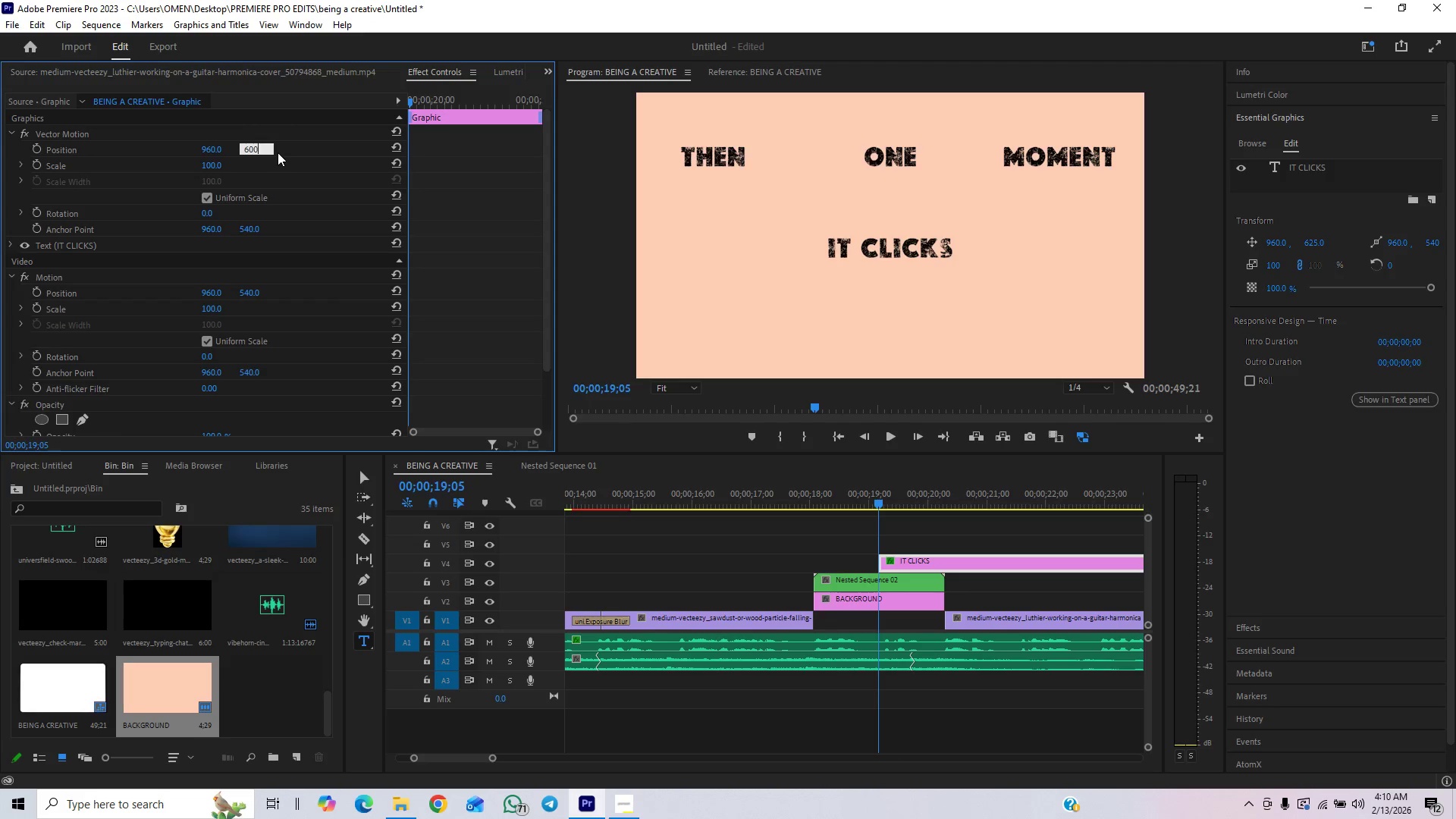 
key(Enter)
 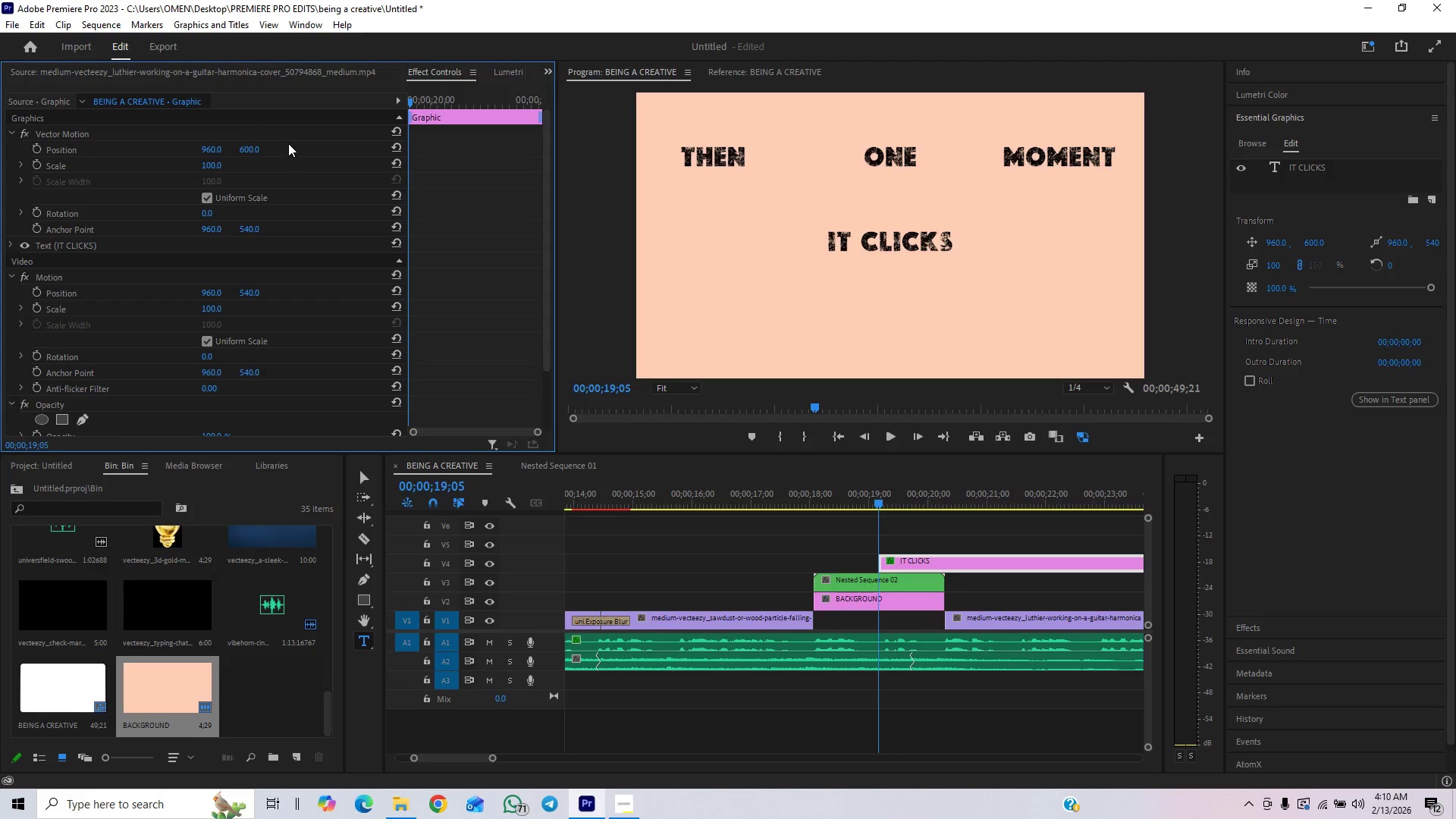 
key(Control+Backquote)
 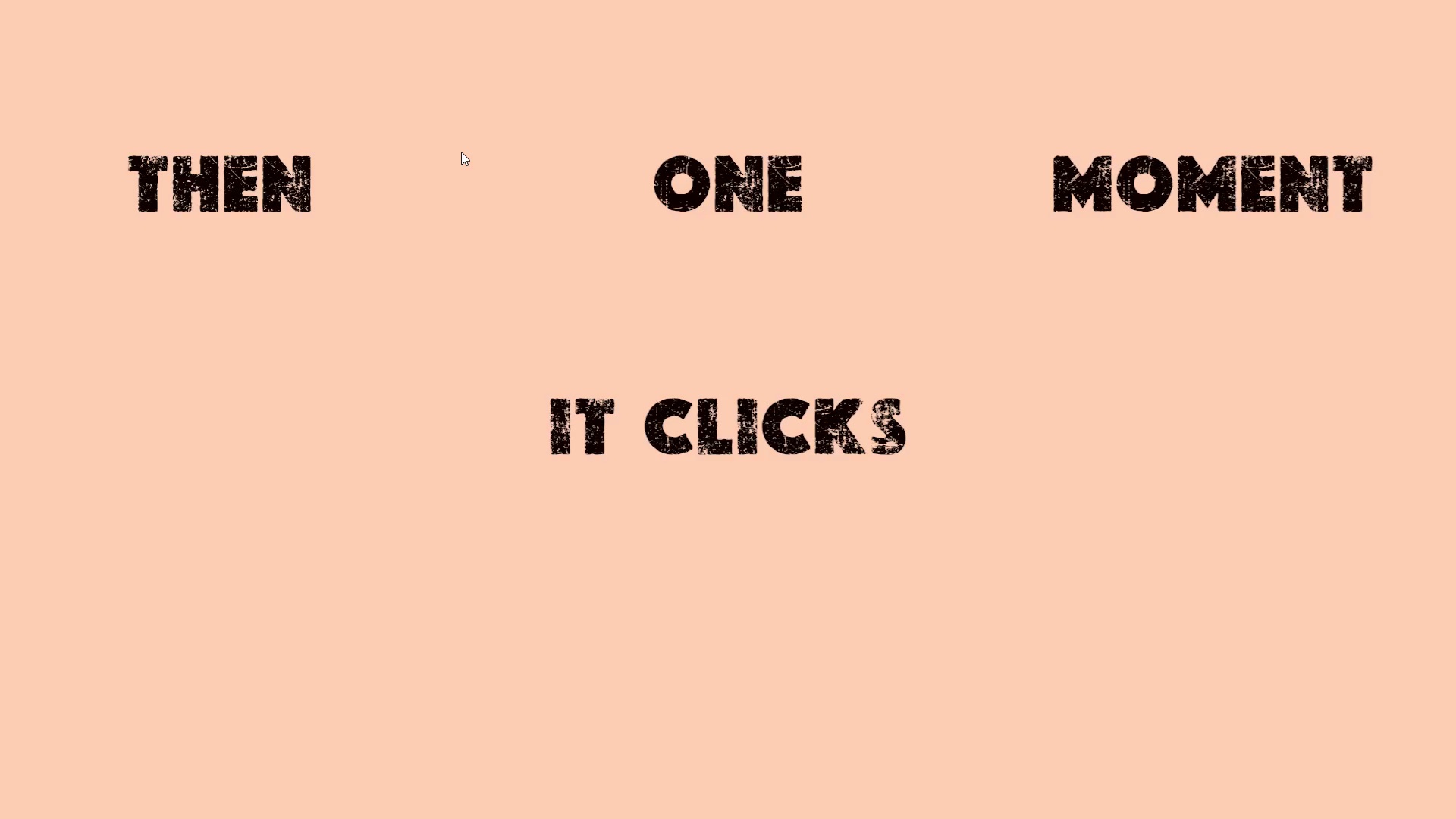 
wait(8.11)
 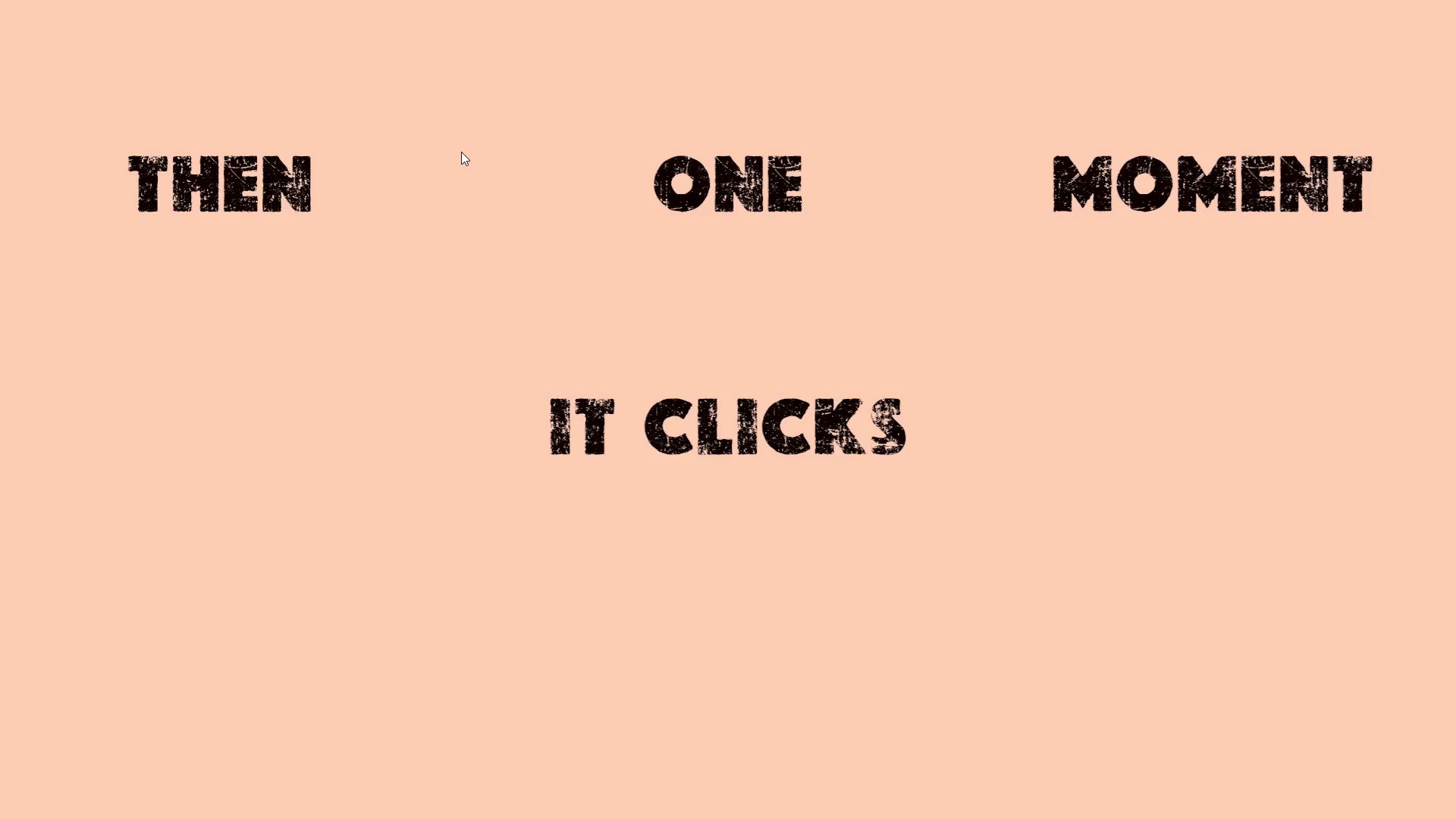 
key(Control+Backquote)
 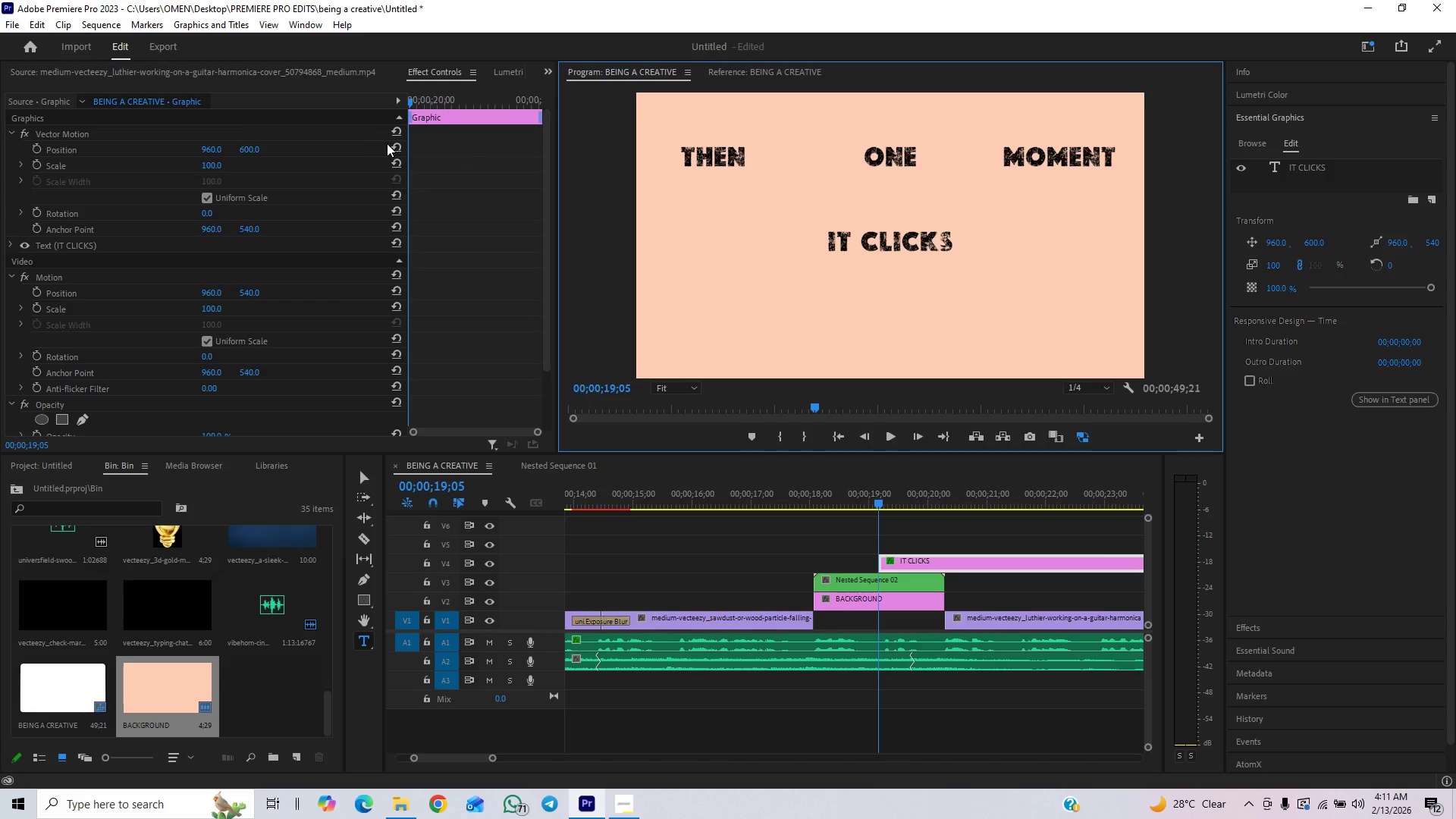 
left_click([397, 143])
 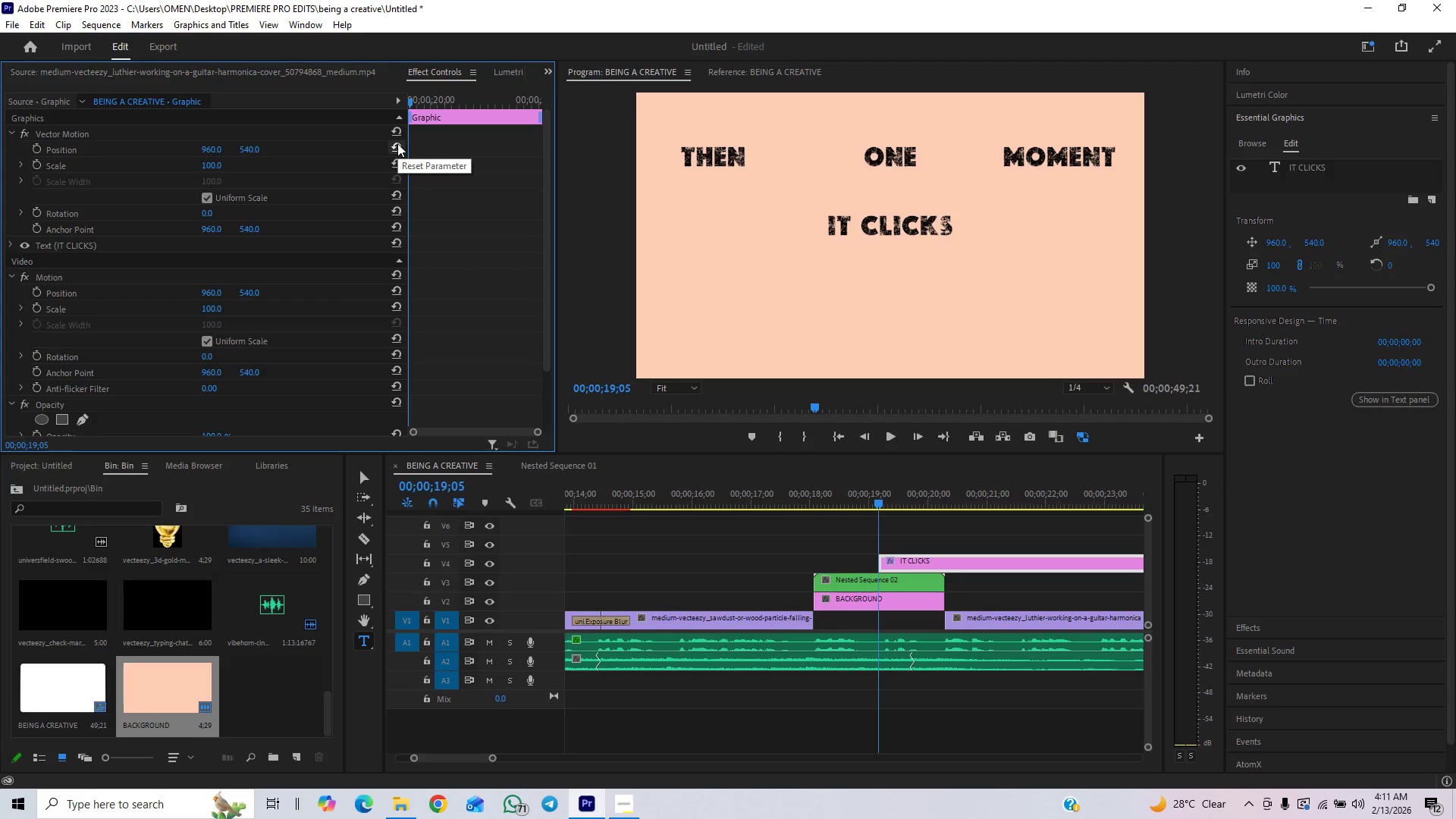 
key(Control+Backquote)
 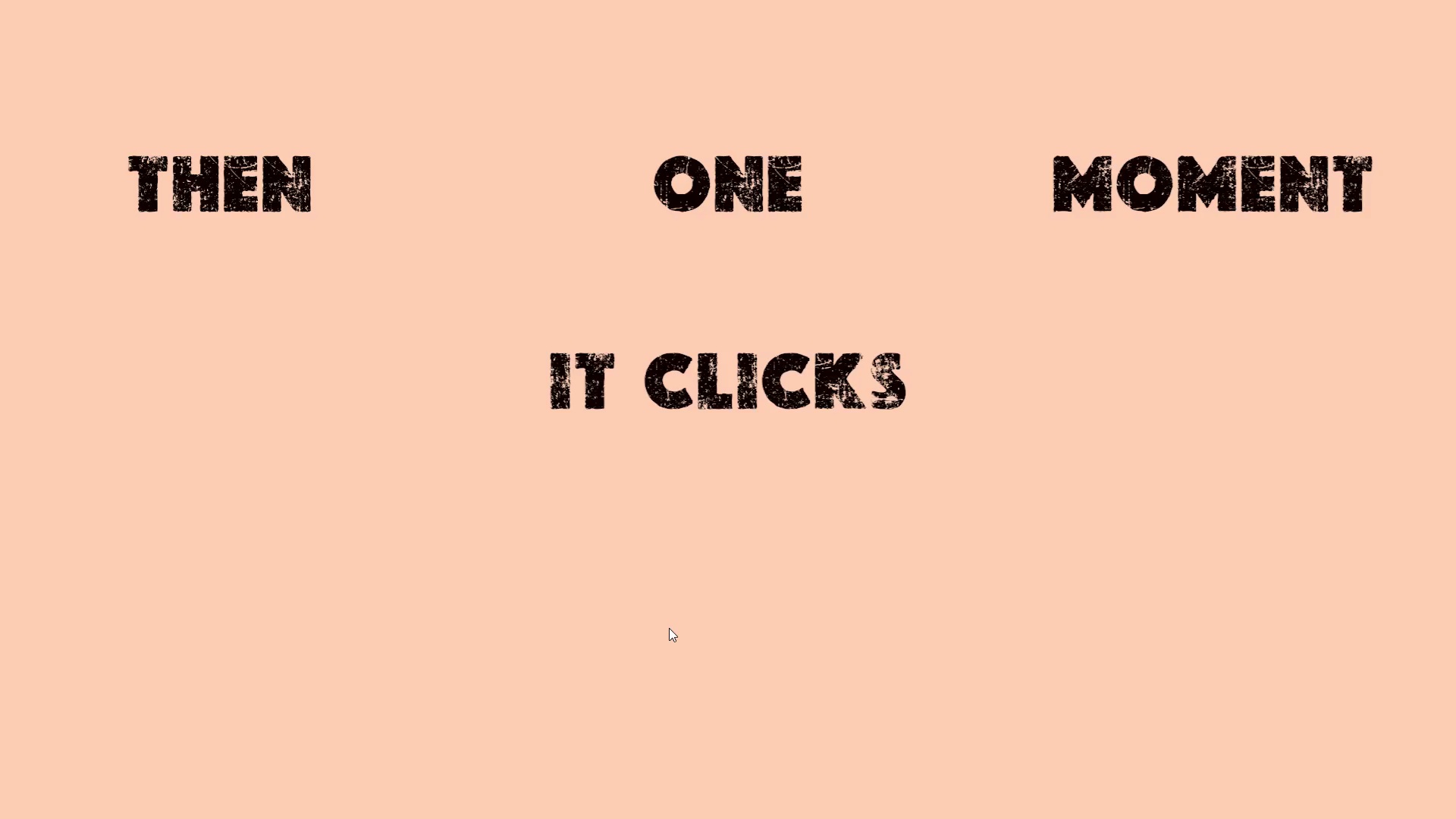 
key(Control+Backquote)
 